 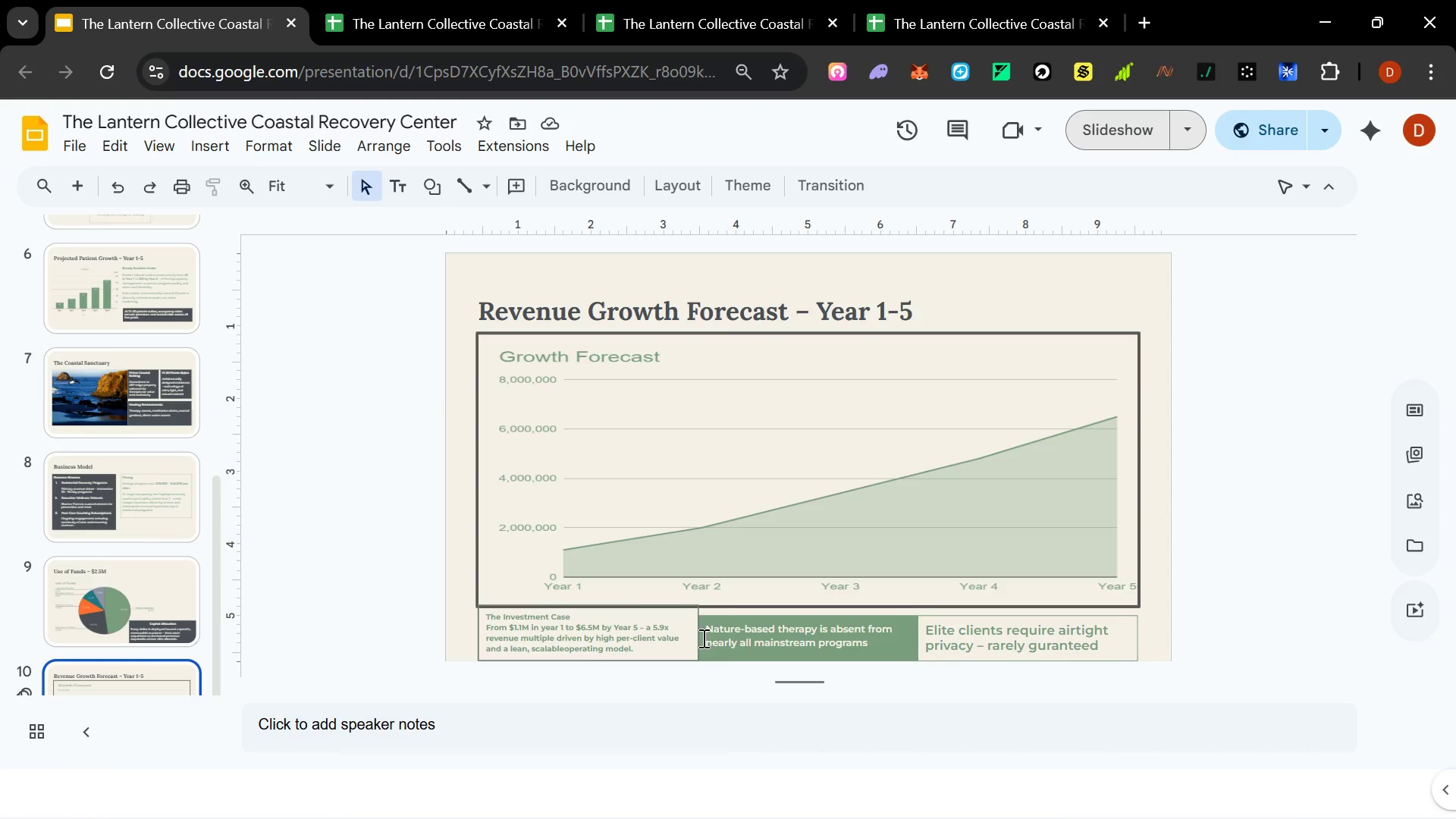 
left_click([749, 610])
 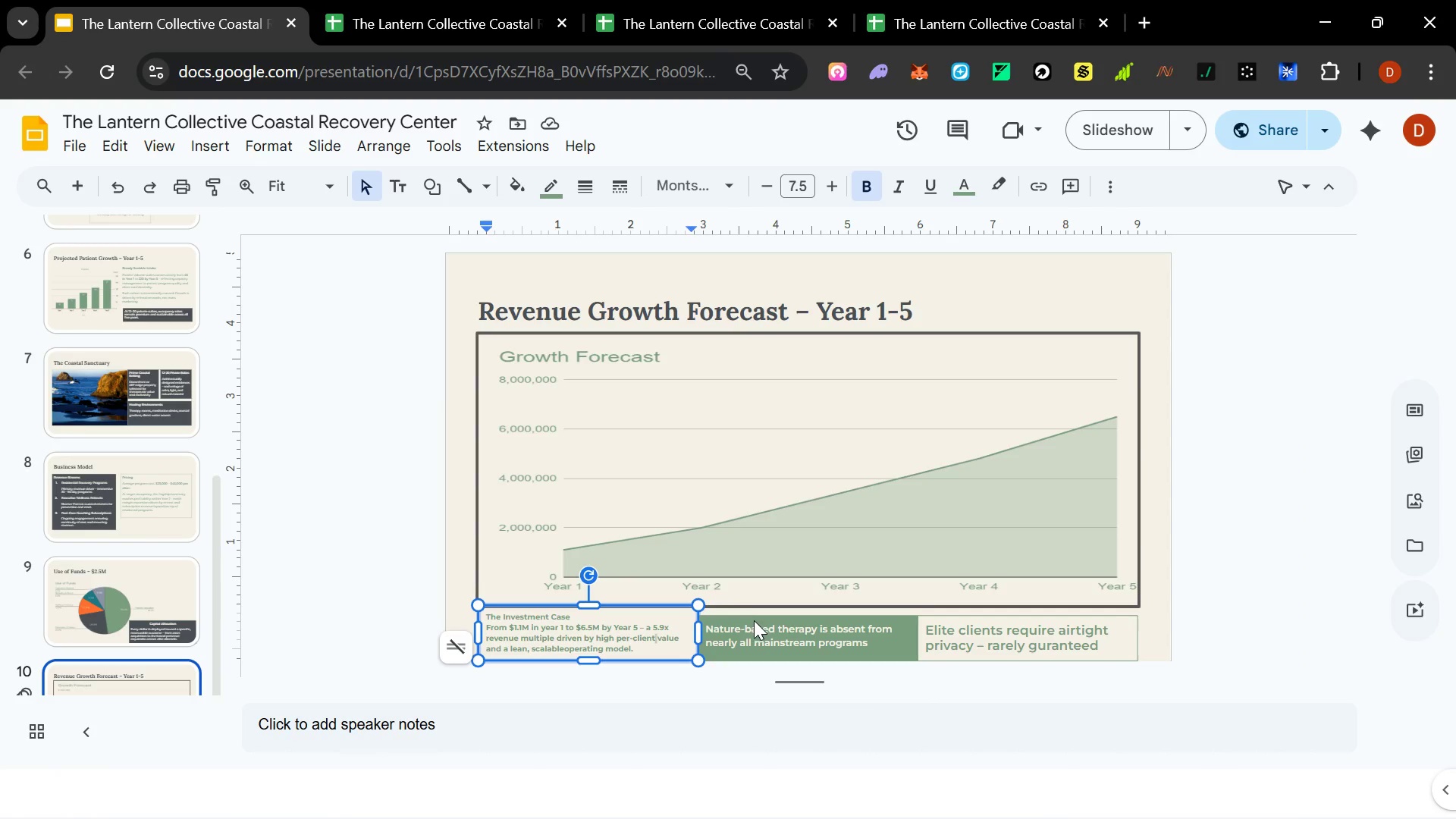 
left_click([755, 620])
 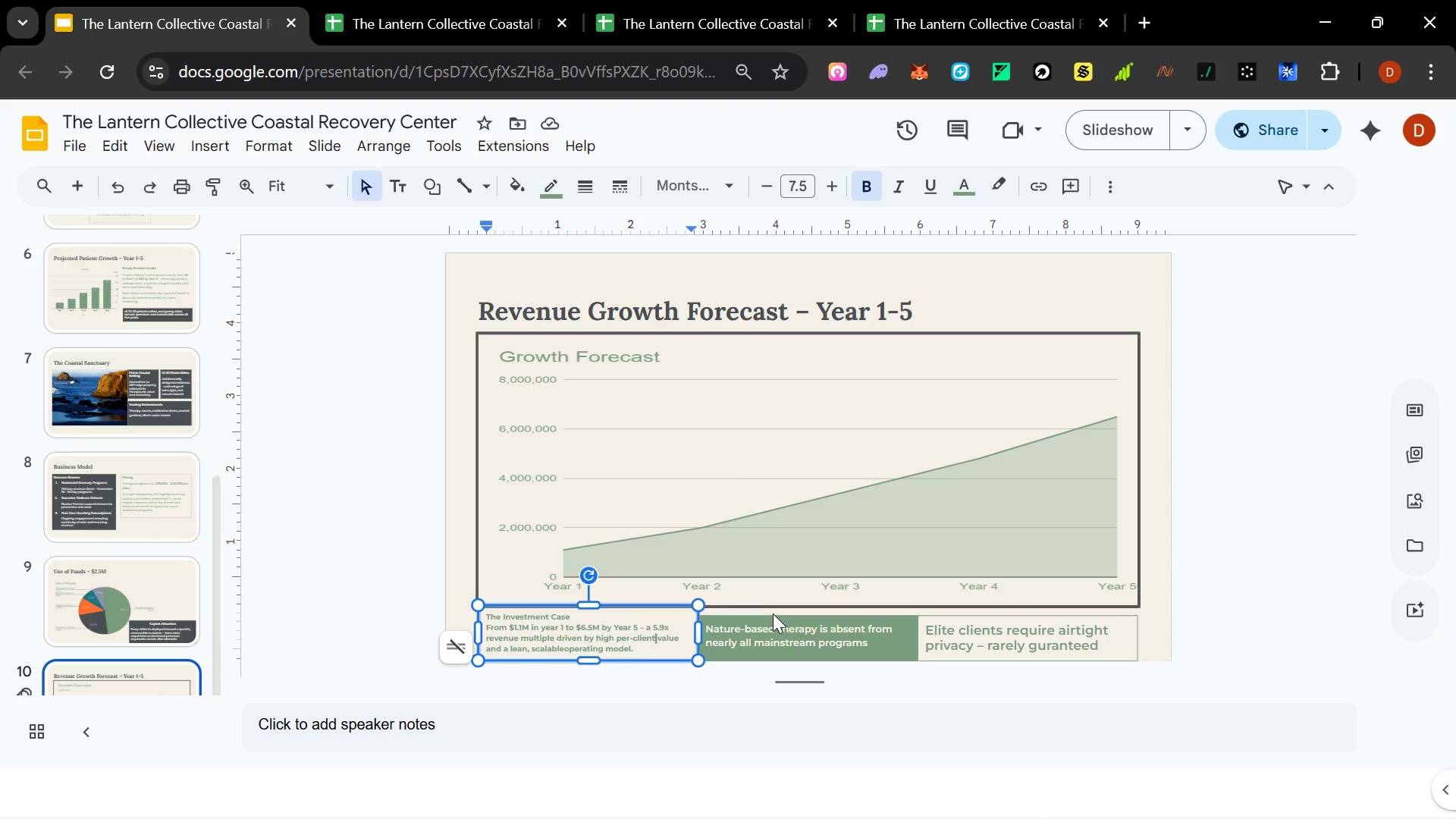 
left_click([773, 614])
 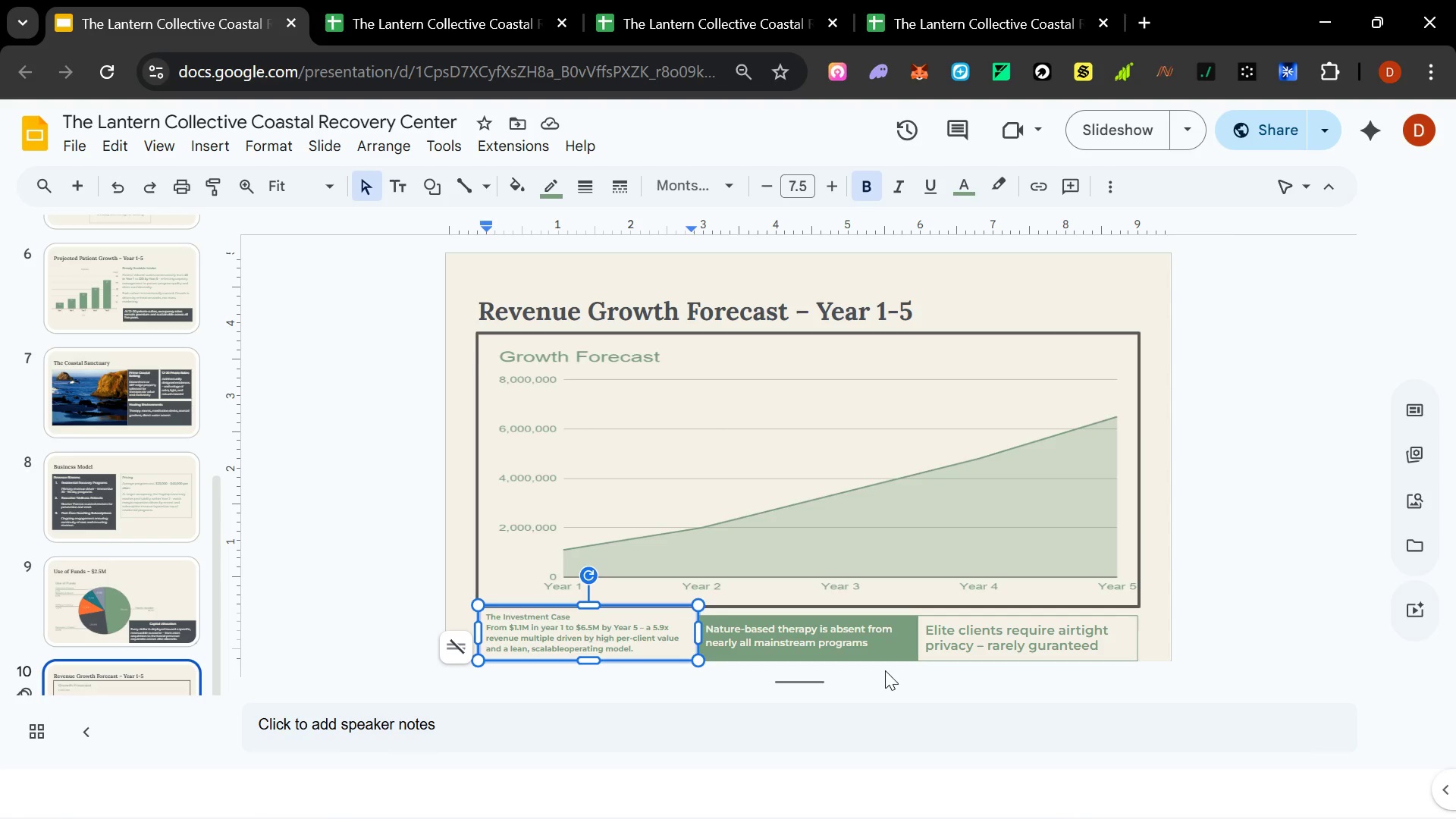 
left_click([896, 649])
 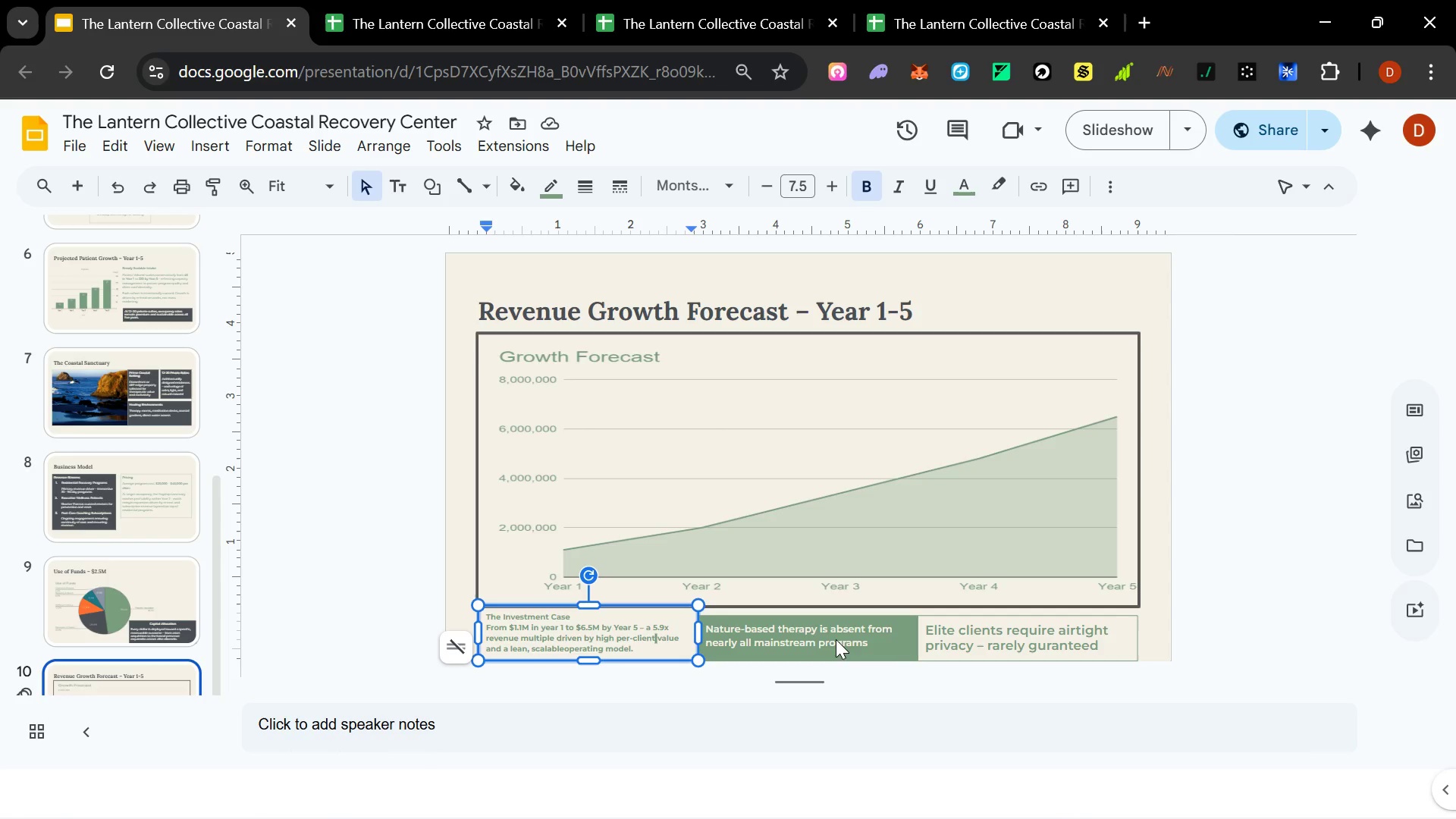 
left_click([779, 622])
 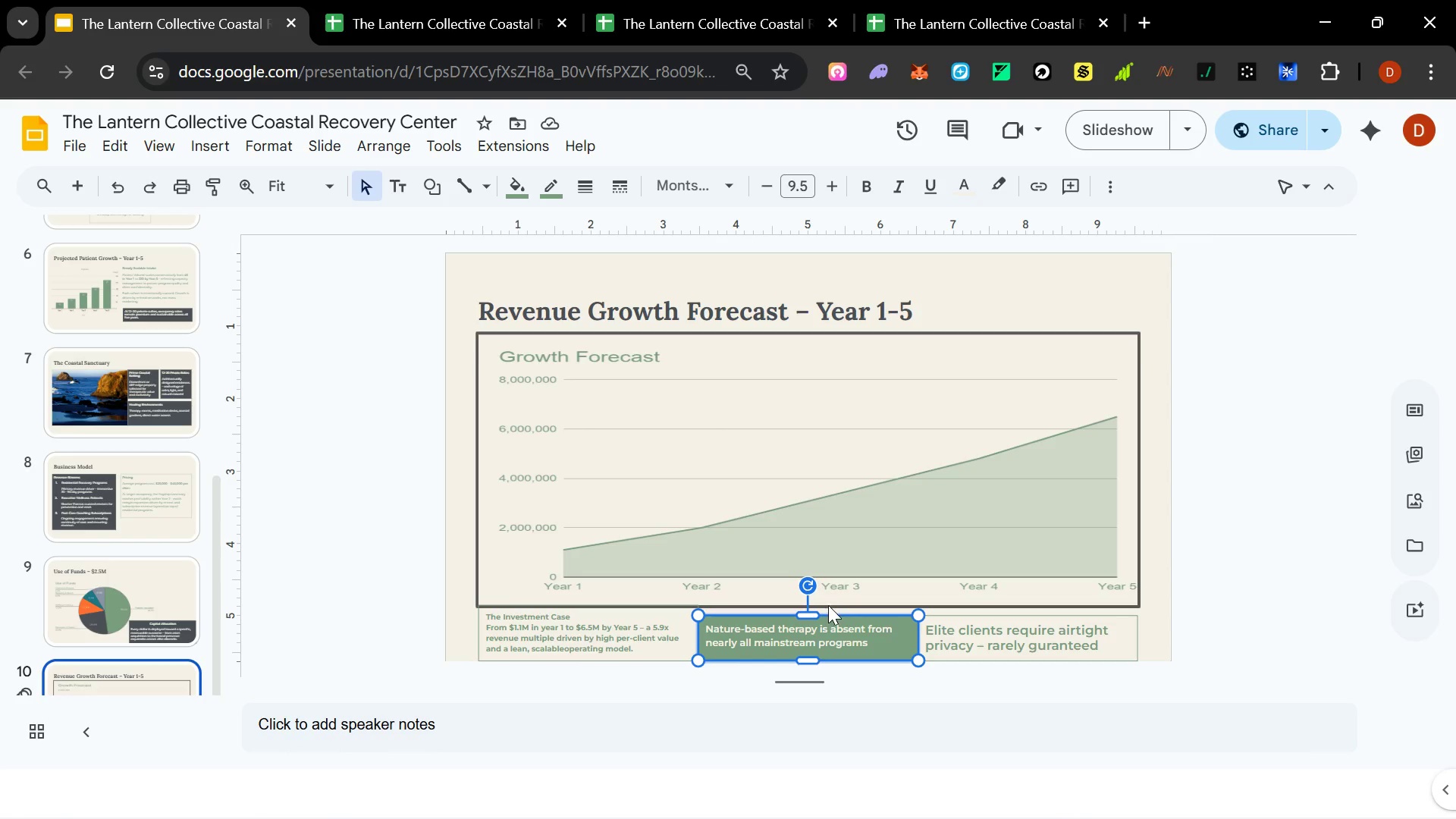 
left_click([833, 613])
 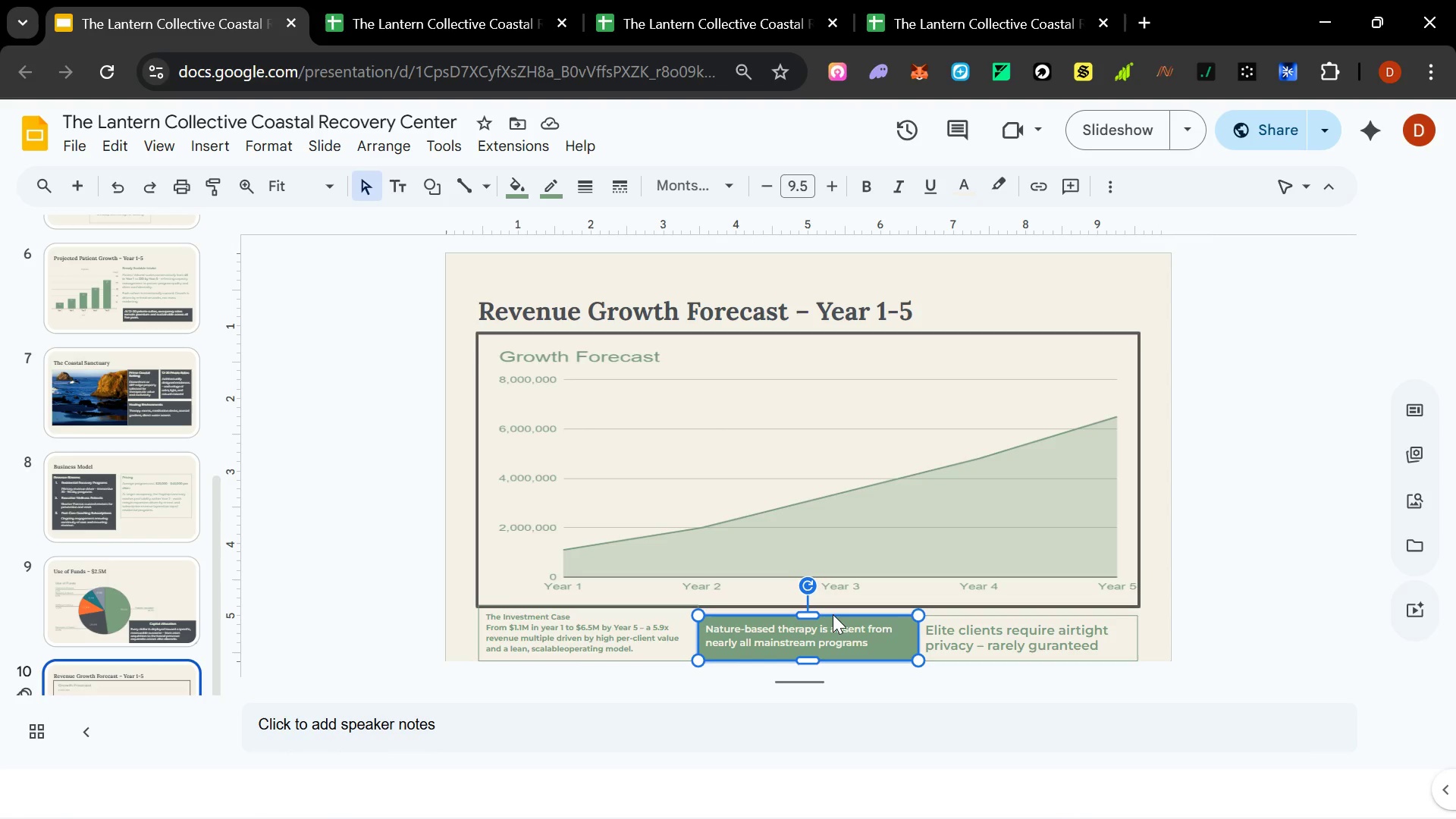 
key(Delete)
 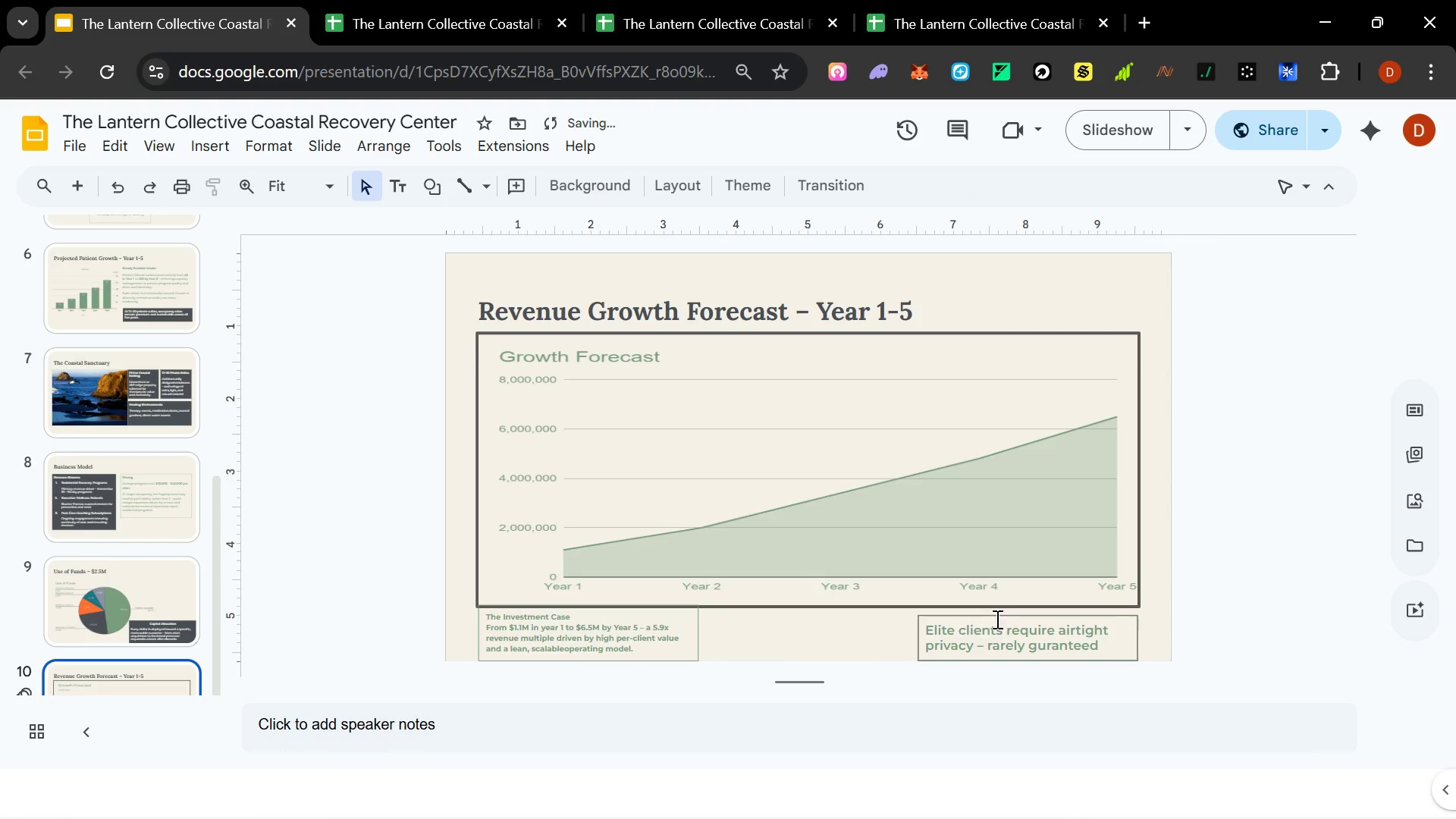 
left_click([996, 619])
 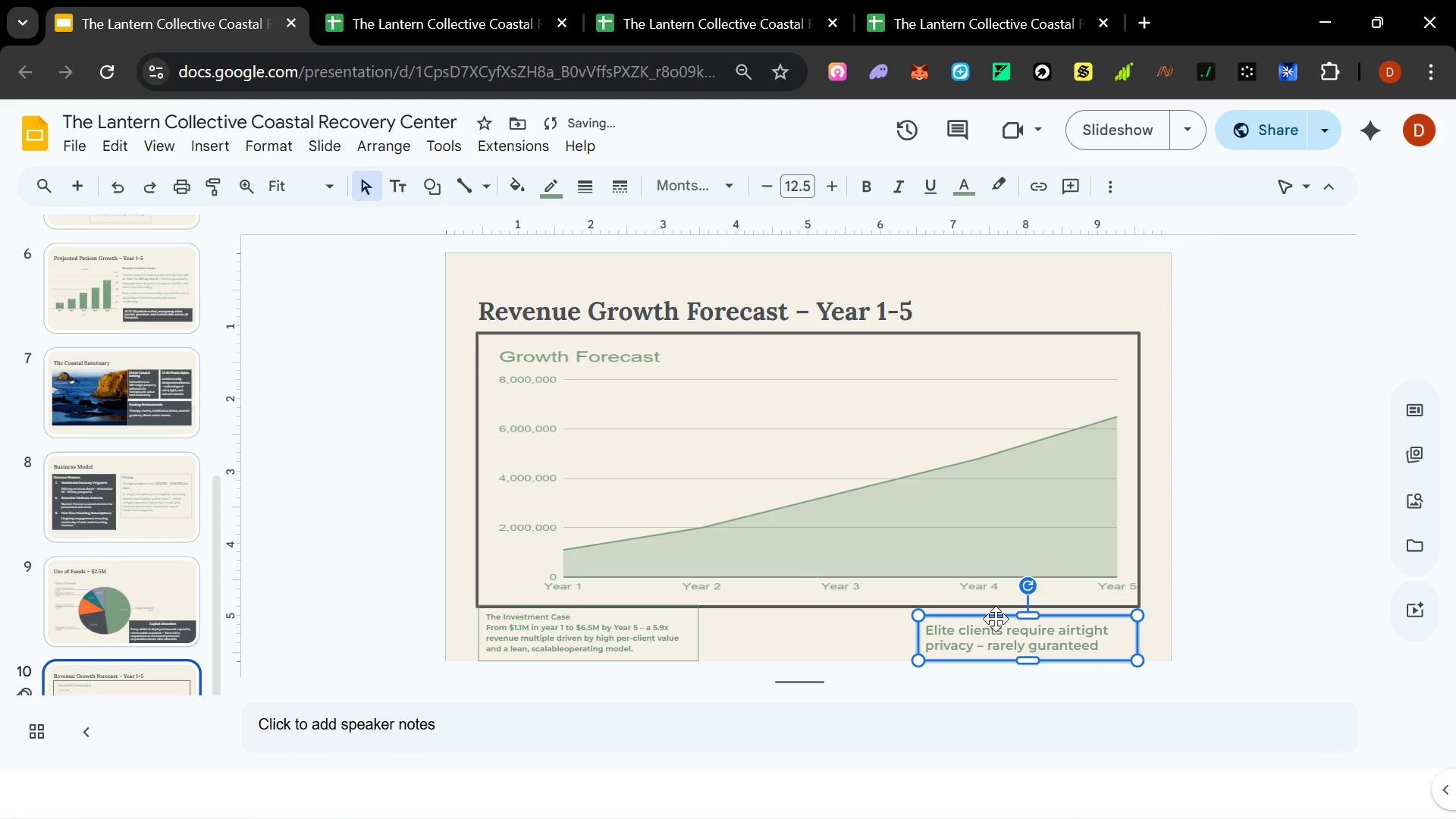 
key(Delete)
 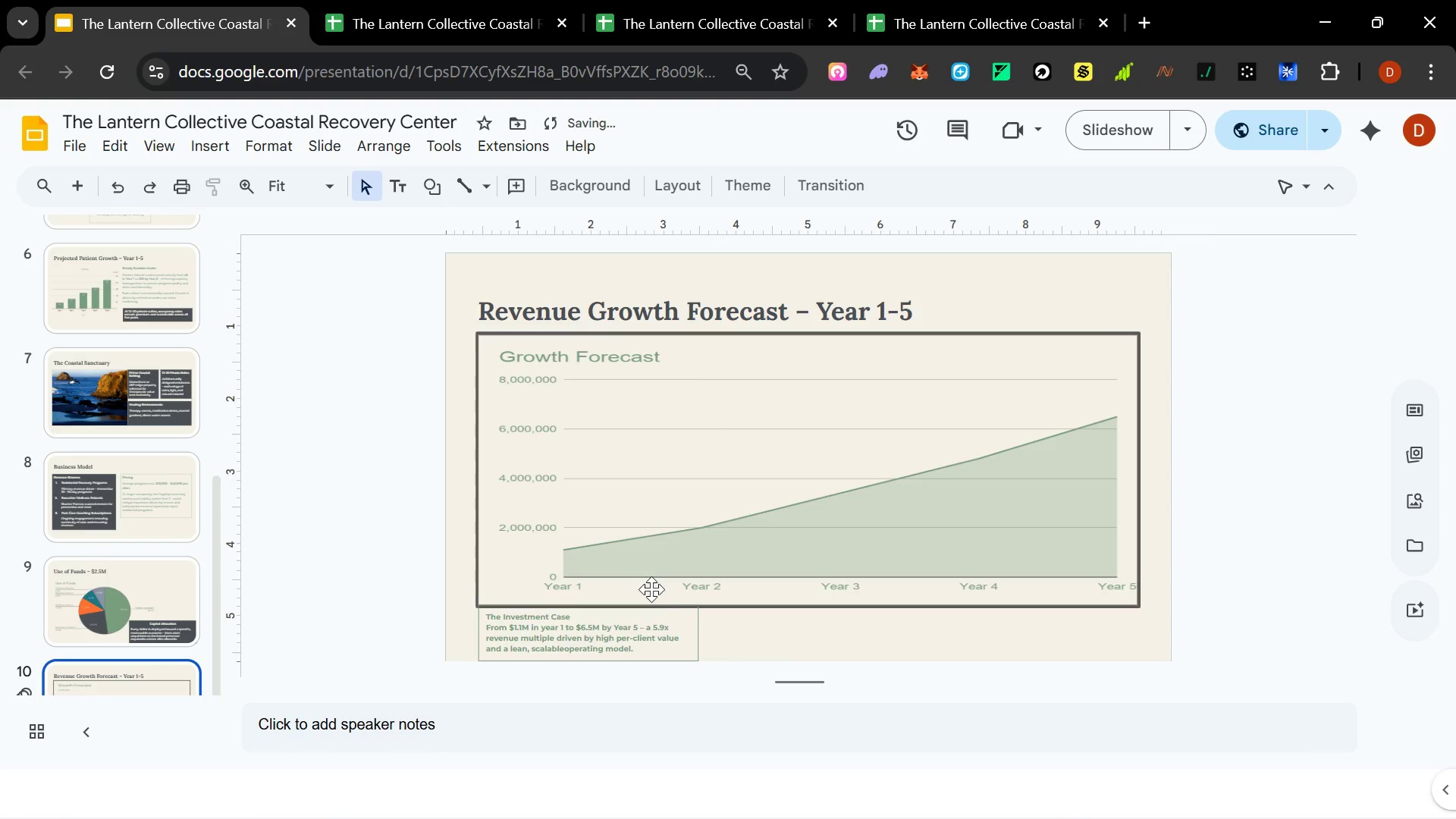 
left_click([678, 633])
 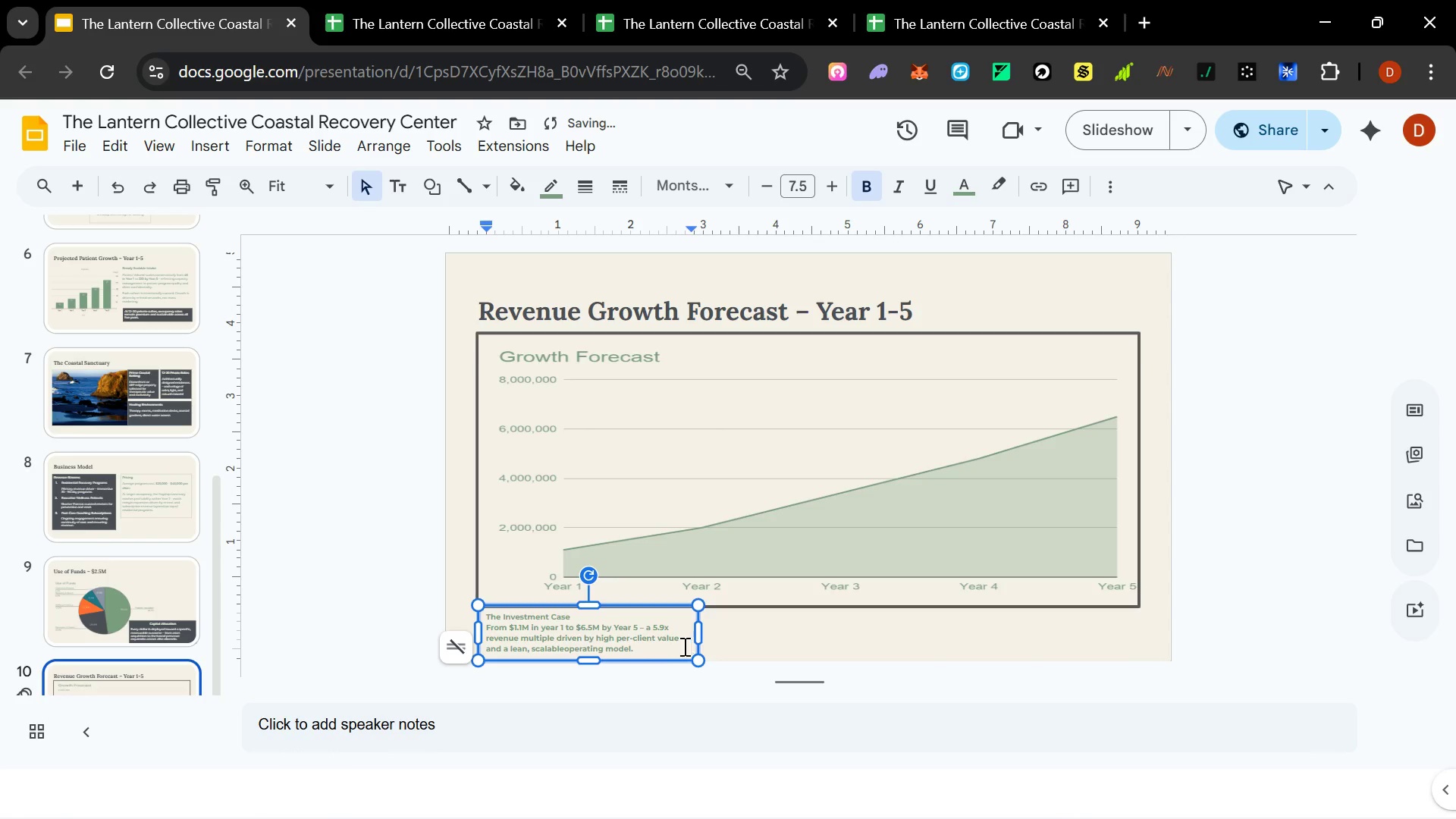 
left_click([673, 656])
 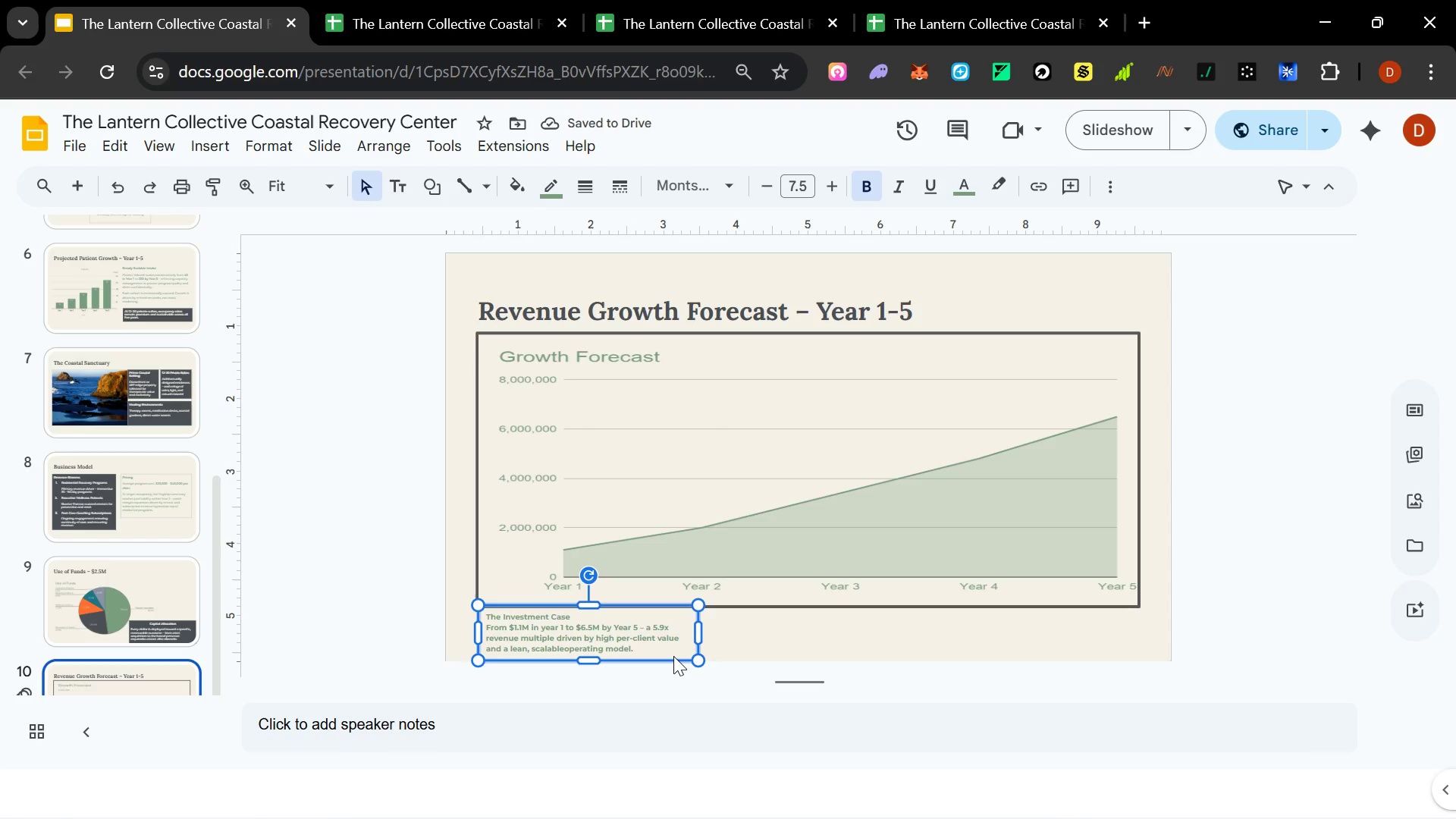 
hold_key(key=ControlLeft, duration=1.51)
 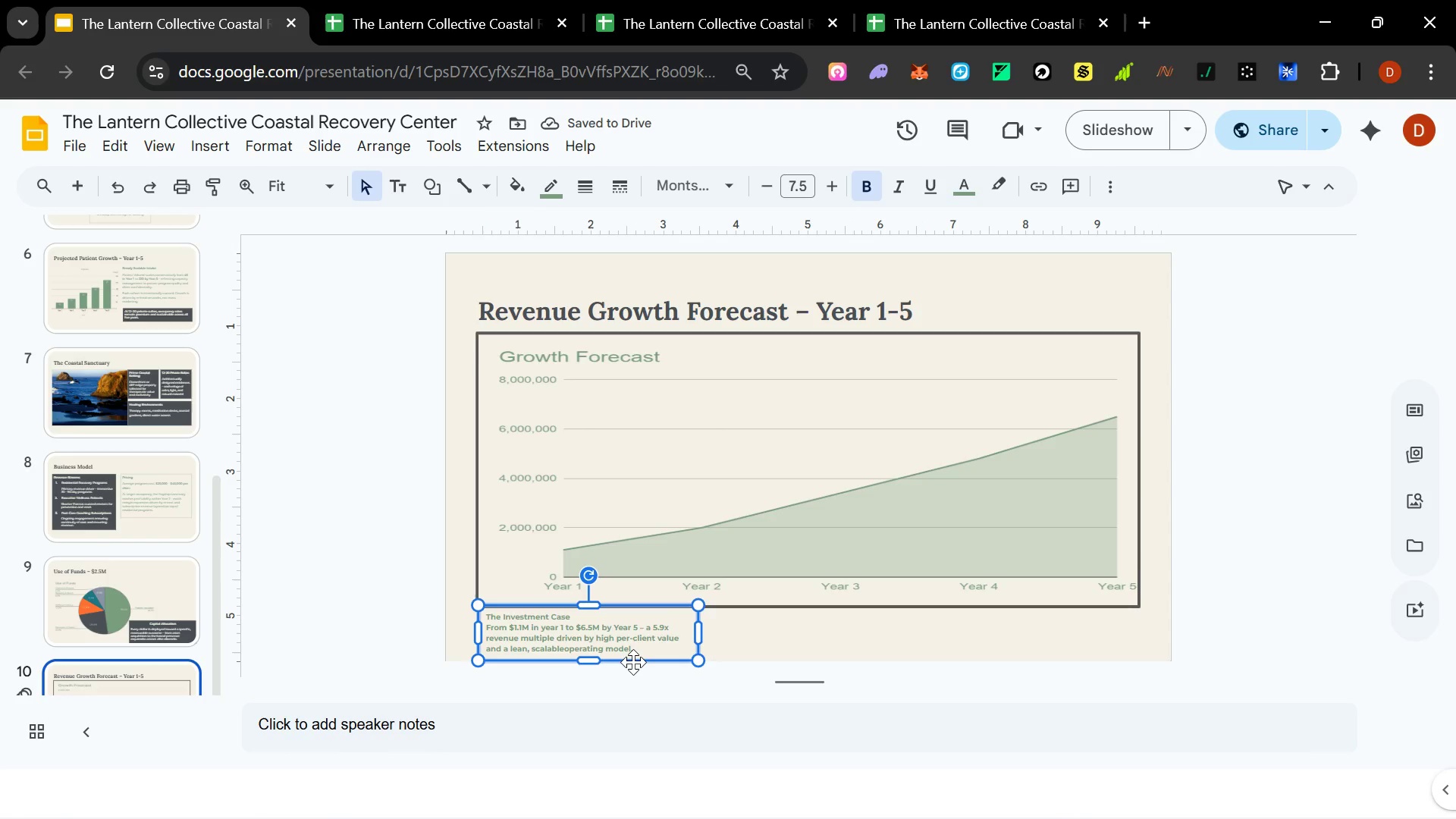 
hold_key(key=ControlLeft, duration=6.24)
hold_key(key=ShiftLeft, duration=1.52)
left_click_drag(start_coordinate=[635, 664], to_coordinate=[857, 663])
 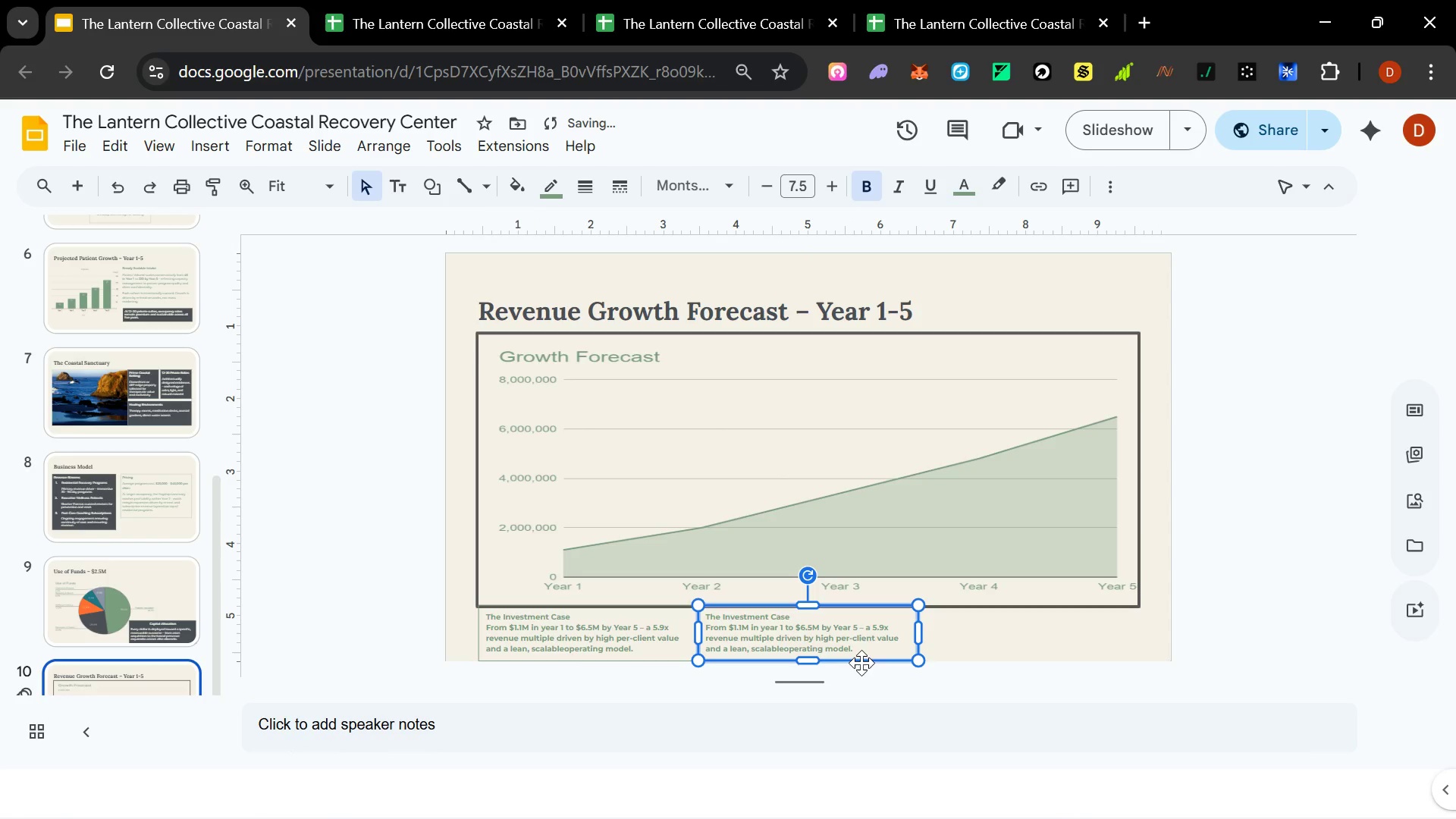 
hold_key(key=ShiftLeft, duration=1.5)
 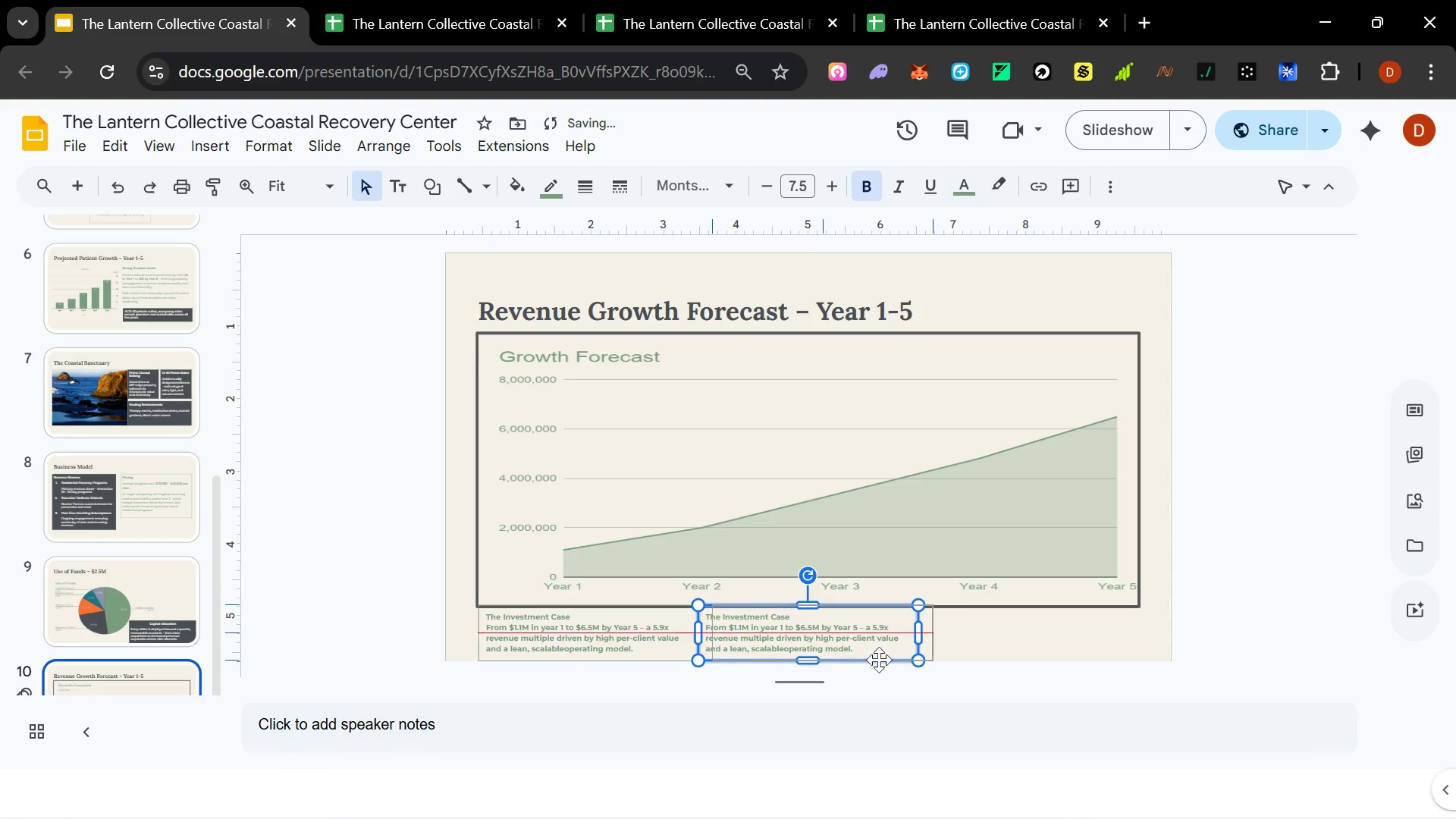 
hold_key(key=ShiftLeft, duration=1.52)
left_click_drag(start_coordinate=[831, 663], to_coordinate=[1050, 664])
 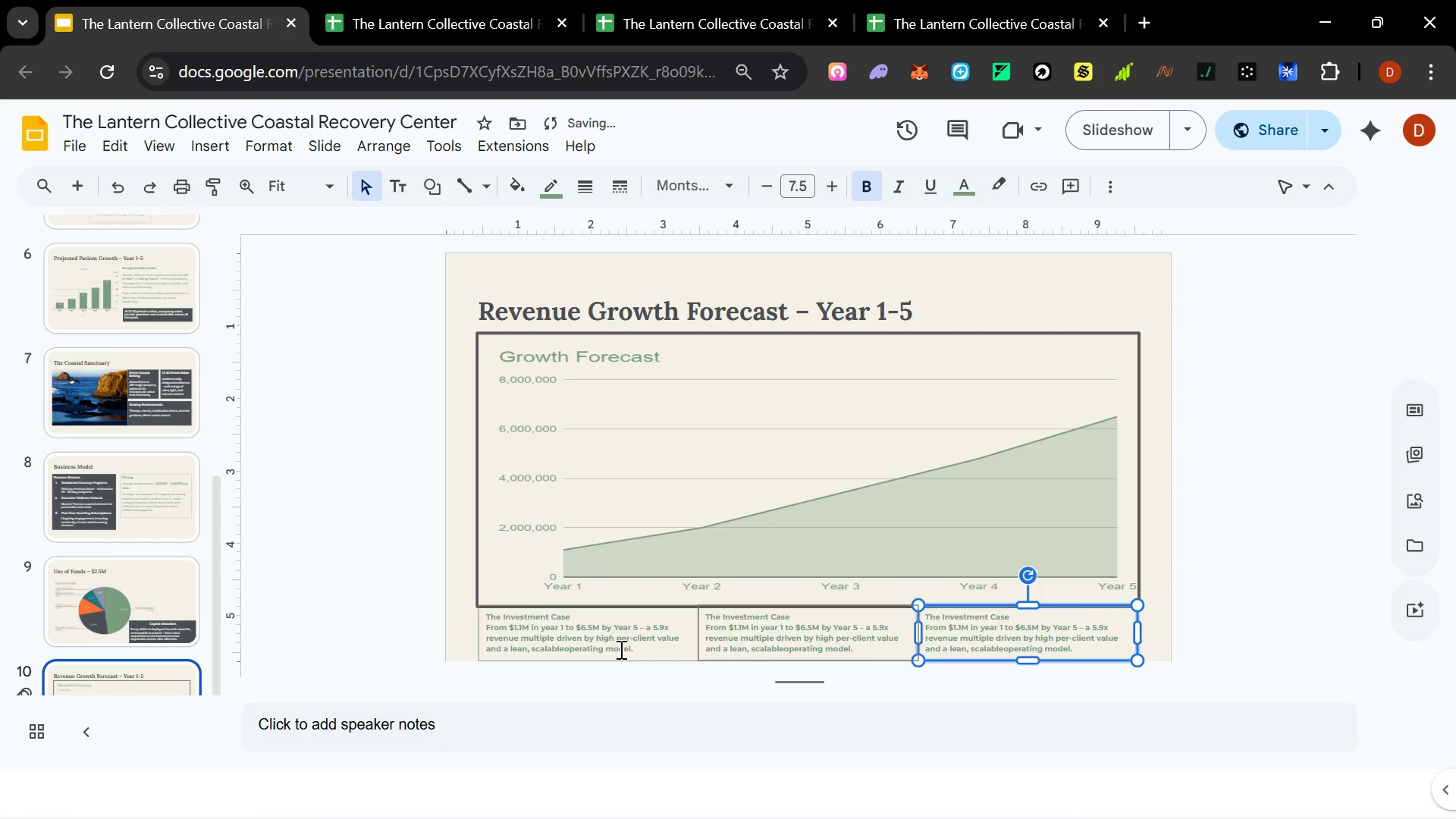 
hold_key(key=ShiftLeft, duration=0.88)
 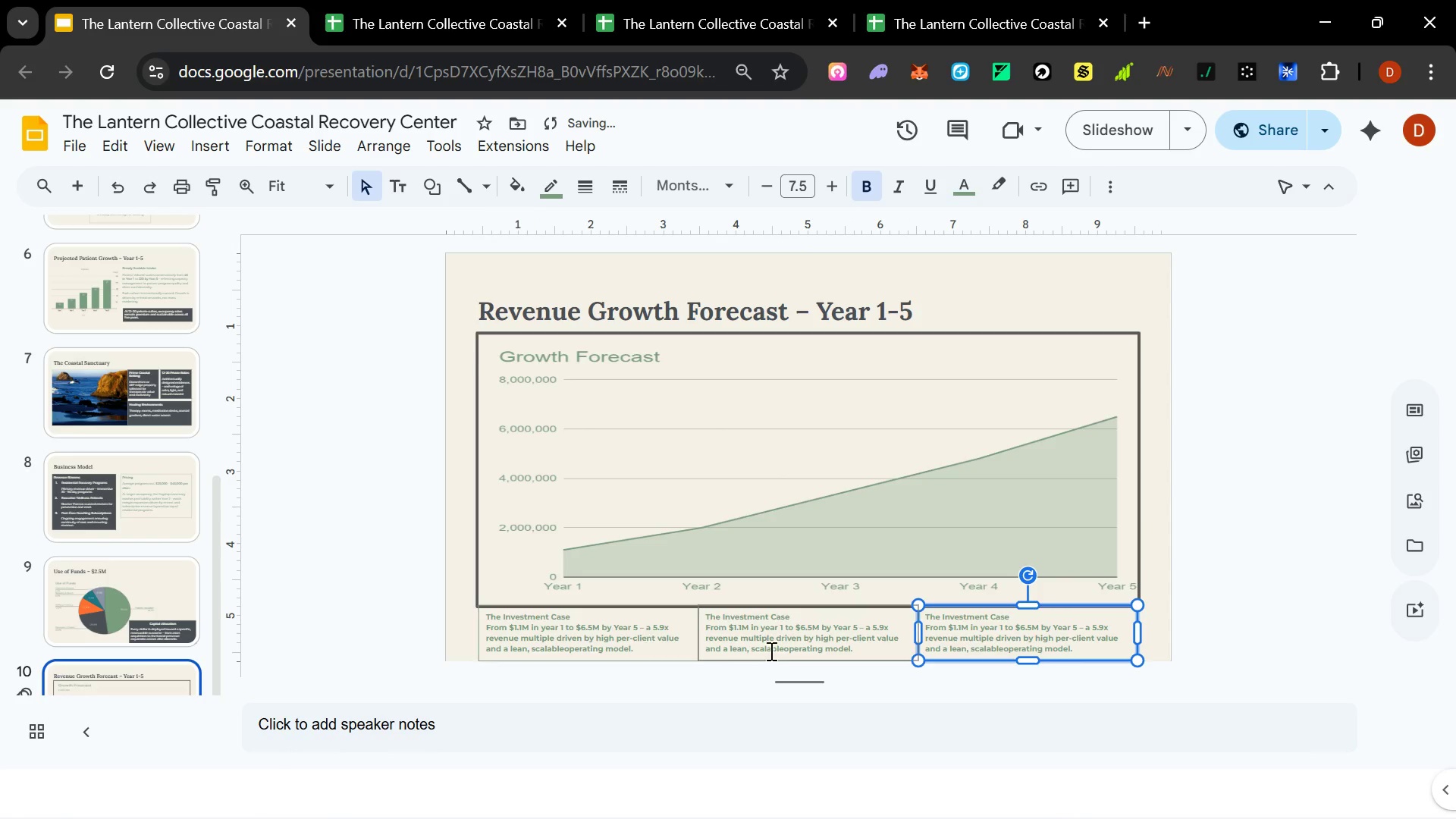 
left_click([779, 649])
 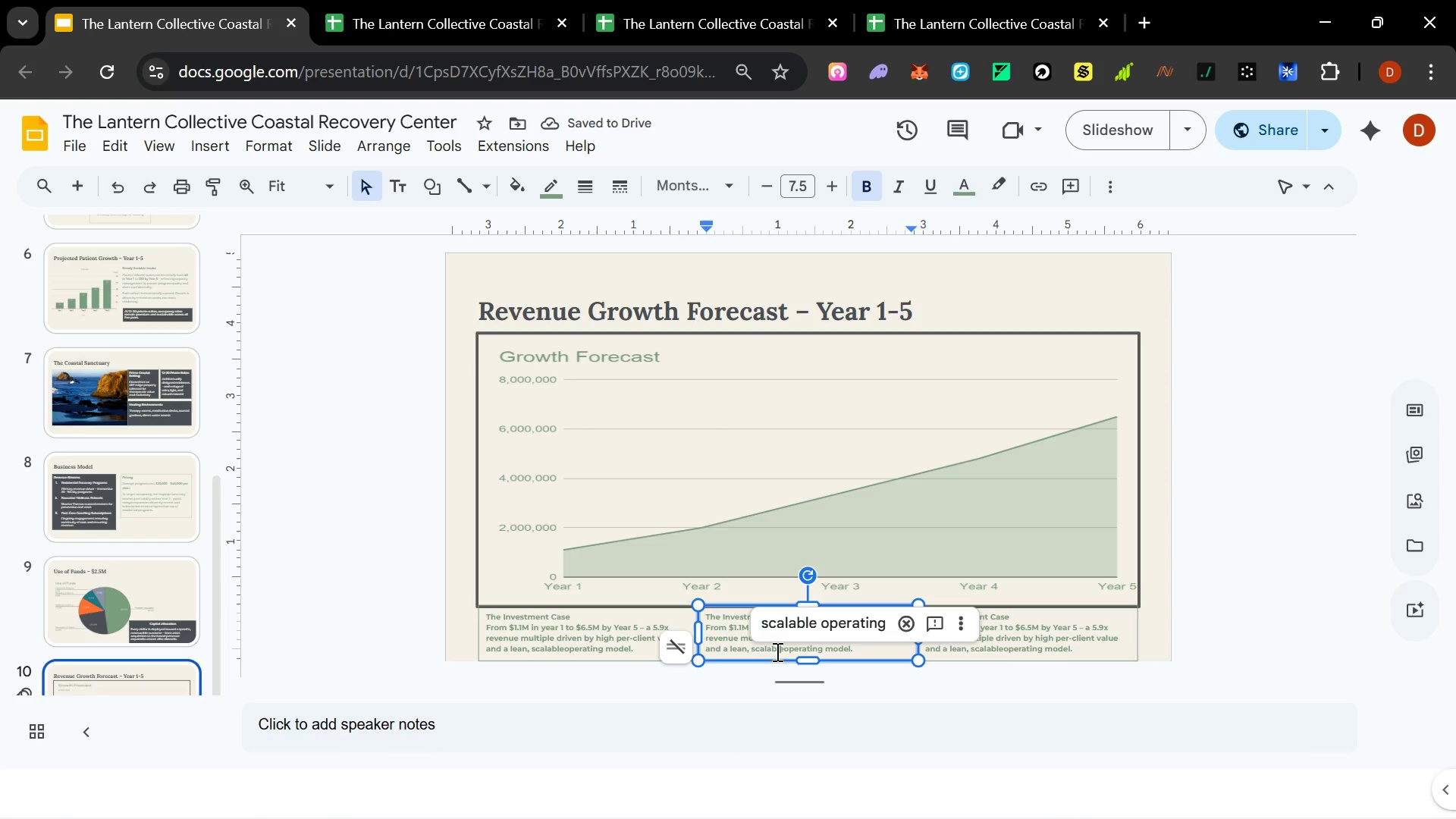 
left_click([860, 654])
 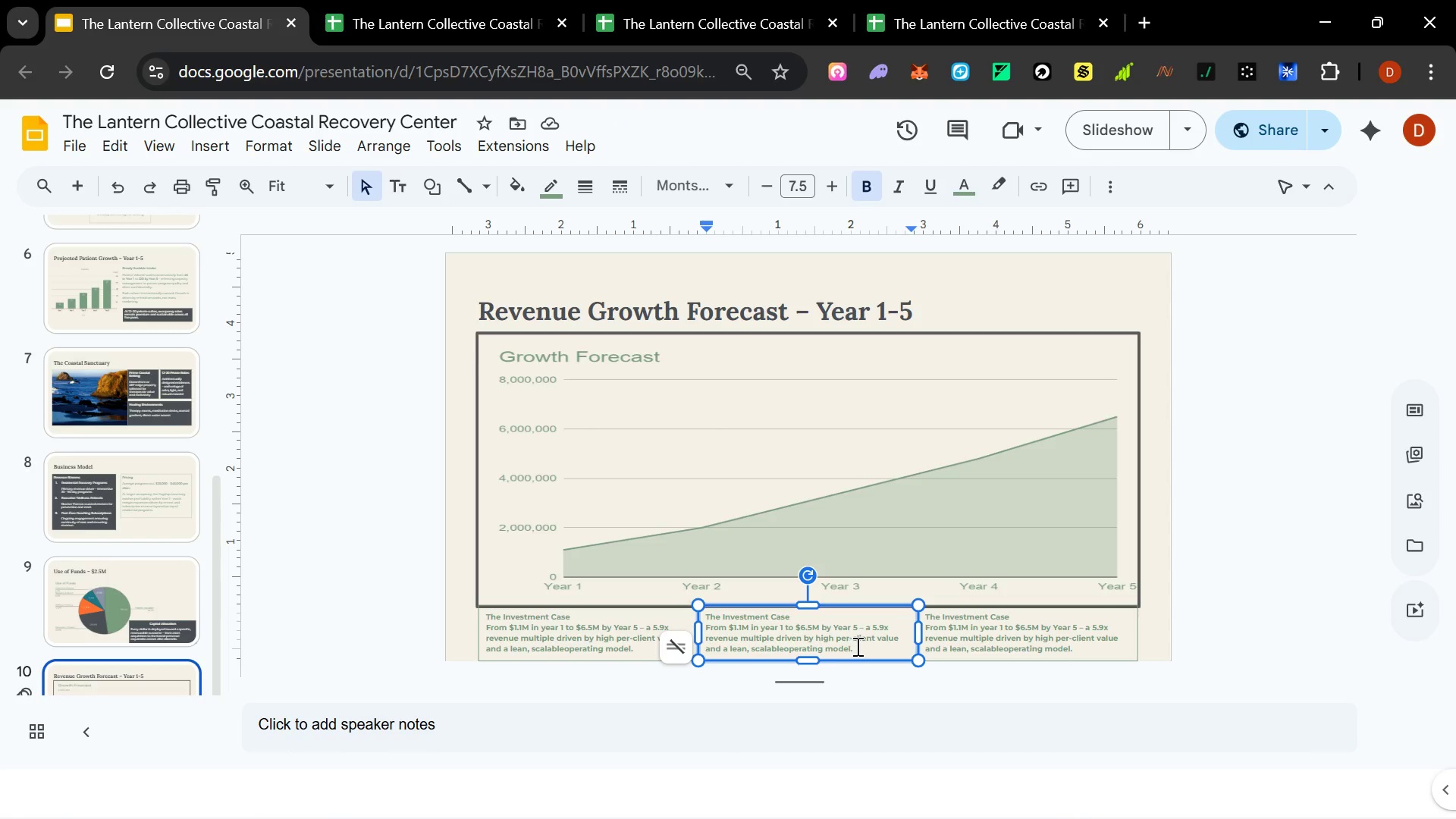 
left_click_drag(start_coordinate=[856, 646], to_coordinate=[708, 613])
 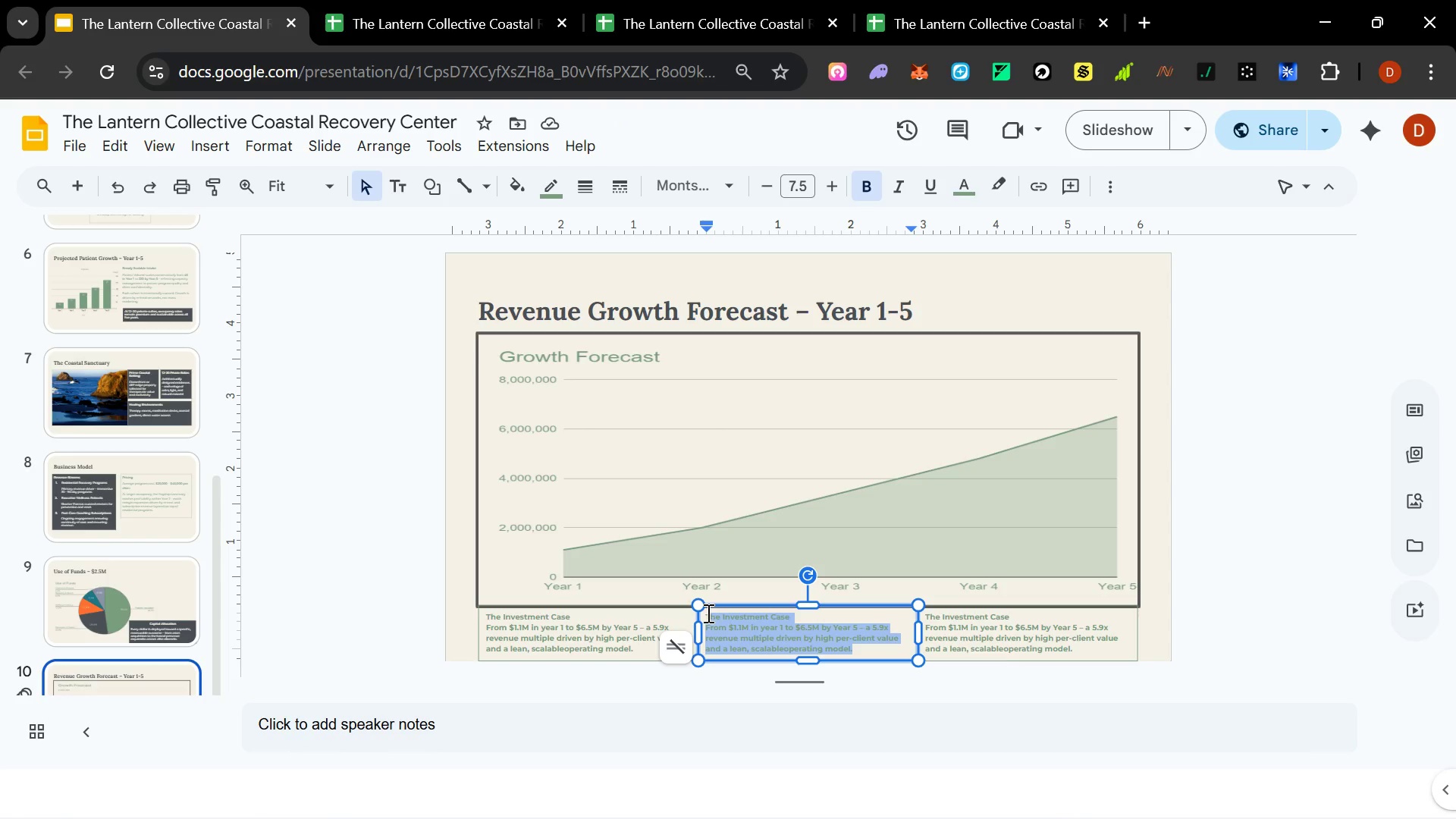 
type(Path to profitability)
 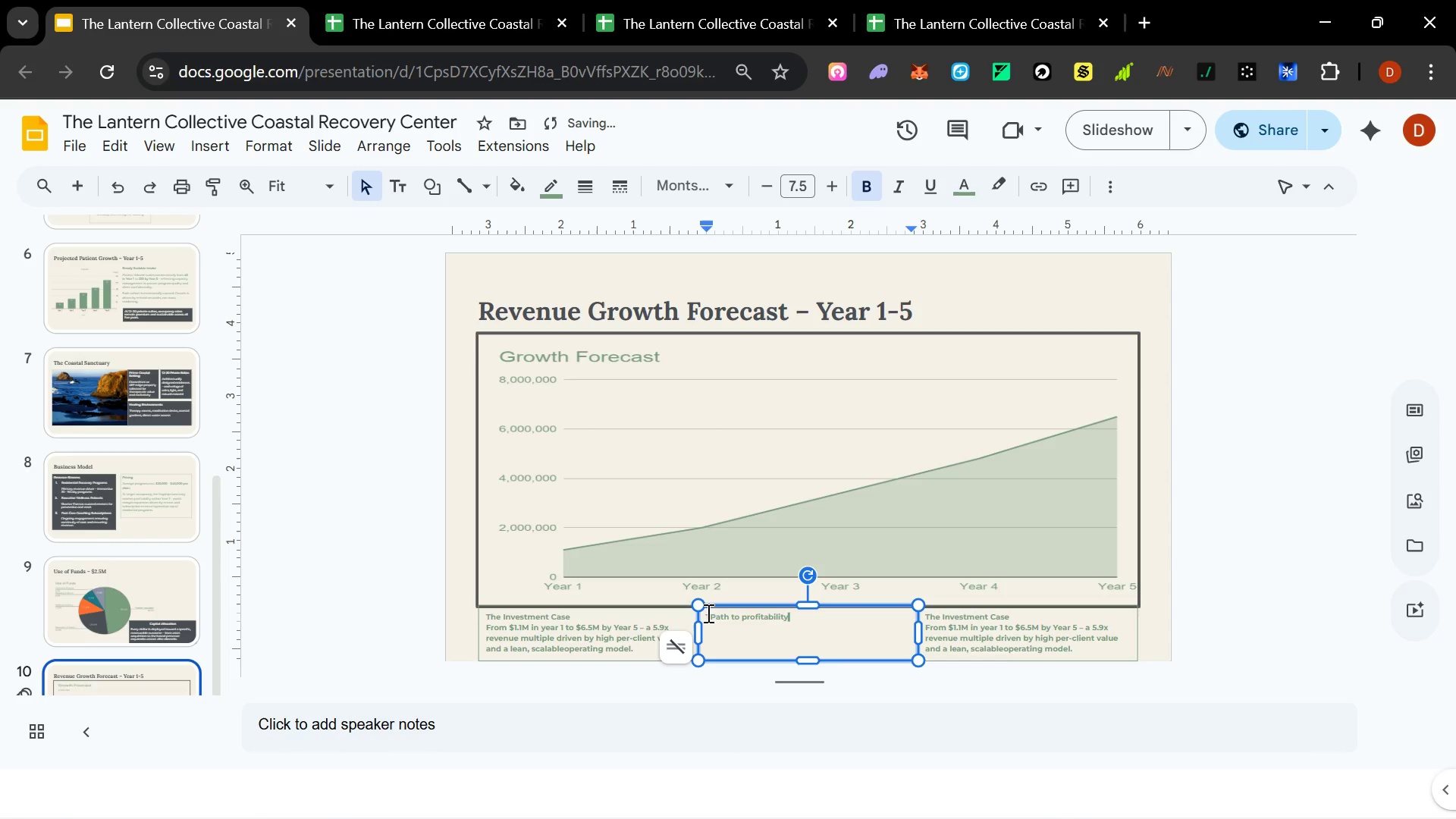 
key(Enter)
 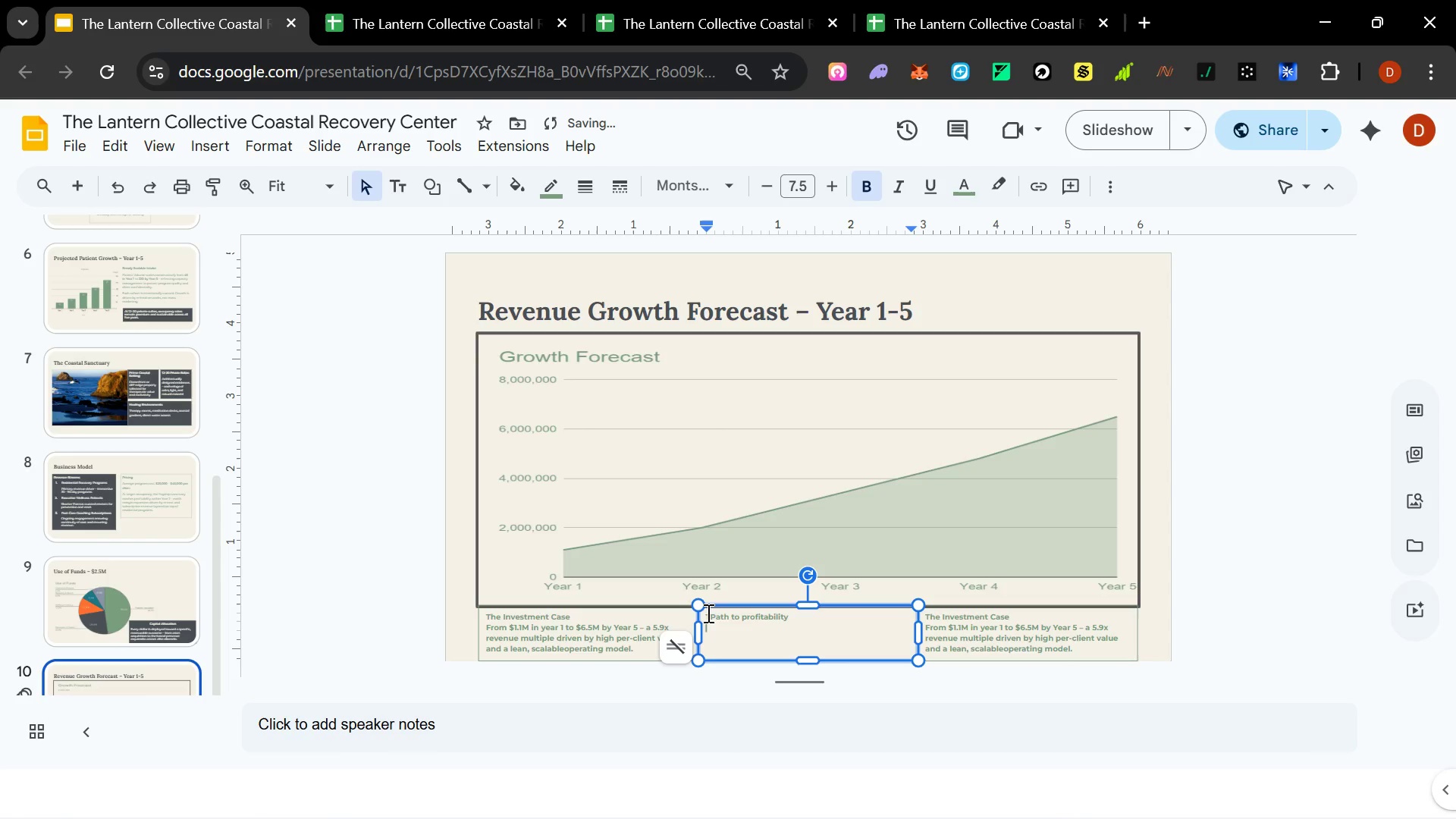 
type(Year 2 marks the inflection point. Retreat and subscription revenue begins compounding in Year 3, widening margin sustainabilit)
key(Backspace)
key(Backspace)
key(Backspace)
key(Backspace)
type(lly)
key(Backspace)
key(Backspace)
key(Backspace)
key(Backspace)
key(Backspace)
key(Backspace)
key(Backspace)
key(Backspace)
key(Backspace)
key(Backspace)
type(n)
key(Backspace)
type(bstantially through Years 4 & 5)
 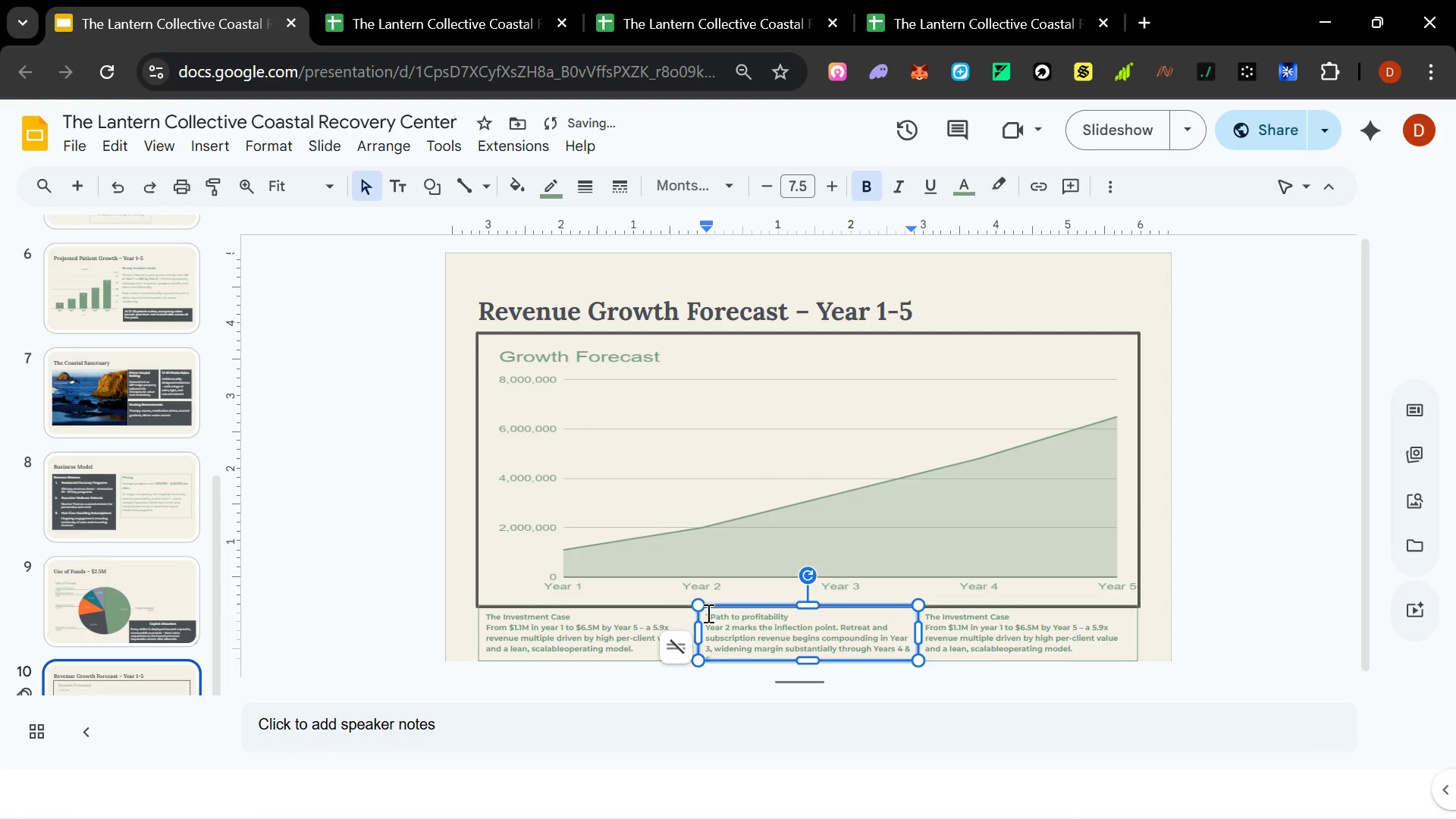 
left_click([826, 621])
 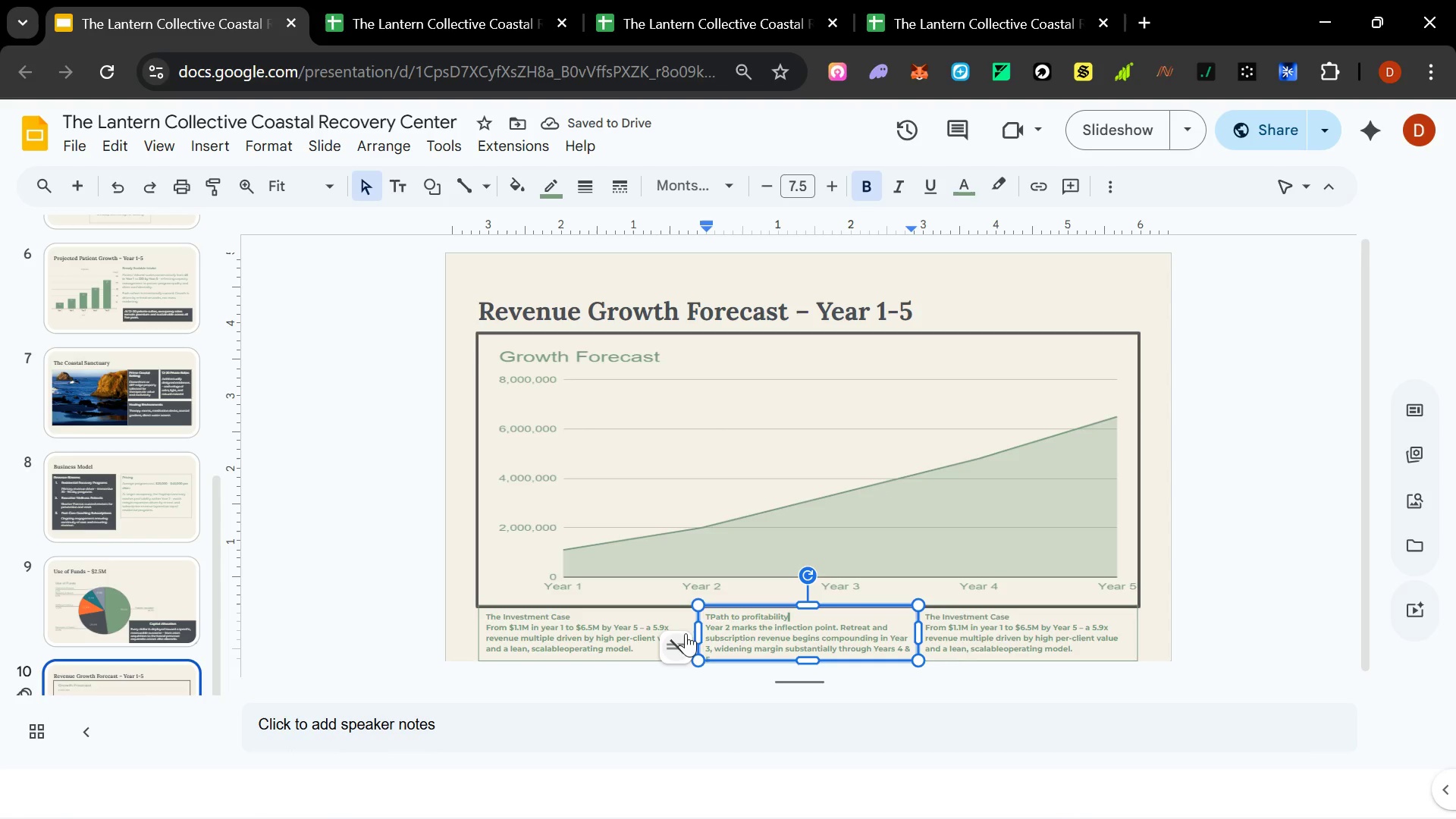 
left_click_drag(start_coordinate=[697, 631], to_coordinate=[688, 630])
 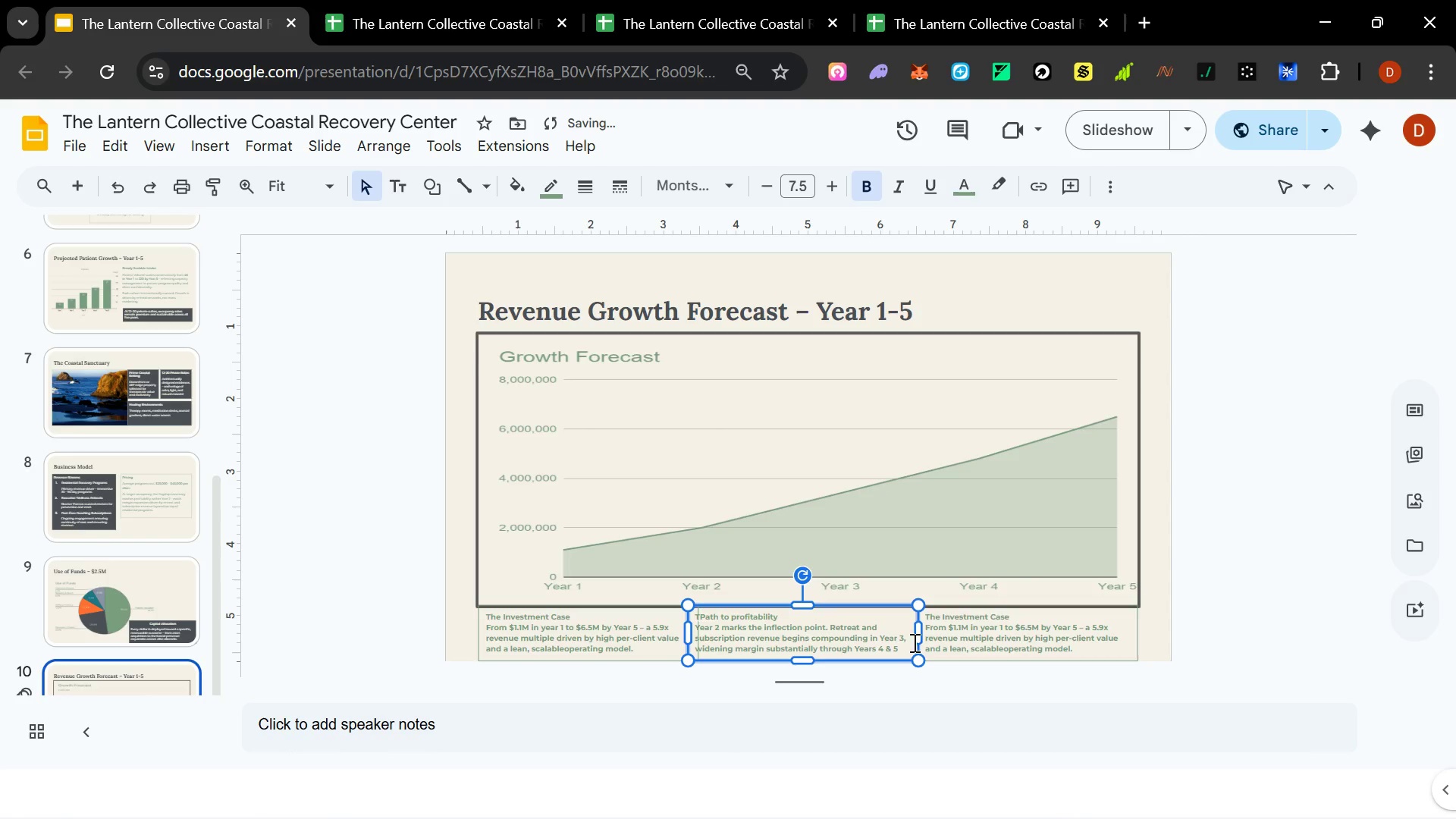 
left_click([1034, 626])
 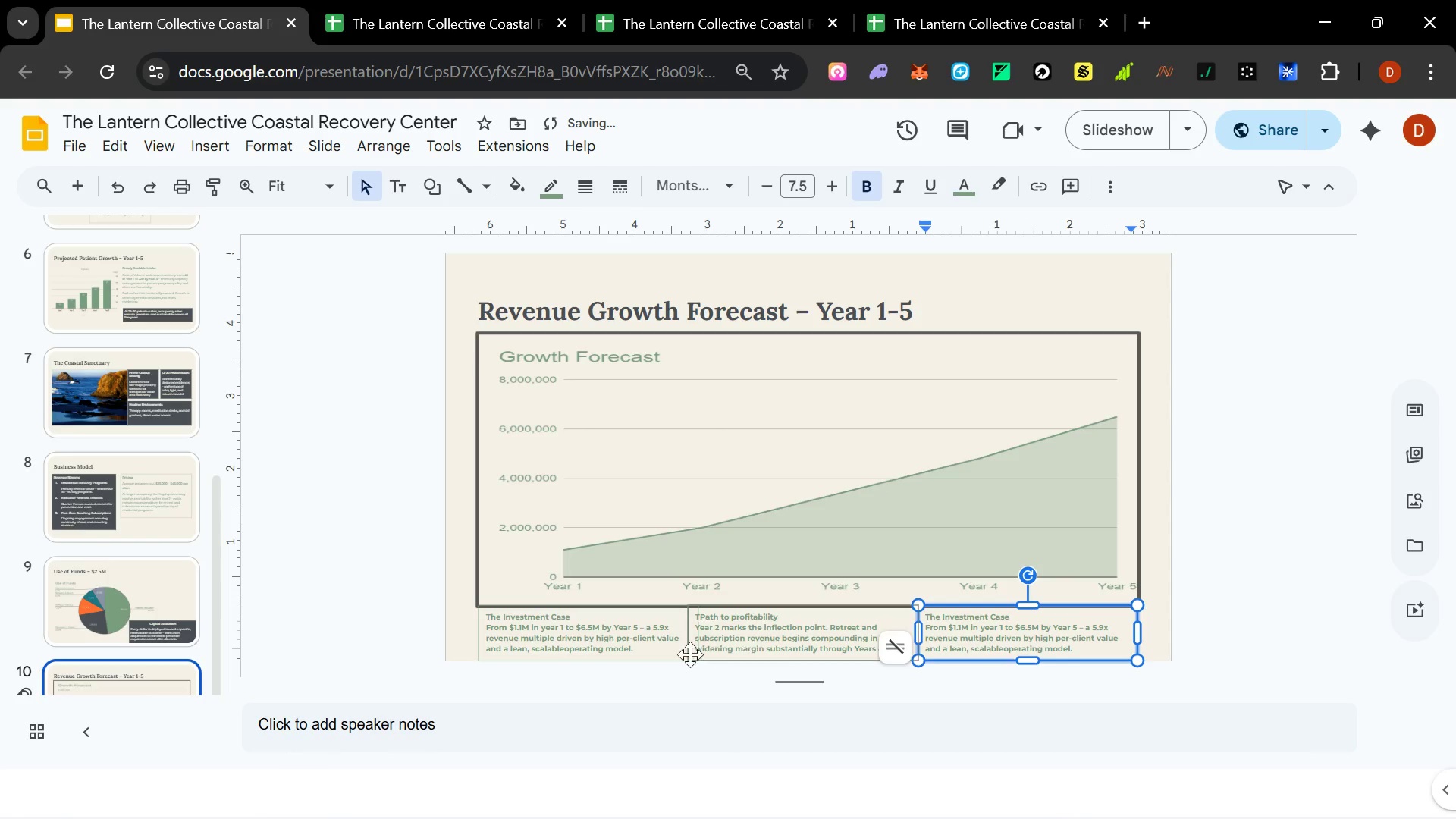 
left_click([678, 652])
 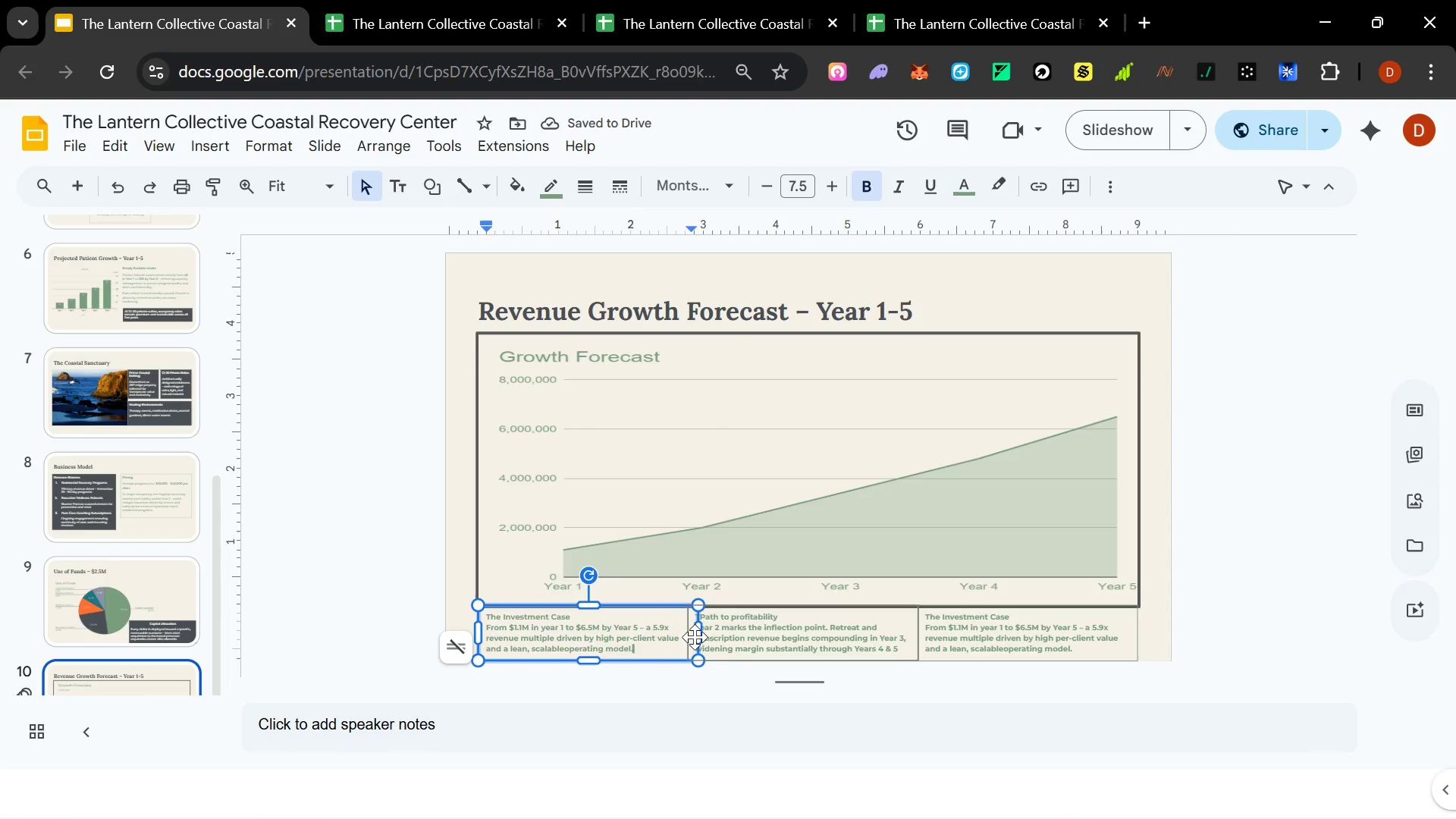 
left_click_drag(start_coordinate=[701, 634], to_coordinate=[684, 634])
 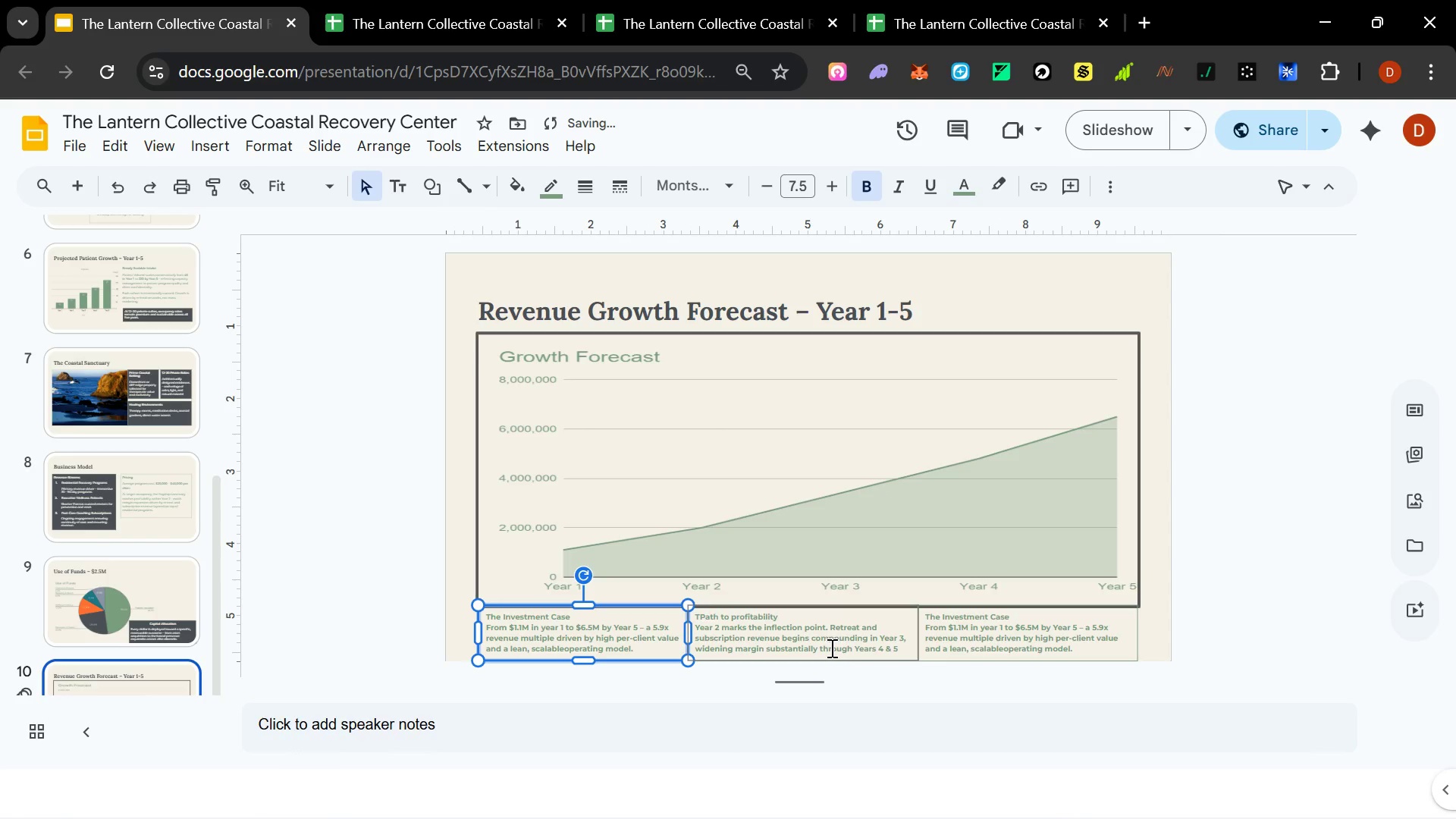 
left_click([783, 701])
 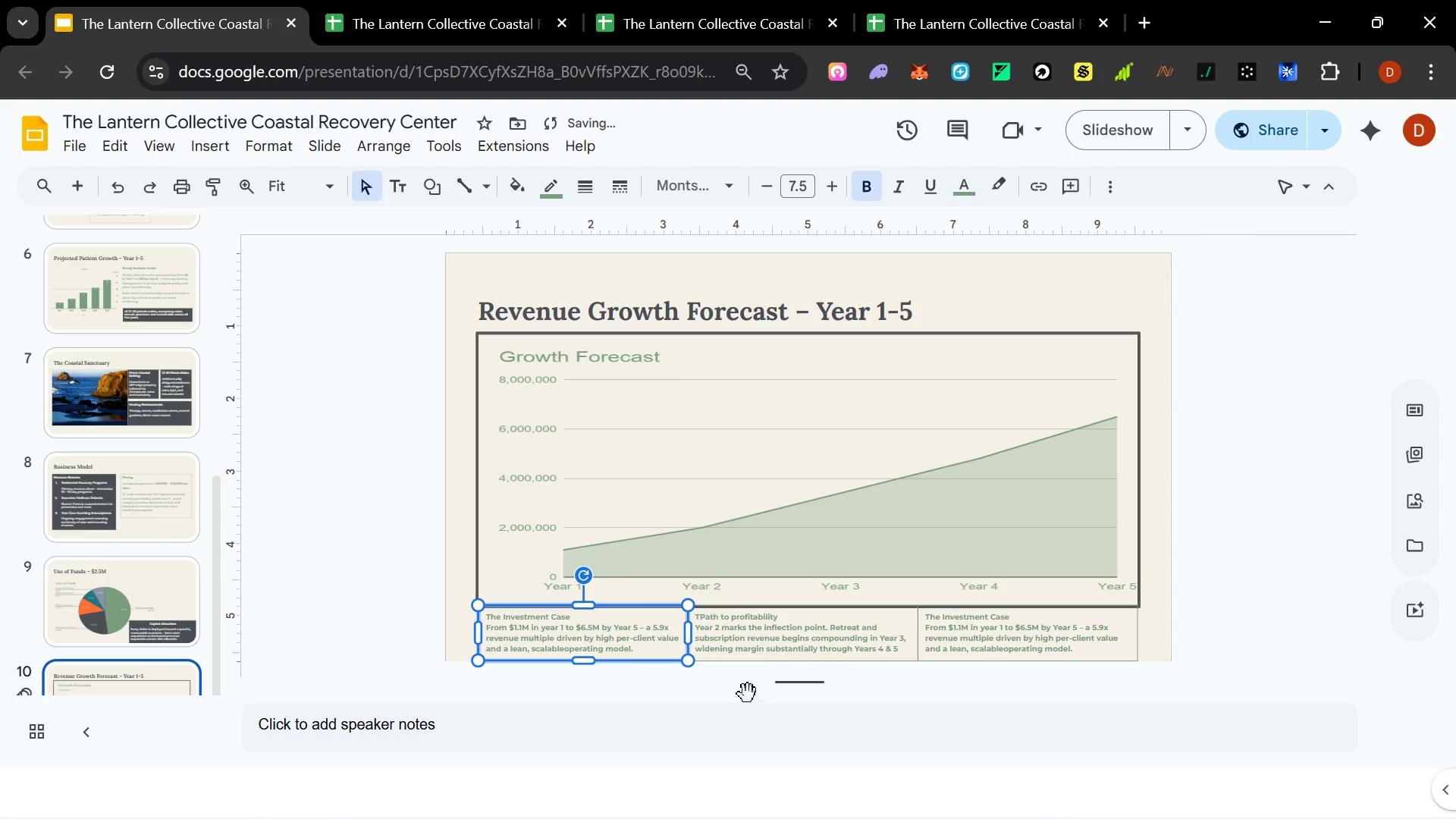 
left_click([745, 694])
 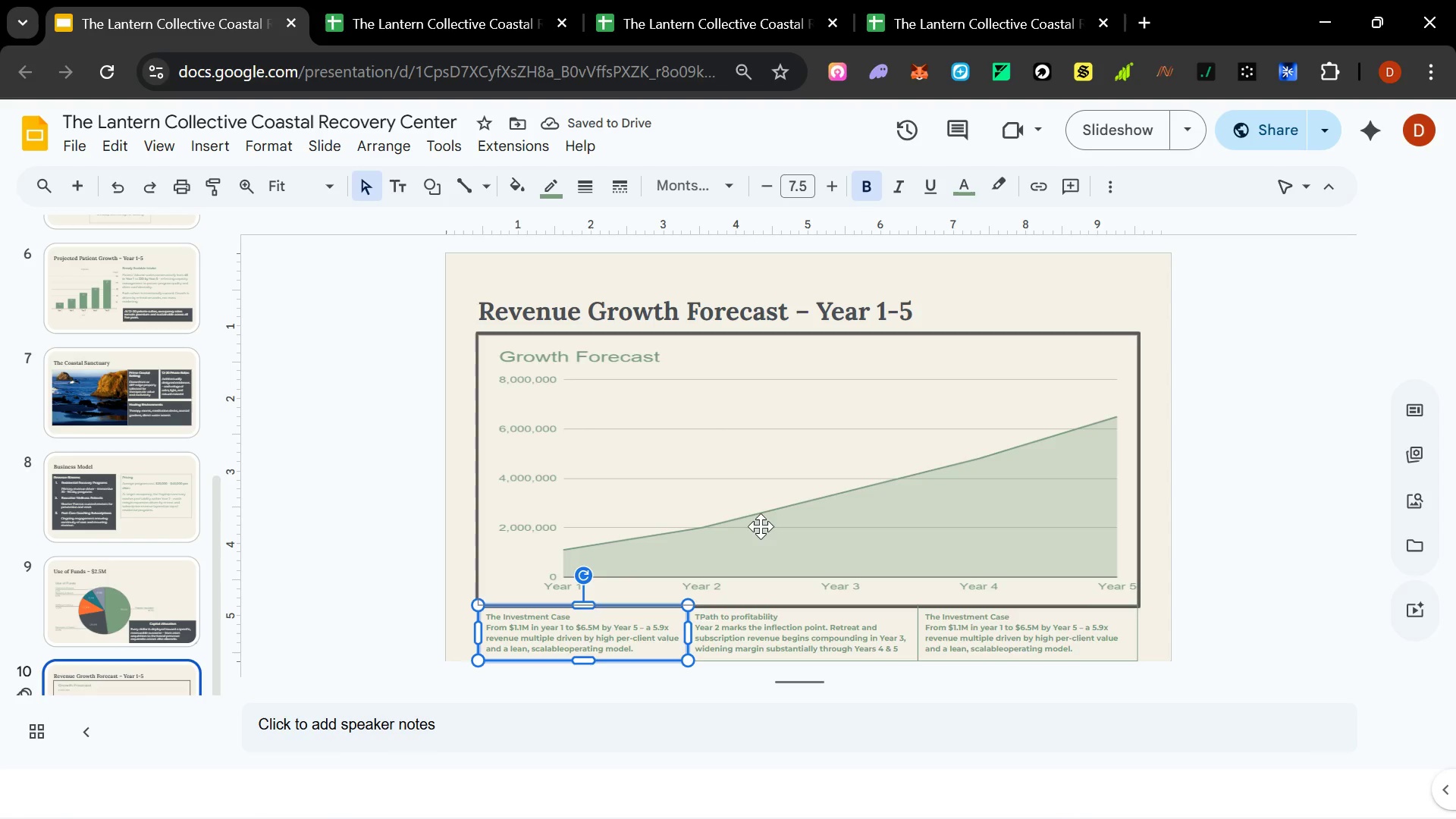 
left_click([767, 505])
 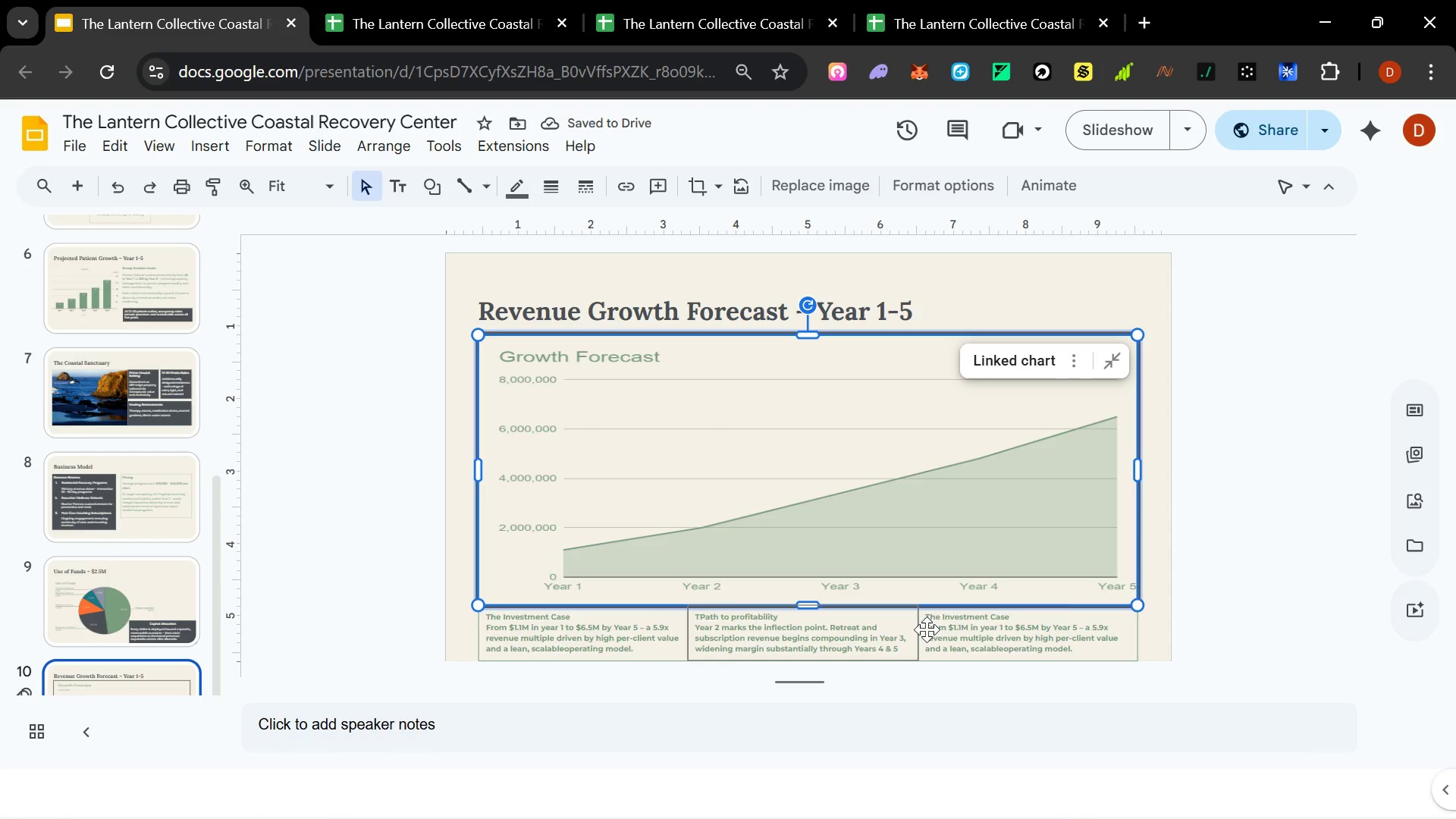 
double_click([984, 635])
 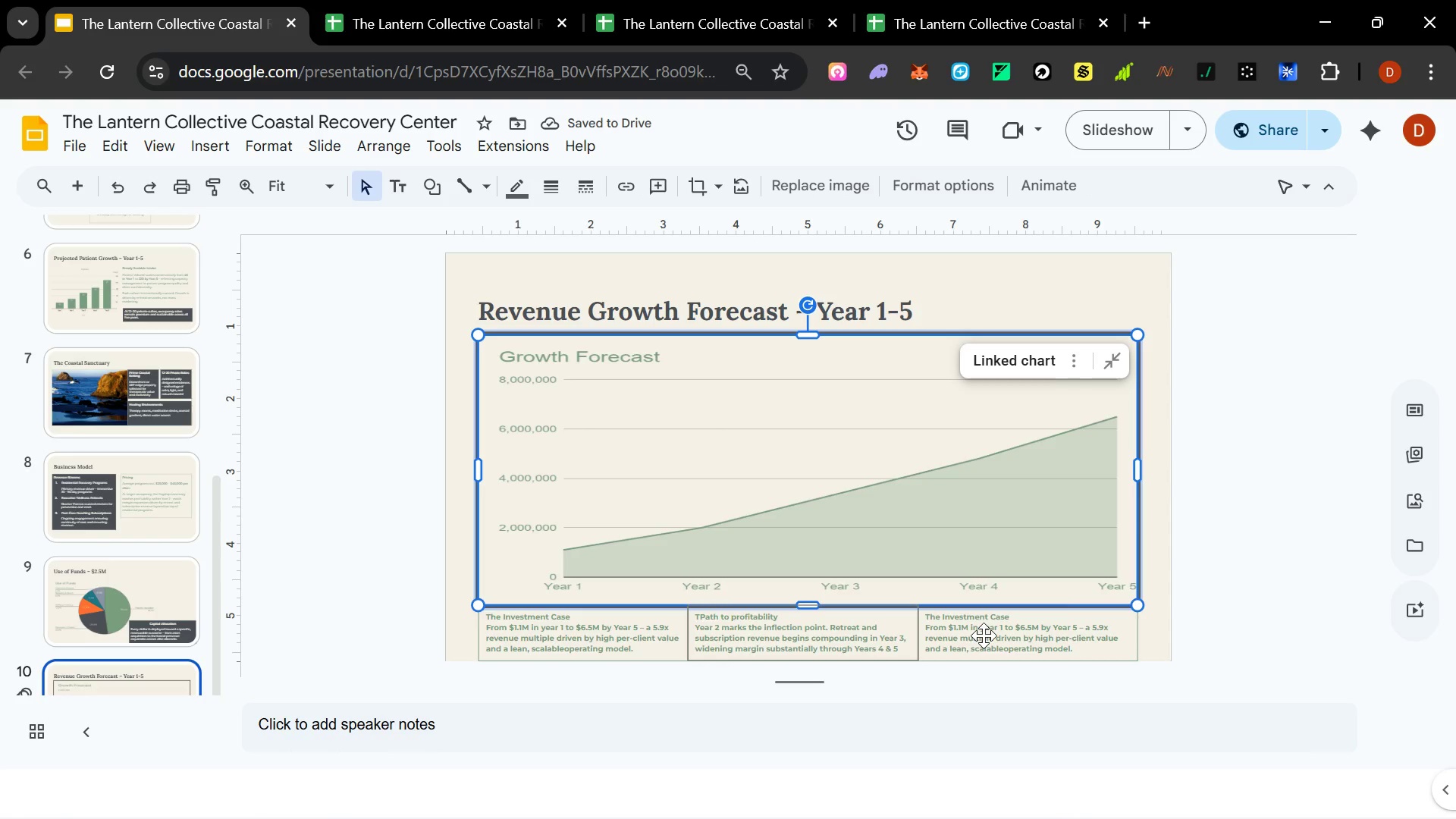 
triple_click([984, 635])
 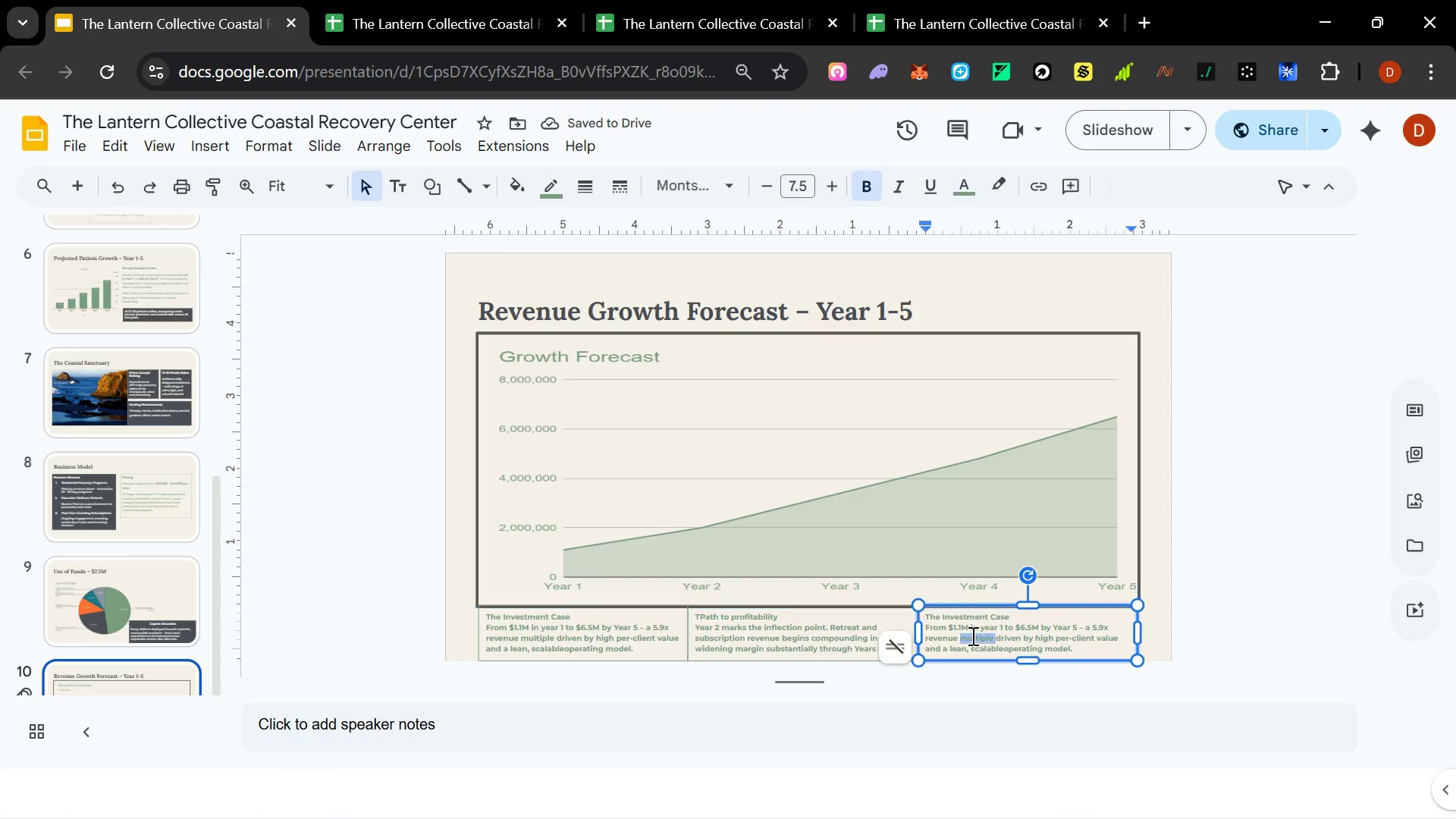 
double_click([971, 635])
 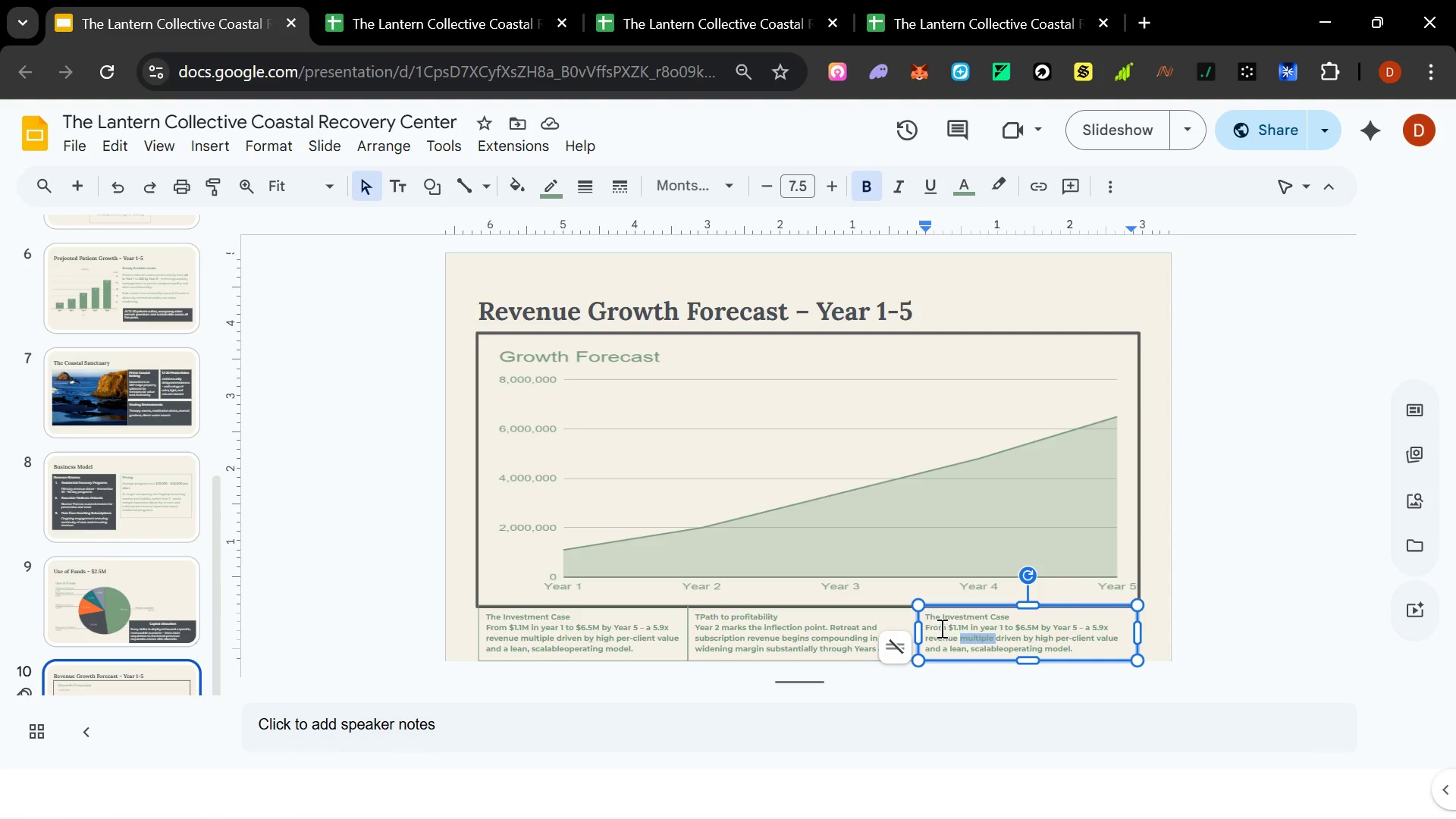 
double_click([940, 627])
 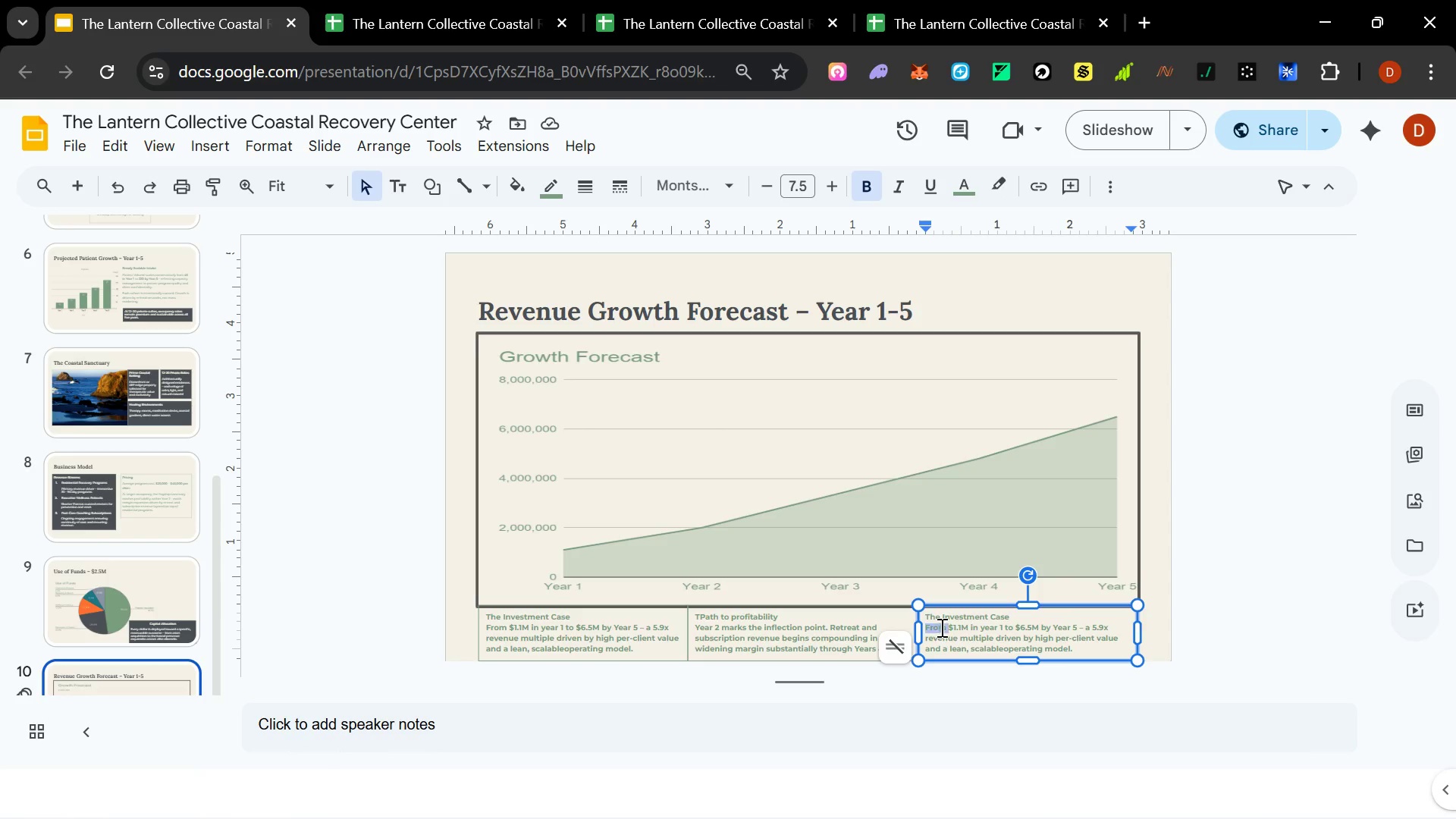 
key(Control+A)
 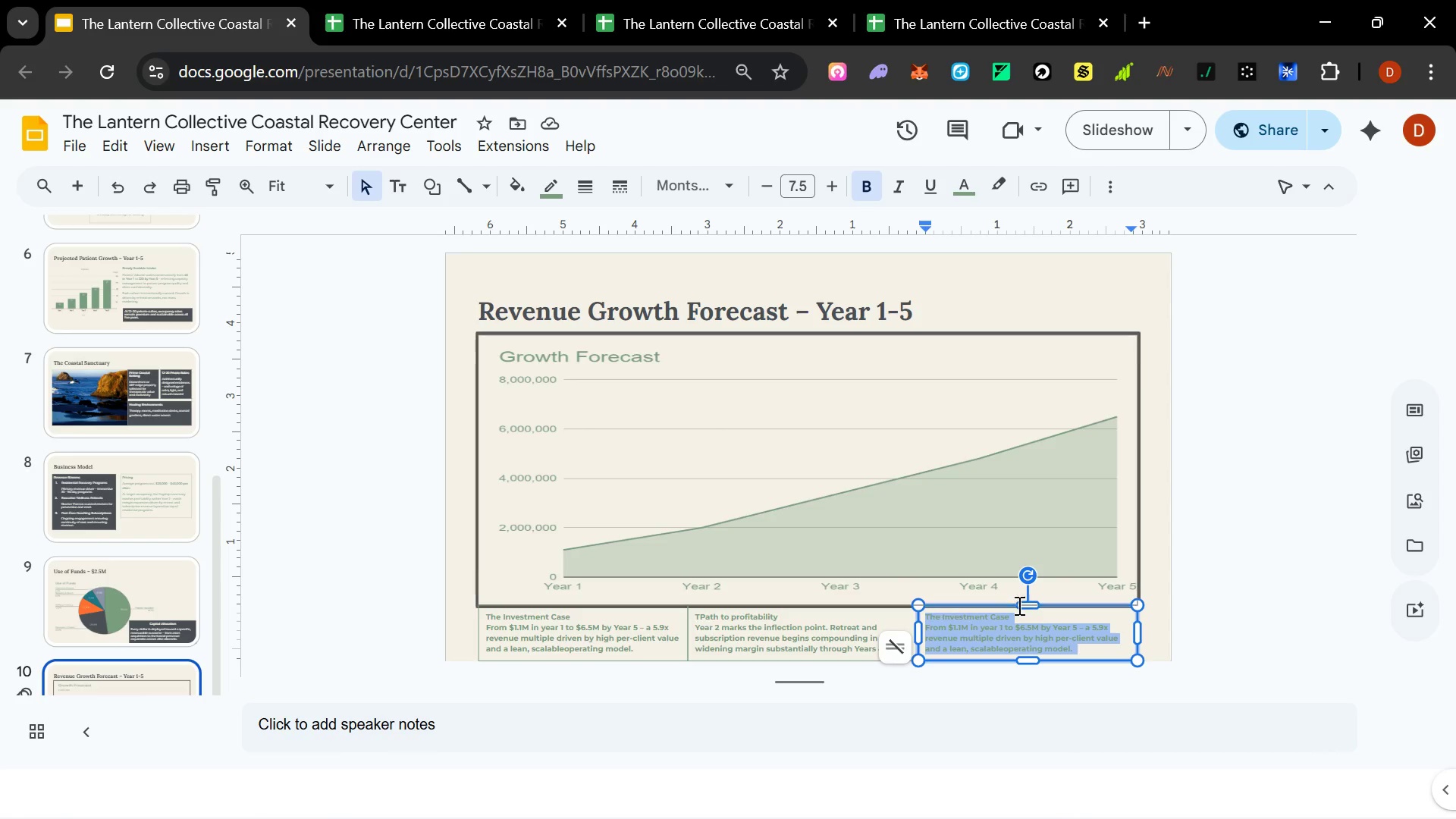 
wait(7.36)
 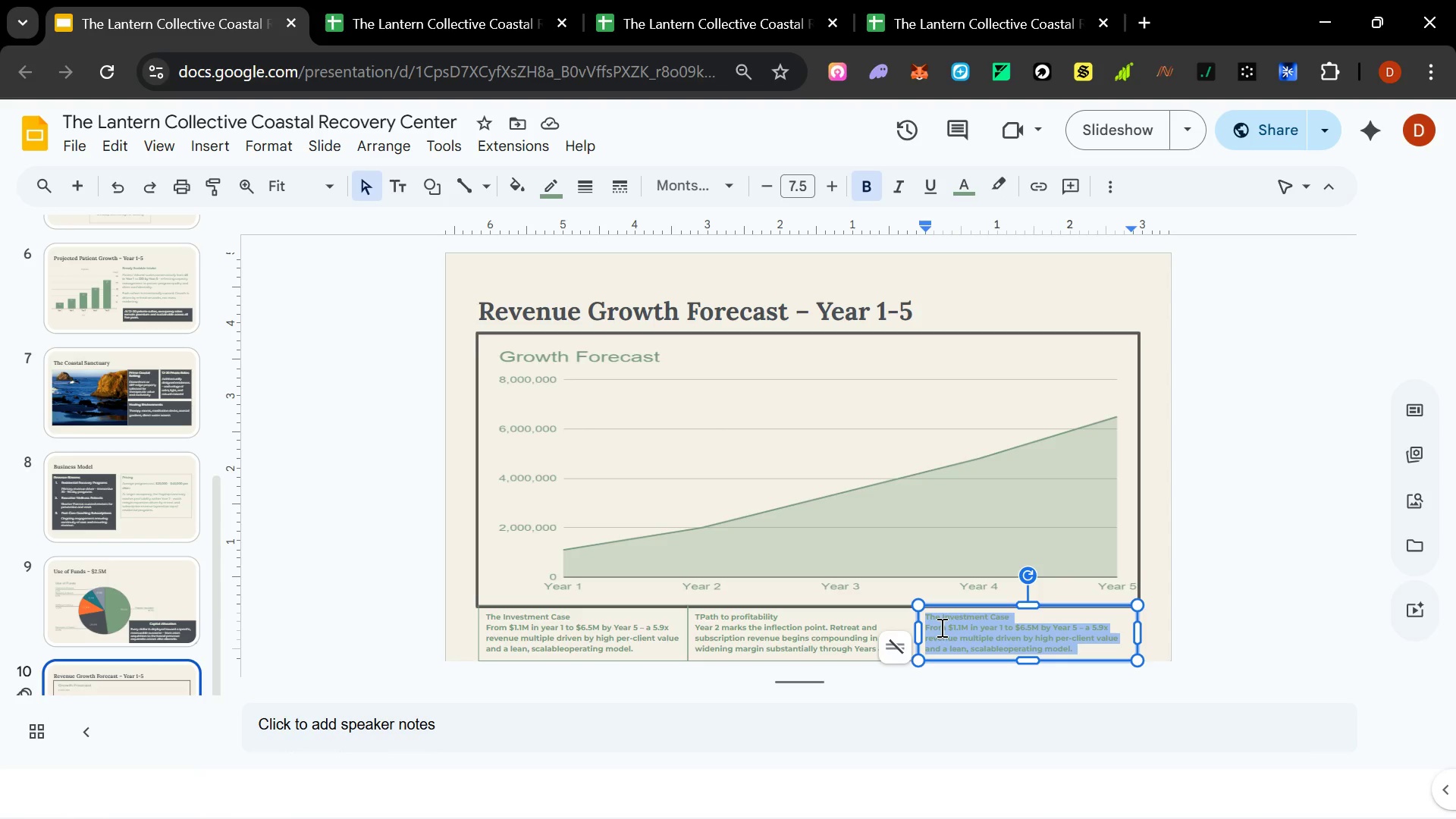 
left_click([1097, 659])
 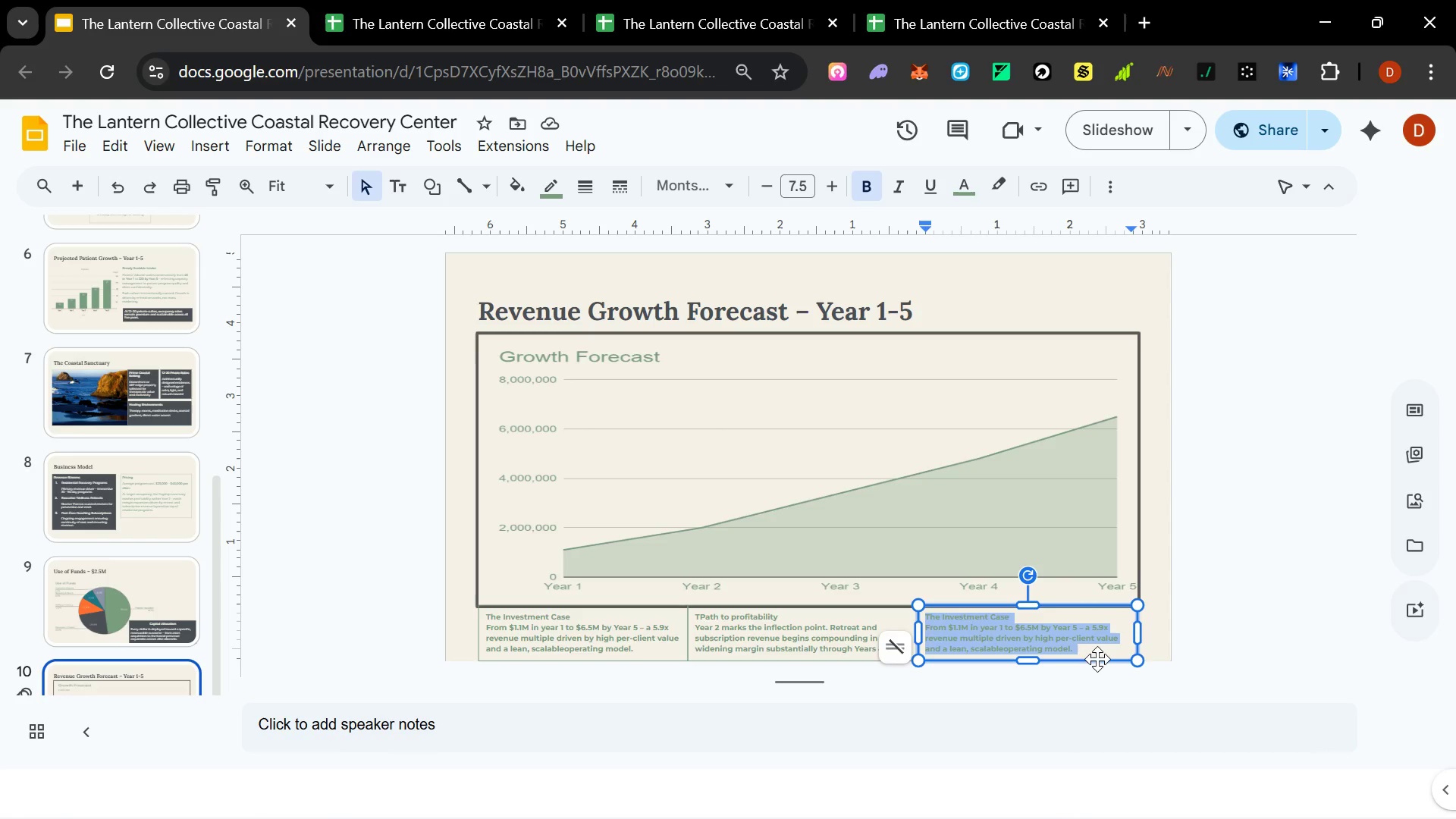 
key(Delete)
 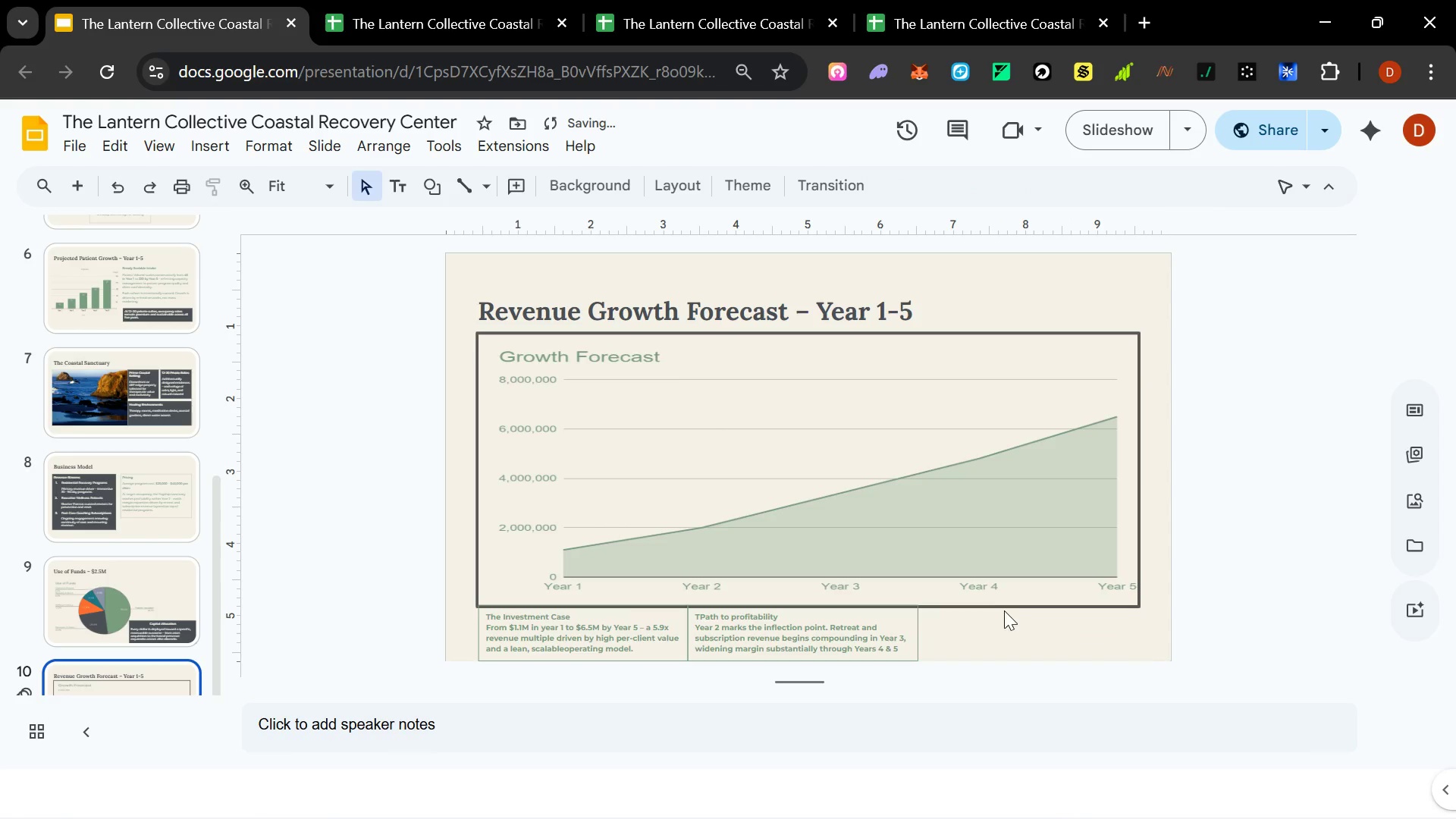 
left_click([909, 629])
 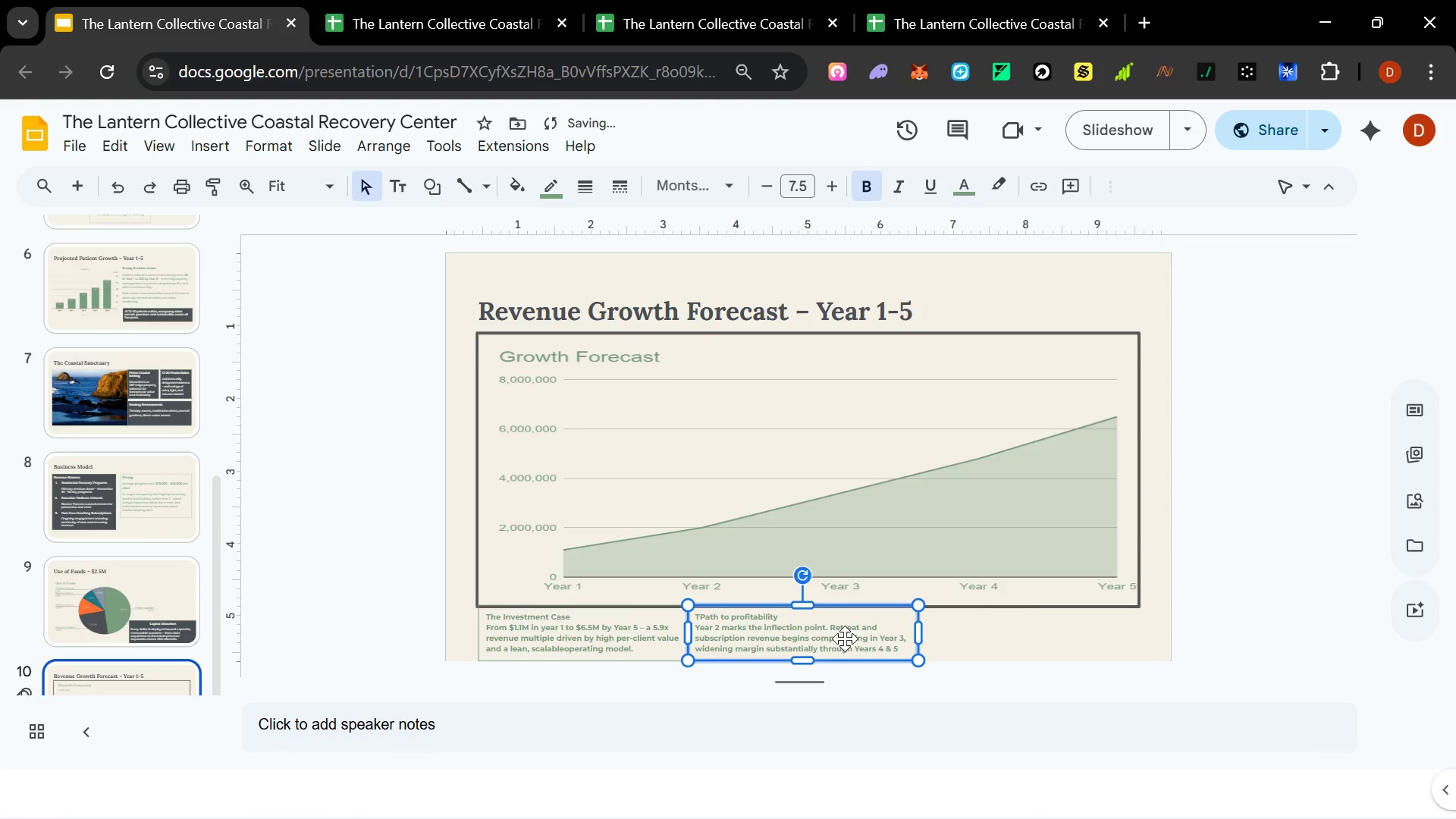 
left_click_drag(start_coordinate=[845, 639], to_coordinate=[1104, 634])
 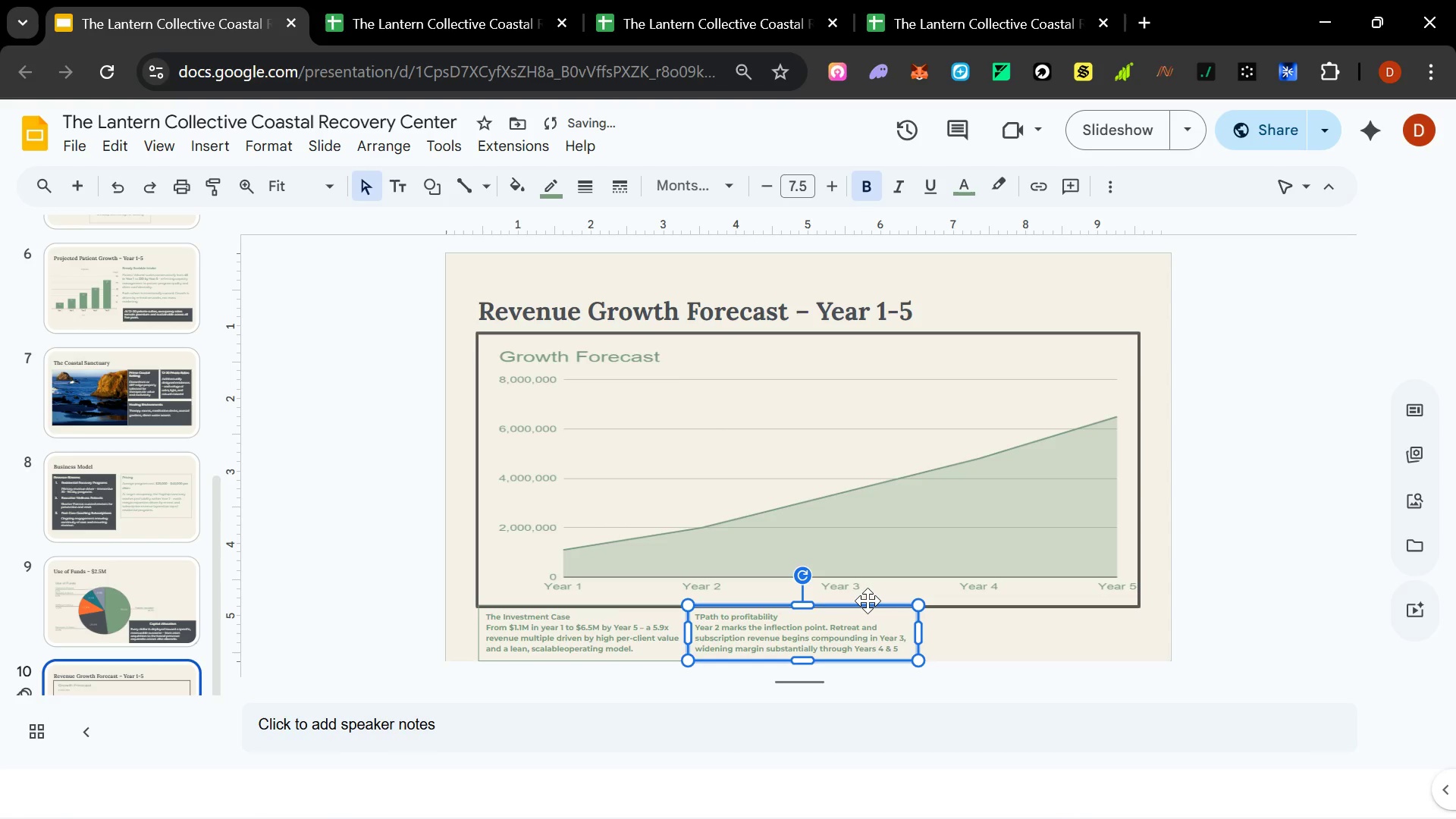 
left_click_drag(start_coordinate=[867, 603], to_coordinate=[1087, 607])
 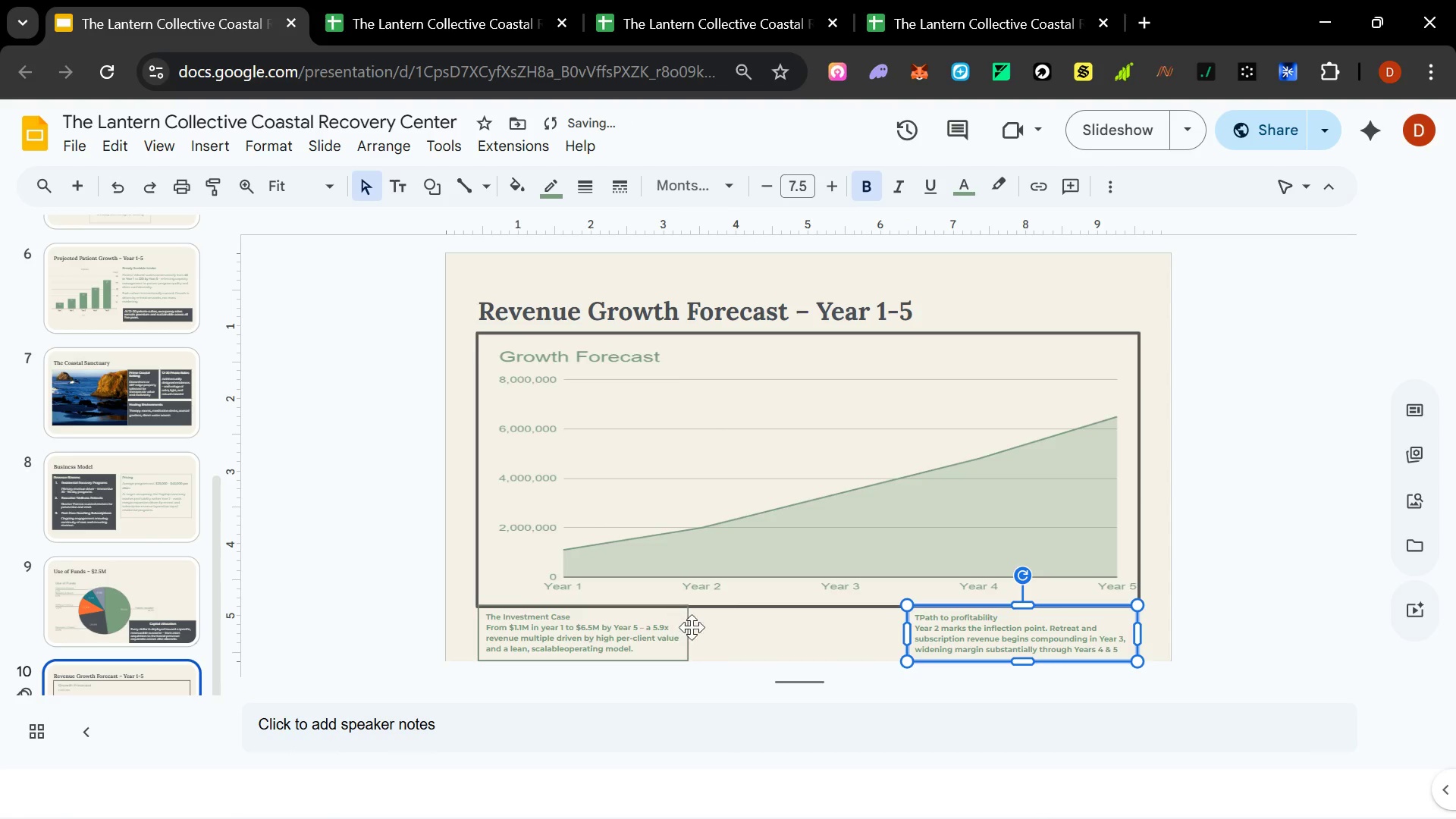 
left_click([670, 631])
 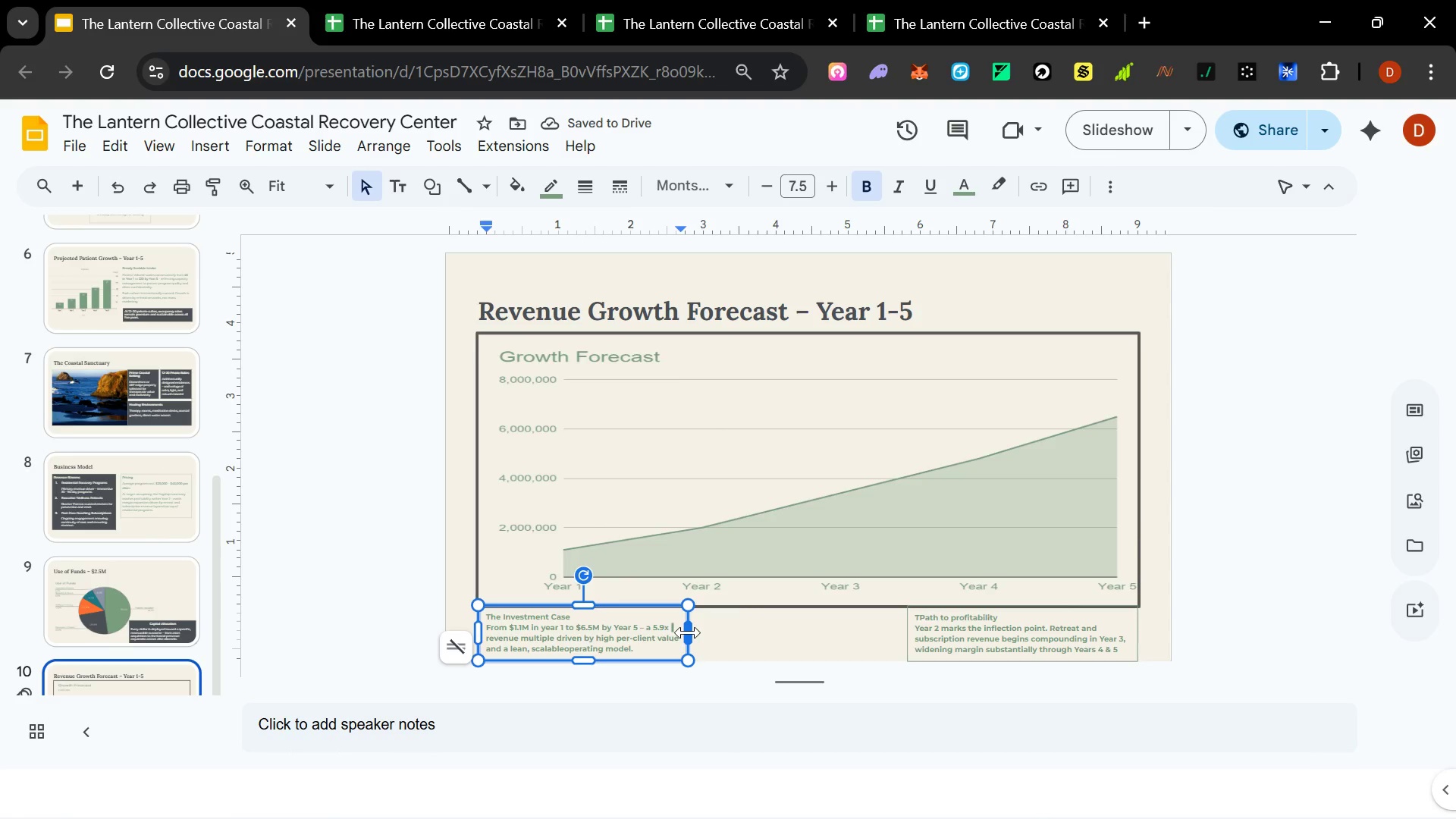 
left_click_drag(start_coordinate=[688, 632], to_coordinate=[810, 633])
 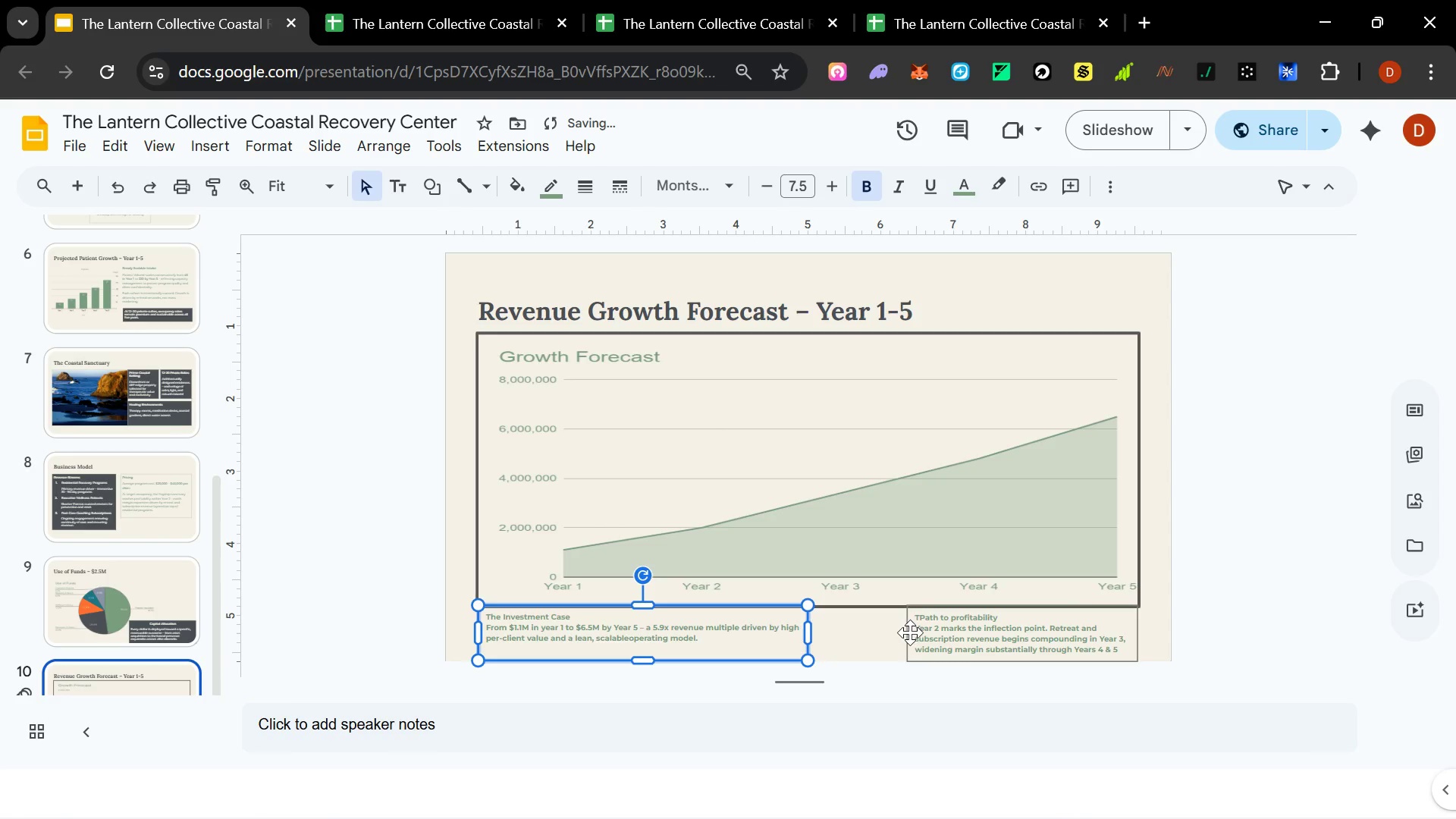 
left_click([910, 632])
 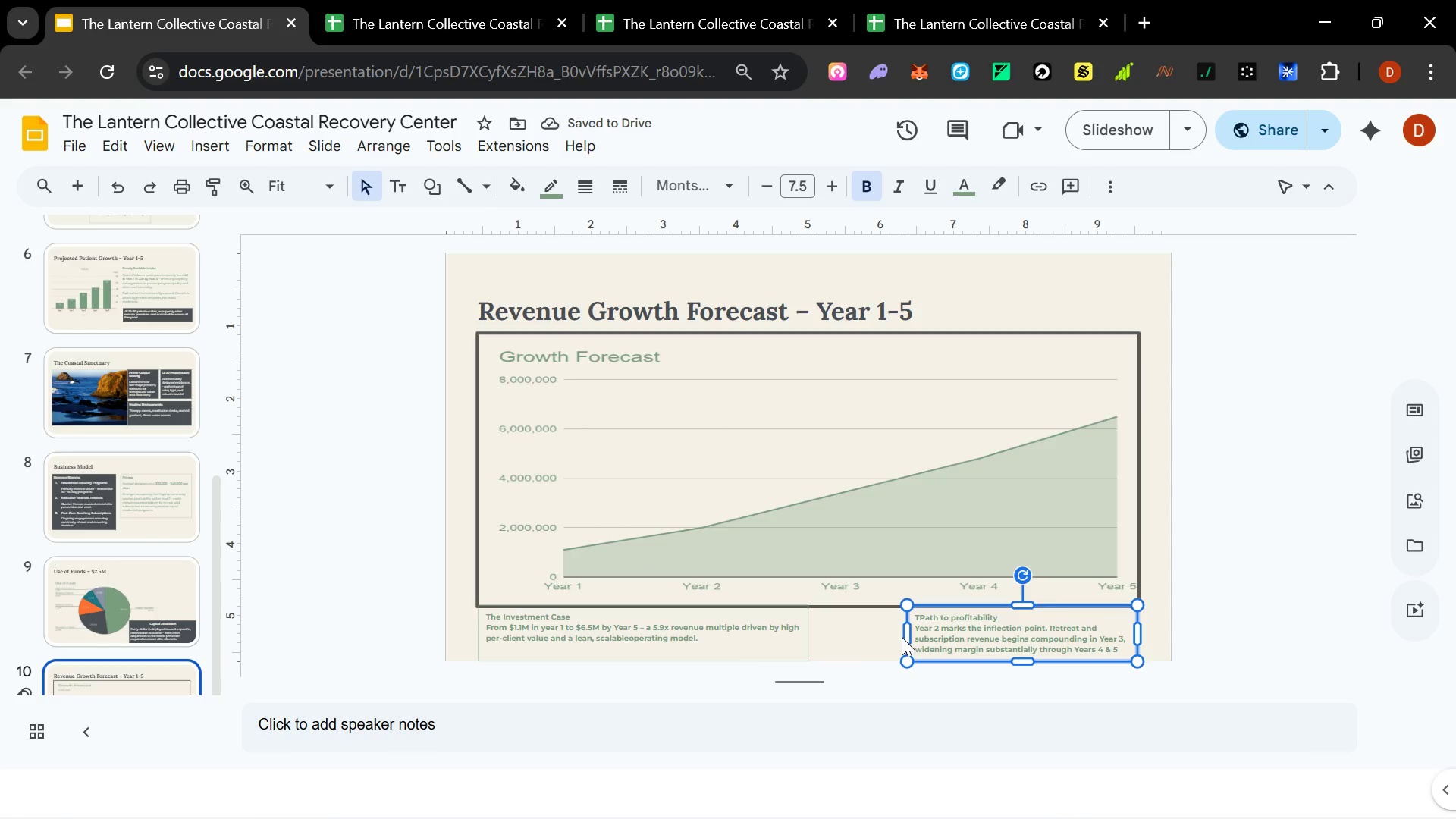 
left_click_drag(start_coordinate=[904, 636], to_coordinate=[811, 632])
 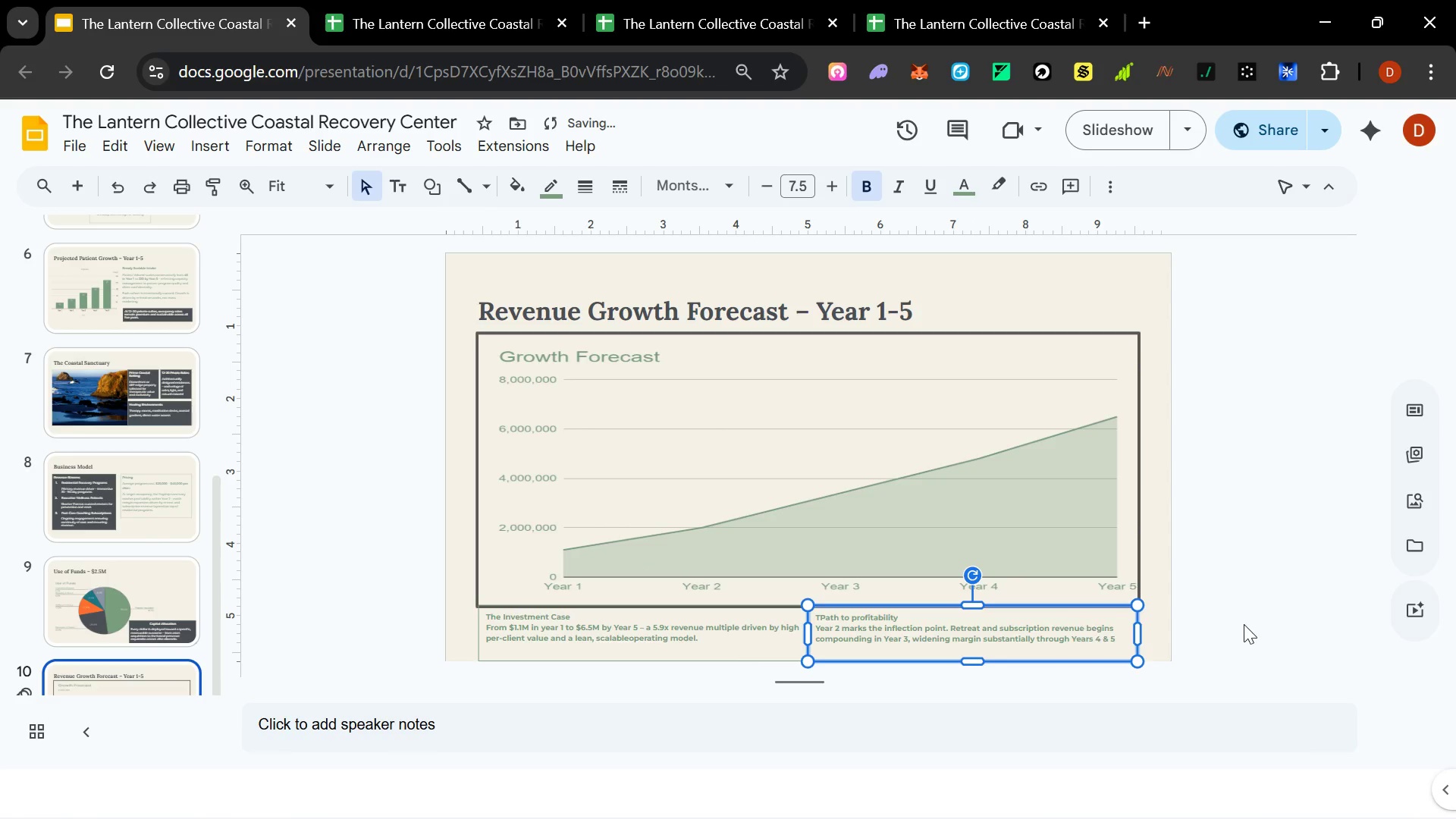 
left_click([1241, 600])
 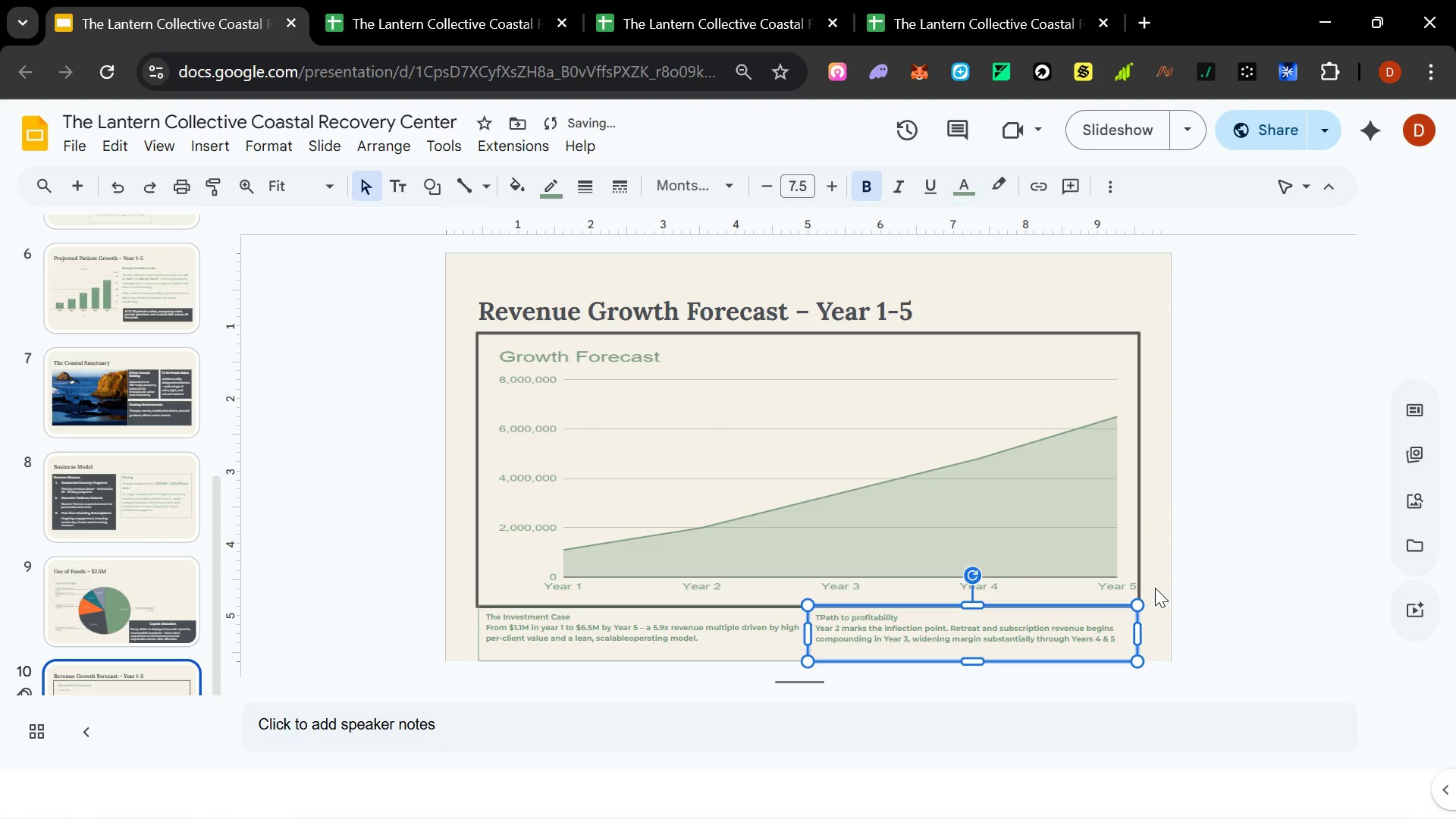 
left_click([1155, 587])
 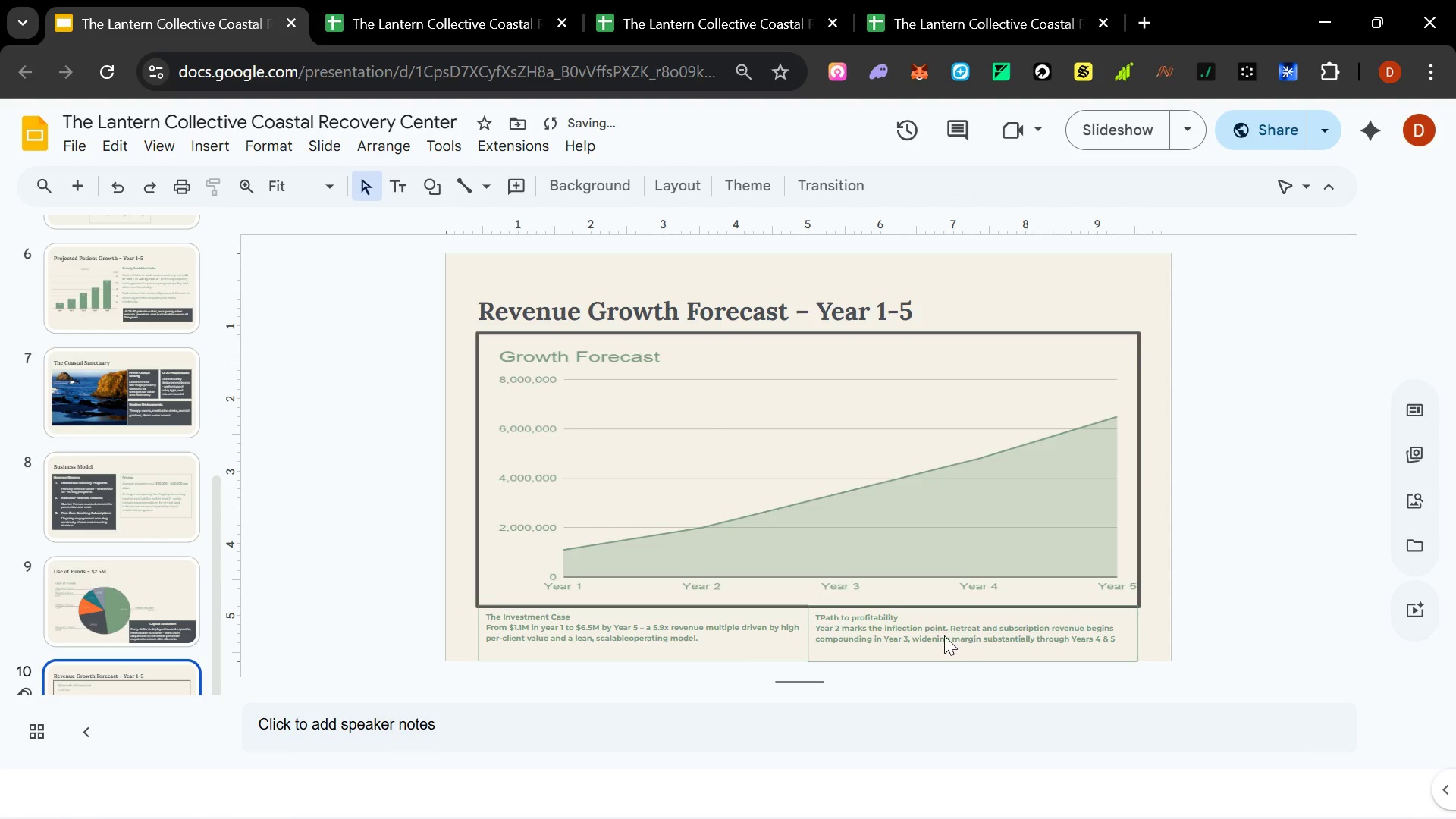 
left_click([927, 636])
 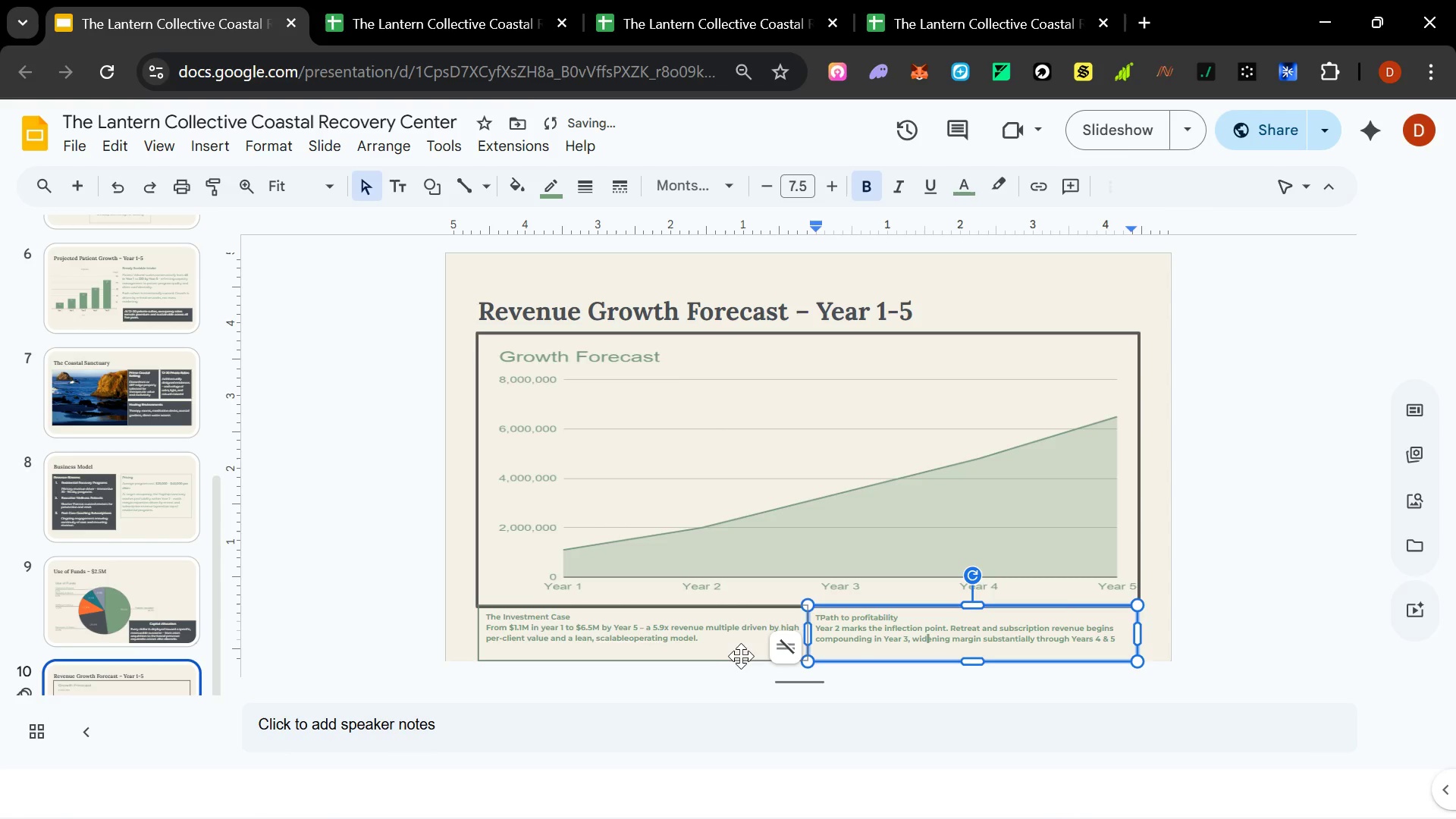 
hold_key(key=ShiftLeft, duration=1.52)
left_click([730, 660])
 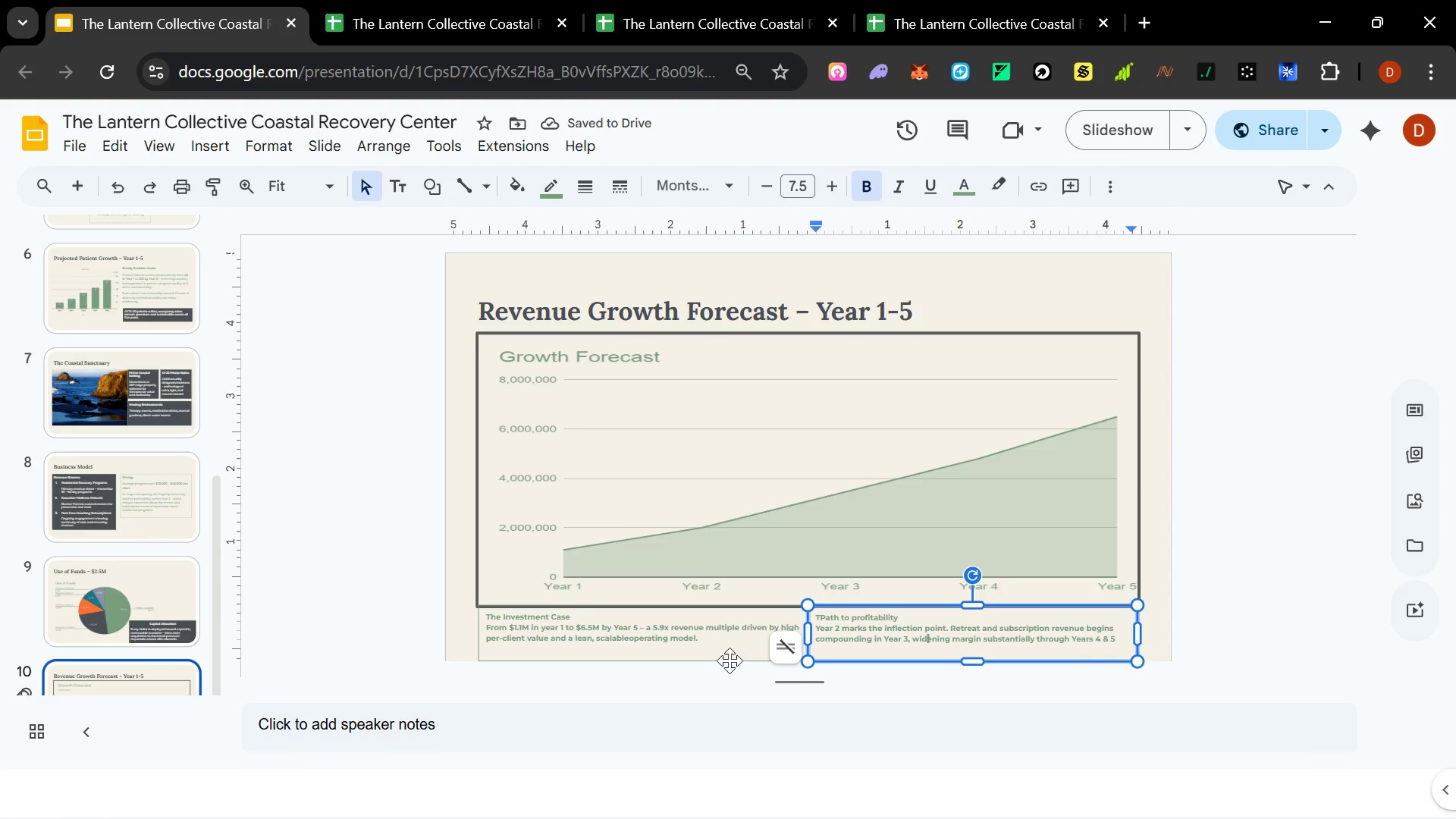 
key(Shift+ShiftLeft)
 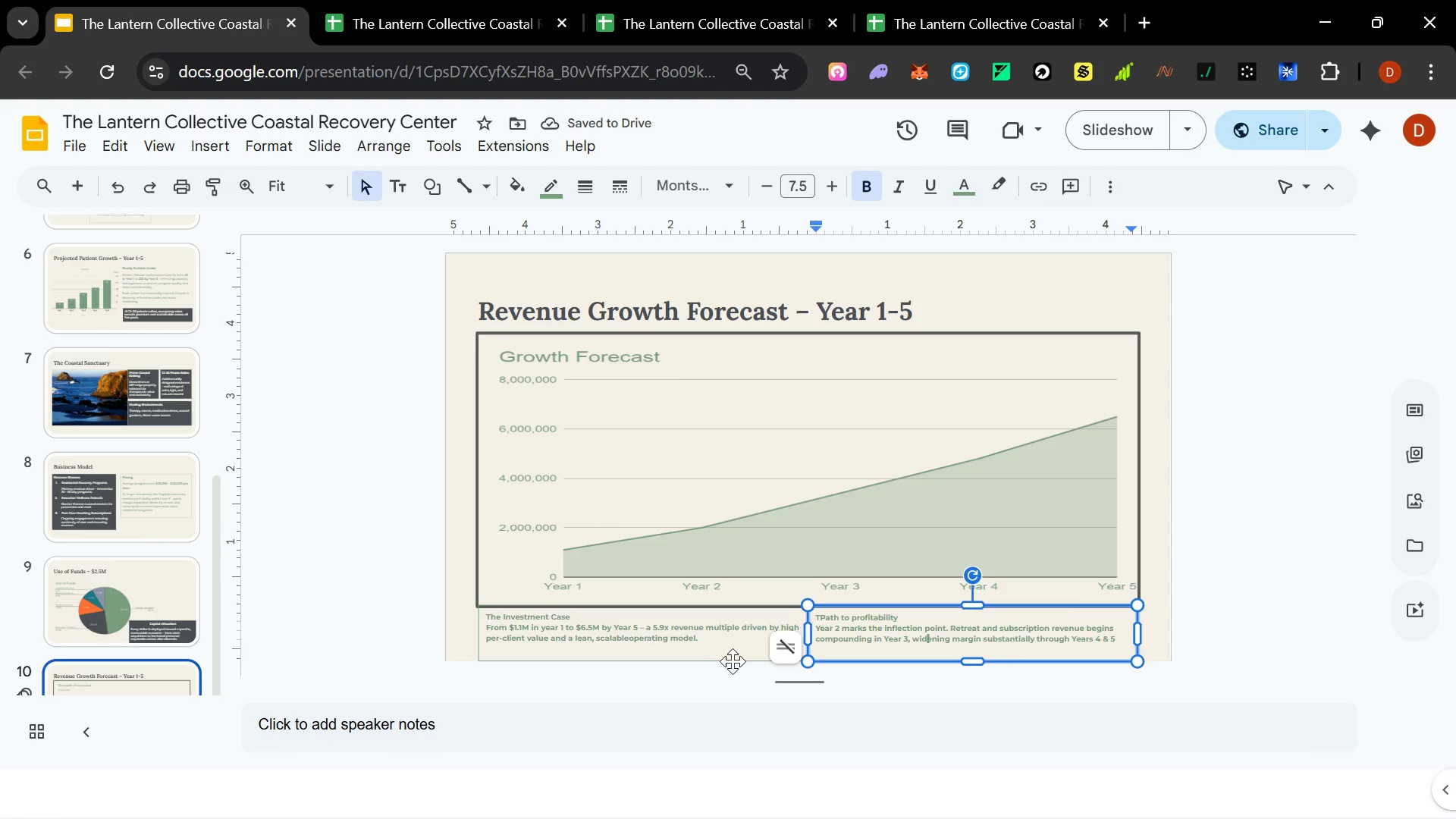 
key(Shift+ShiftLeft)
 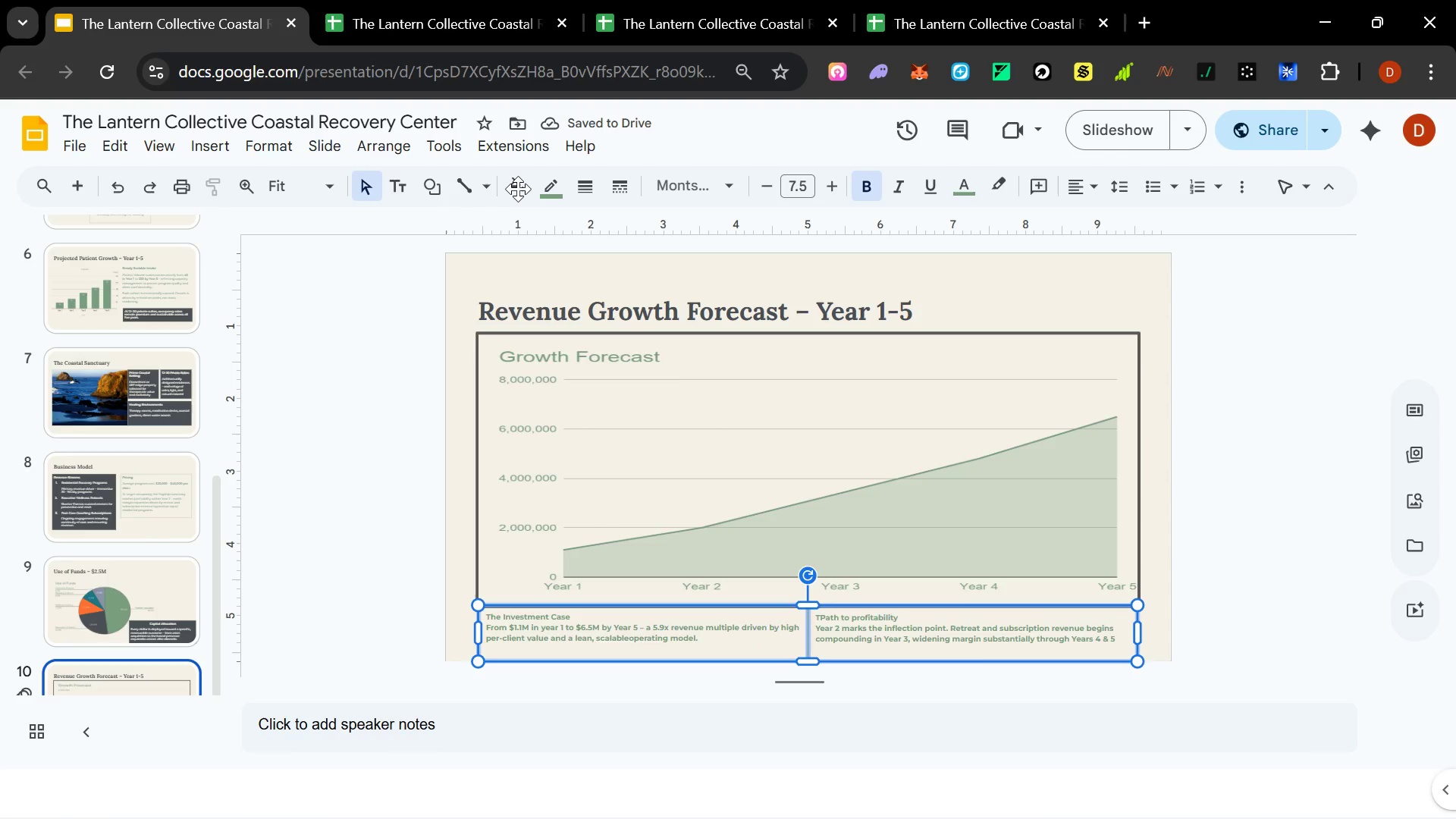 
left_click([518, 187])
 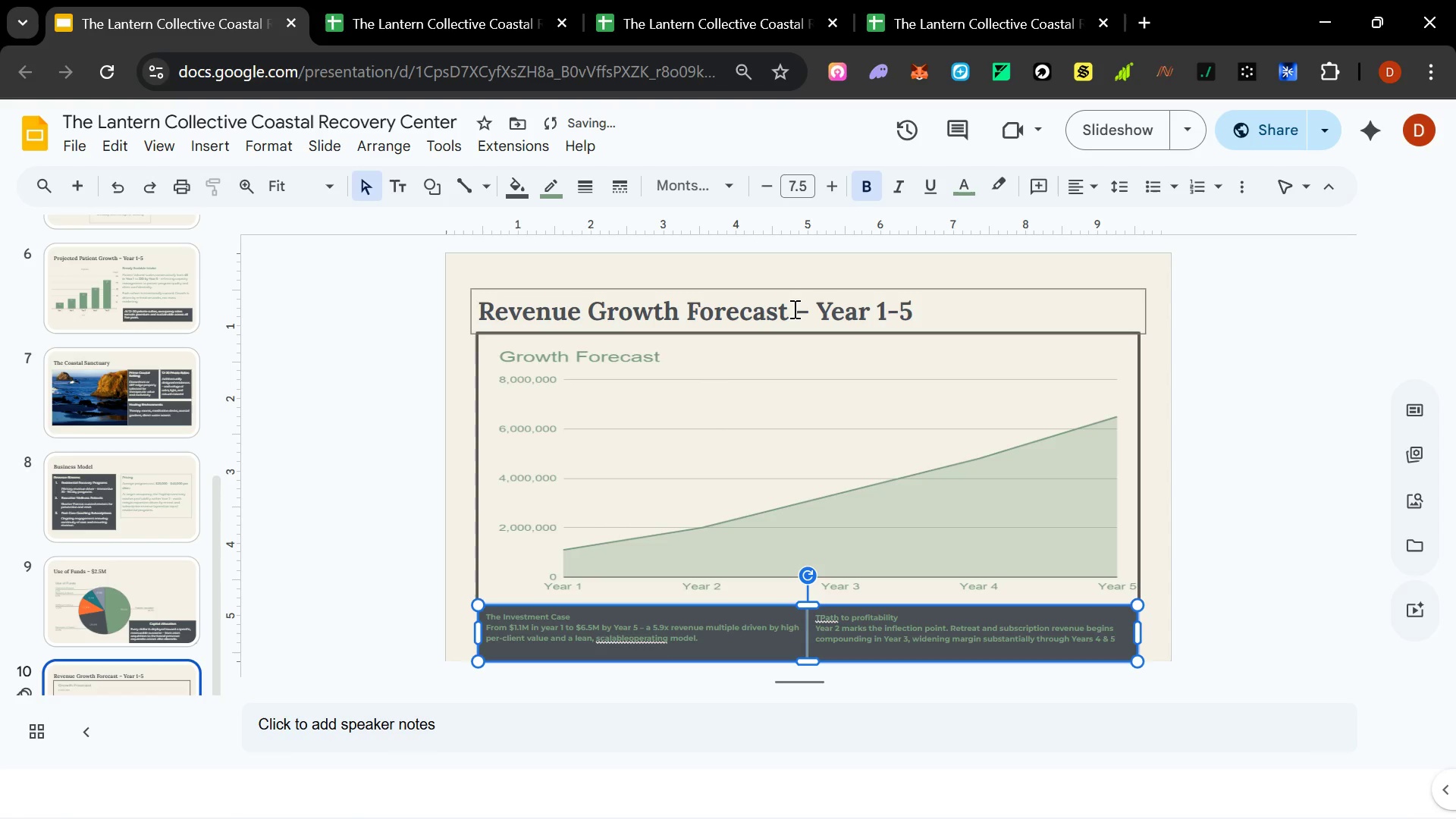 
wait(9.76)
 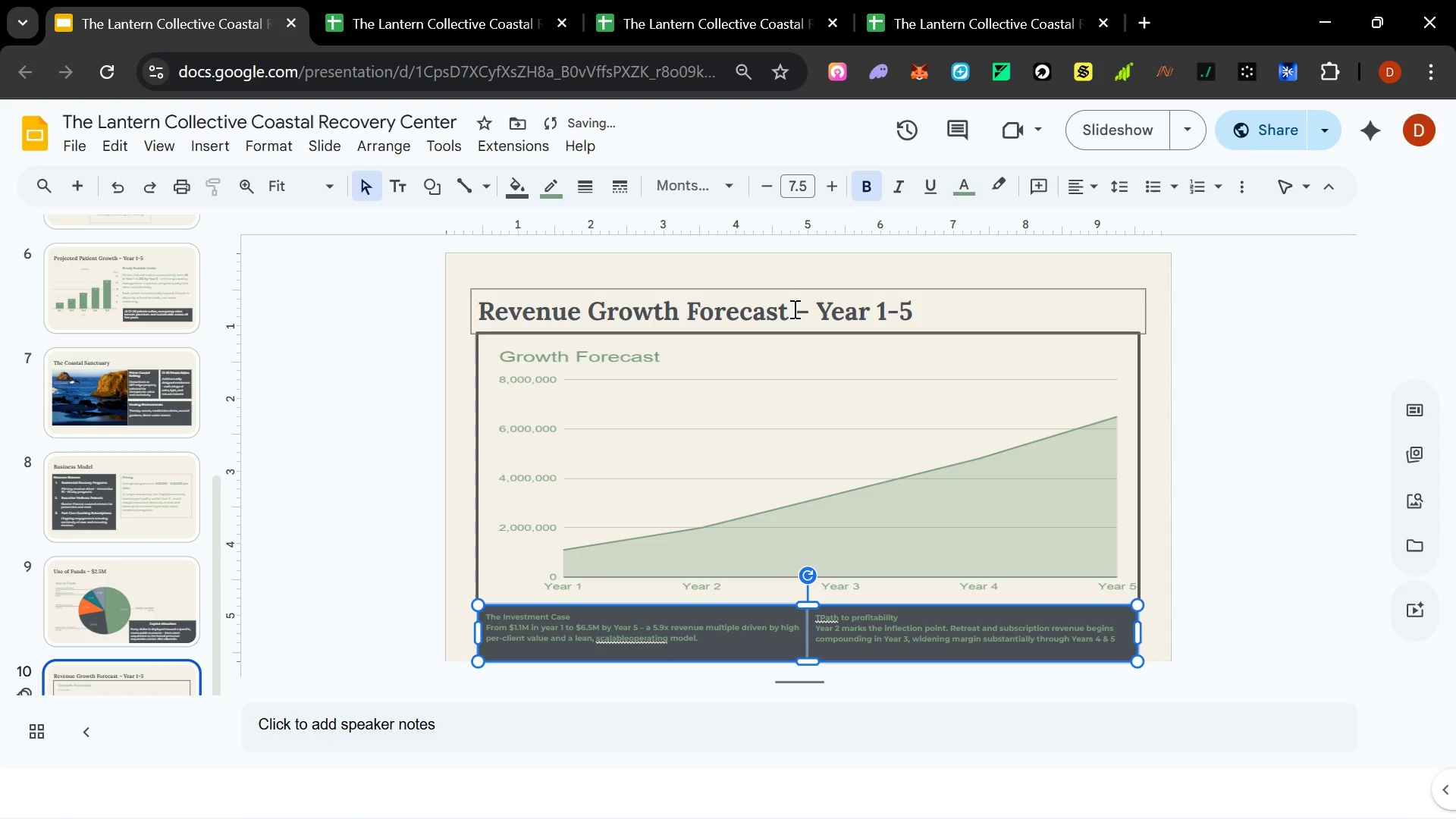 
left_click([1238, 193])
 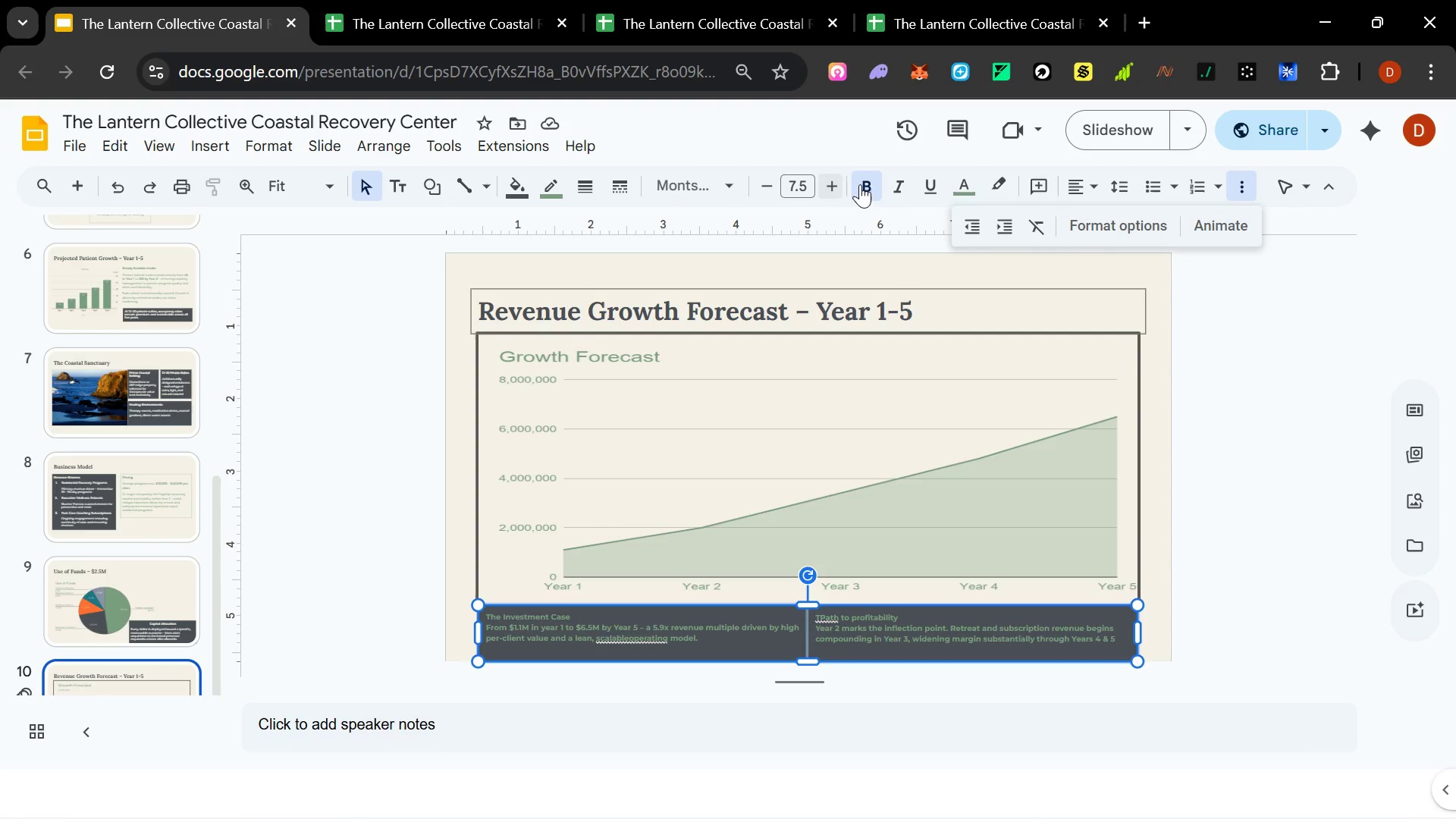 
left_click([953, 184])
 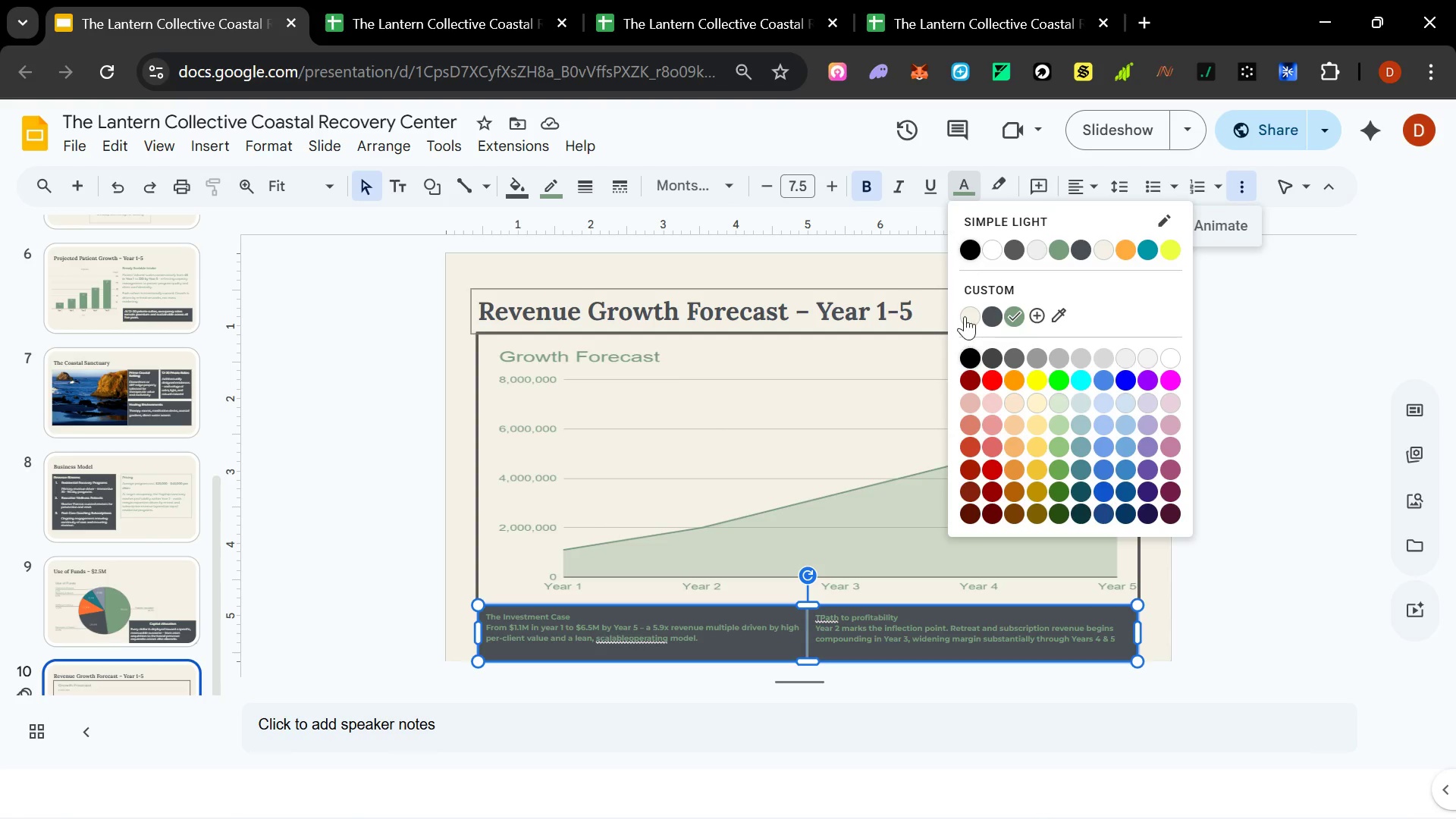 
left_click([965, 316])
 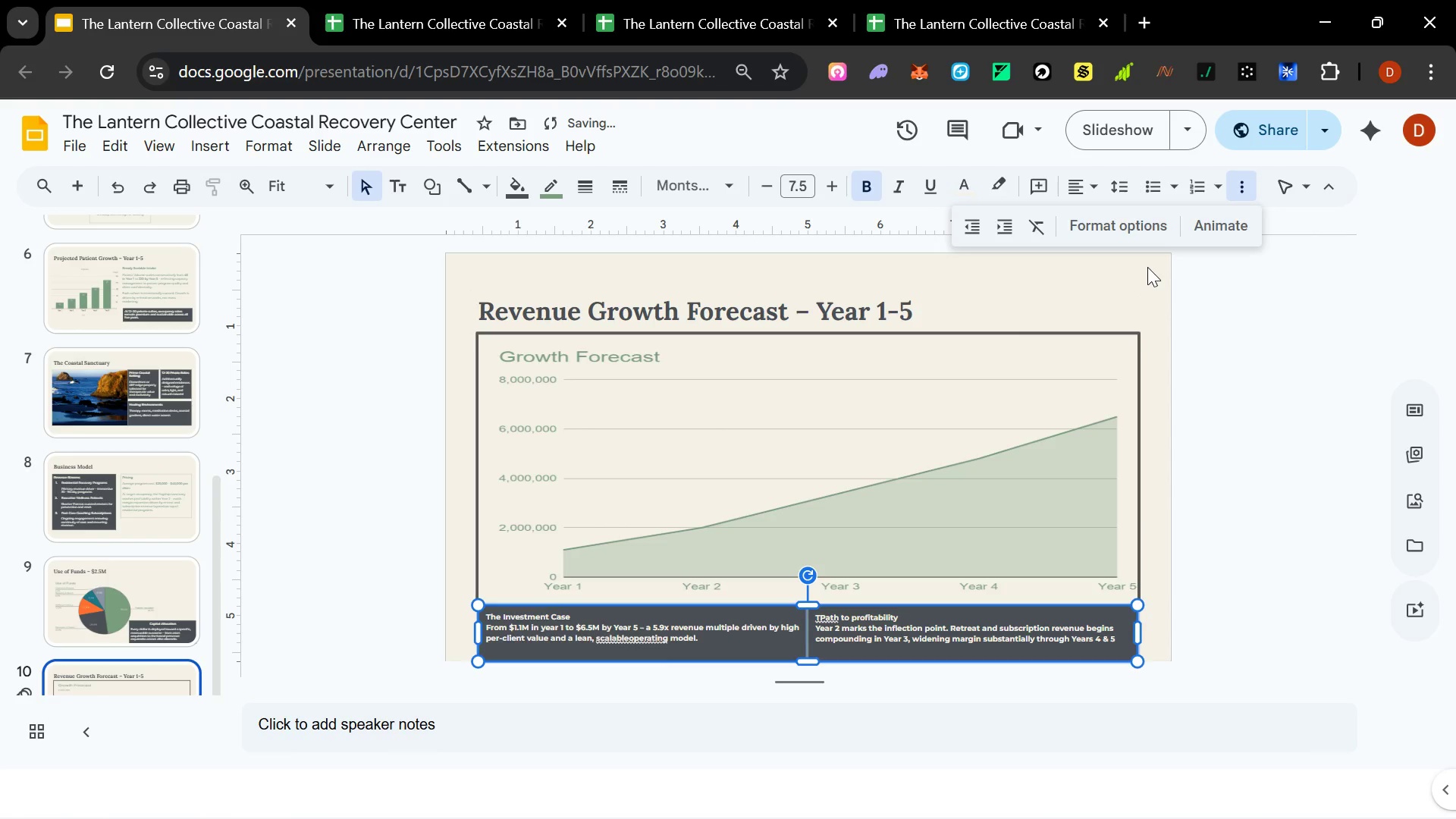 
double_click([1031, 435])
 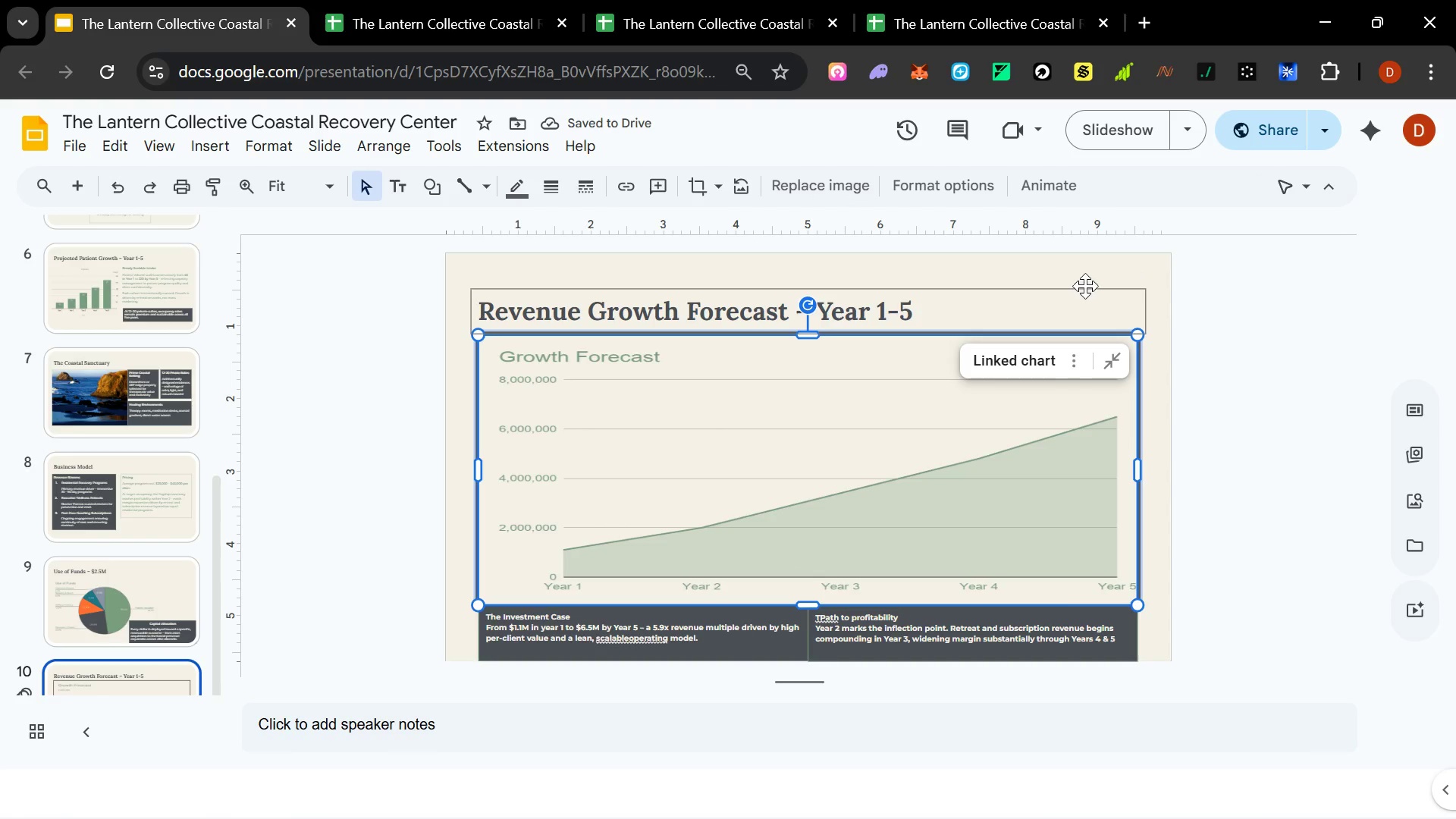 
left_click([1089, 281])
 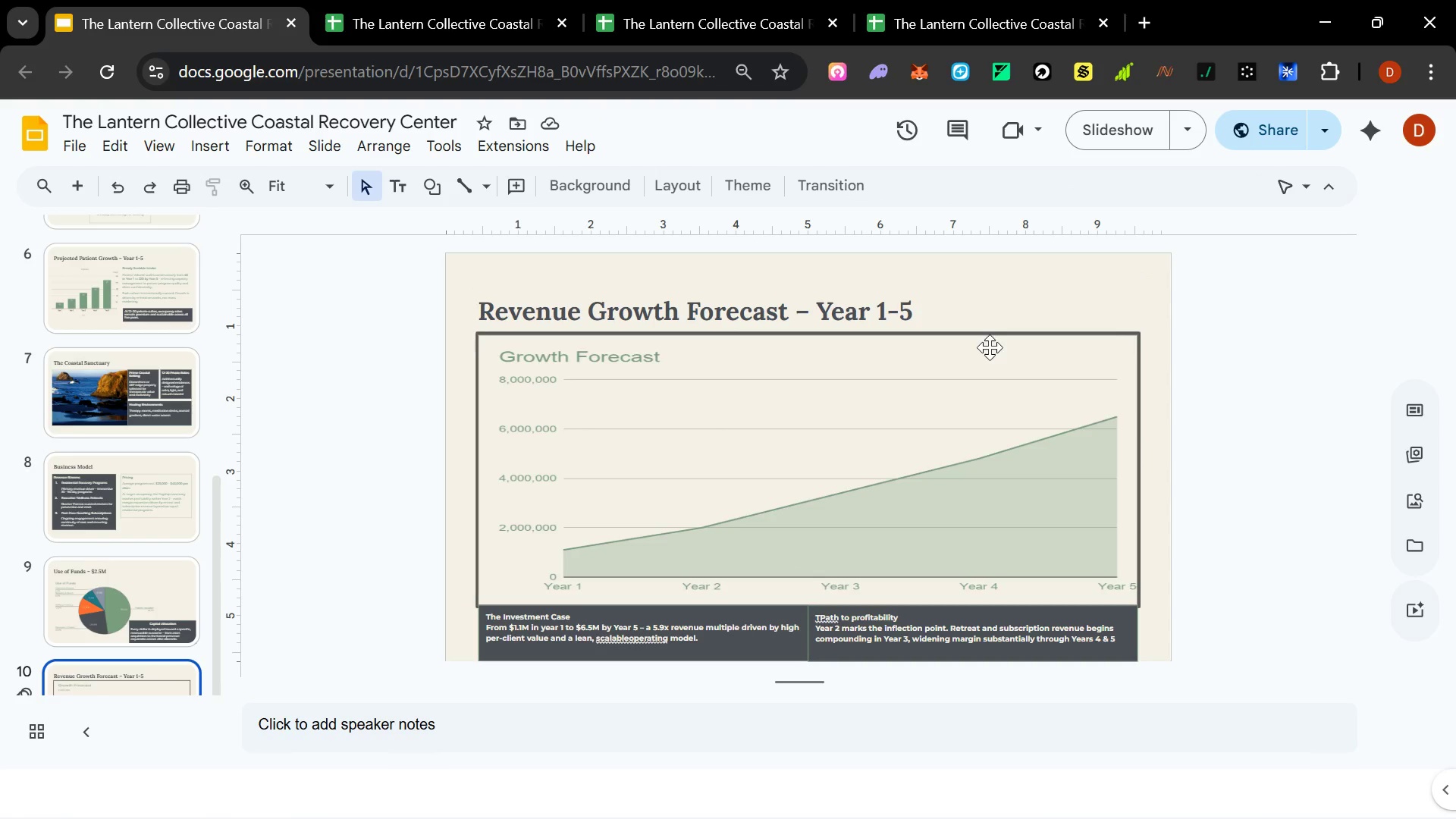 
left_click([1002, 351])
 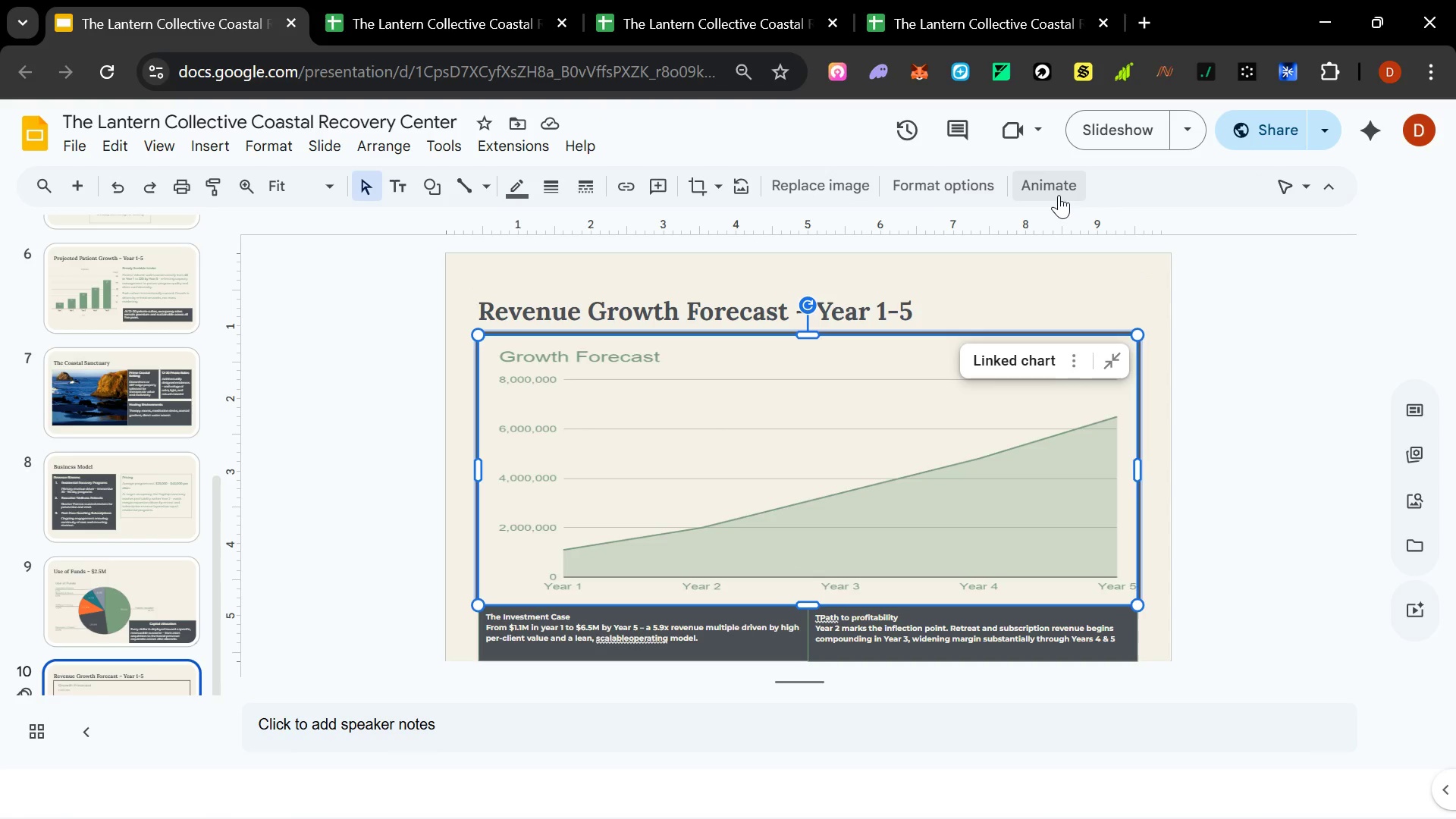 
left_click([1059, 195])
 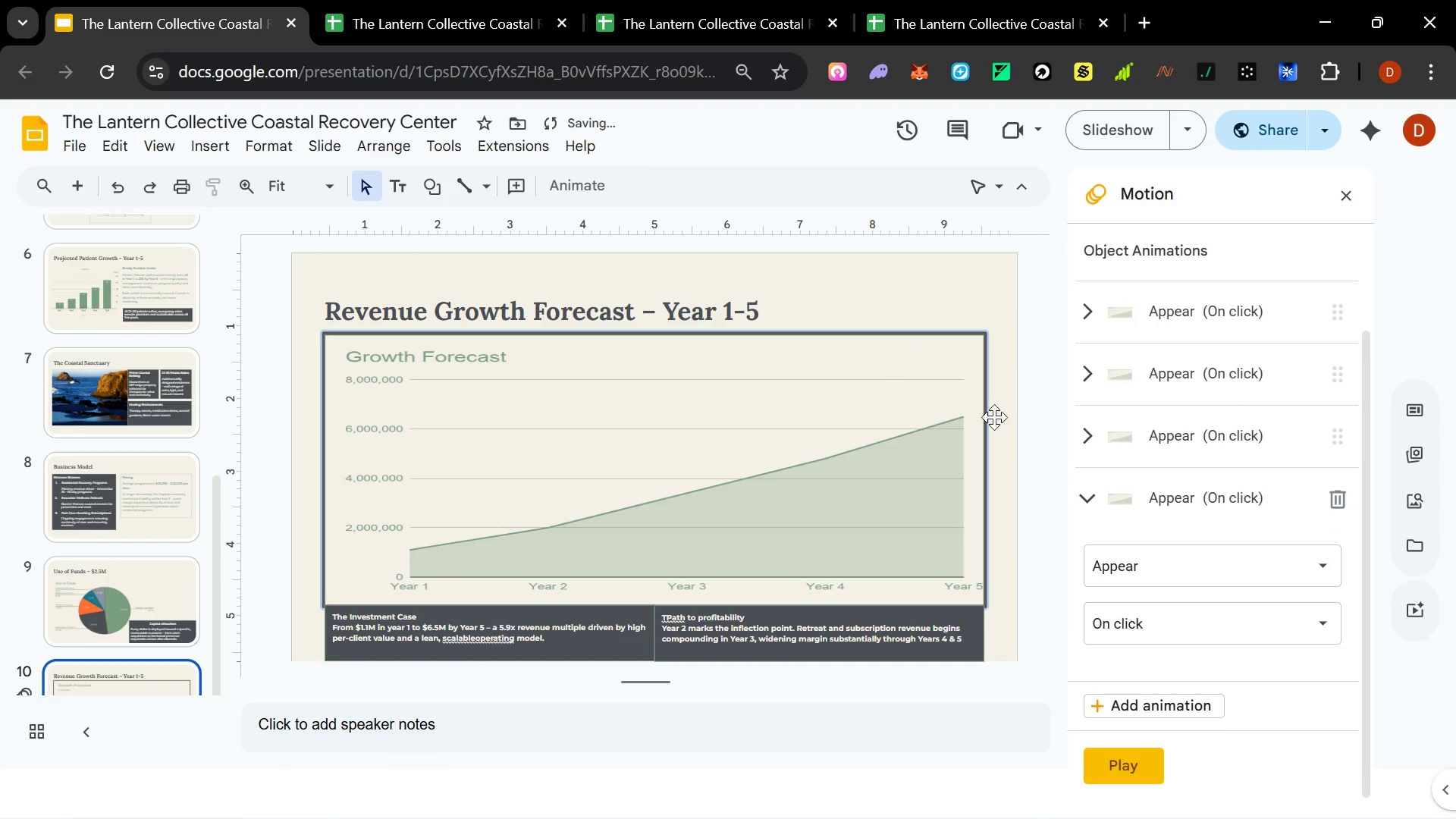 
scroll: coordinate [1230, 491], scroll_direction: none, amount: 0.0
 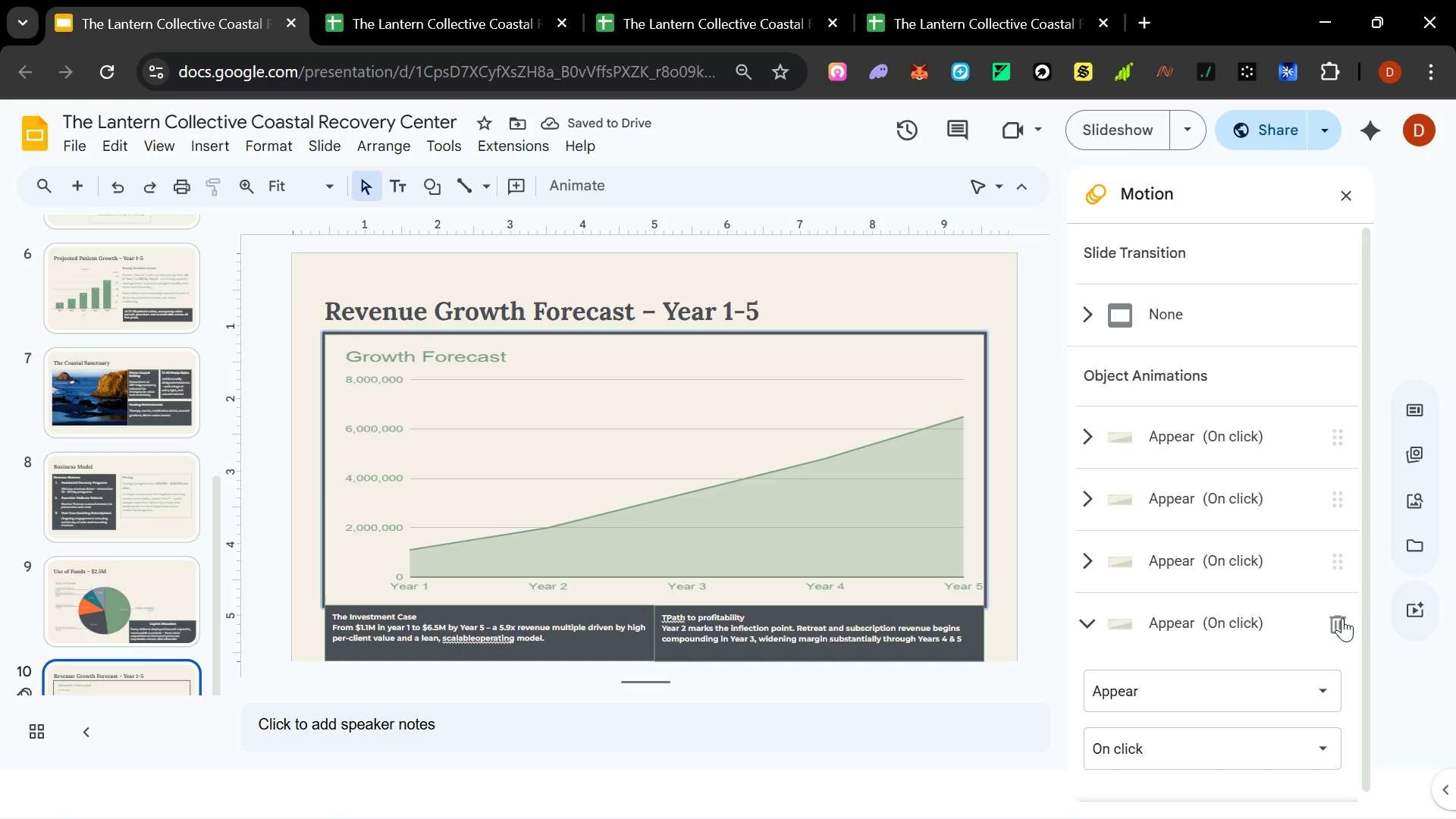 
left_click([1342, 618])
 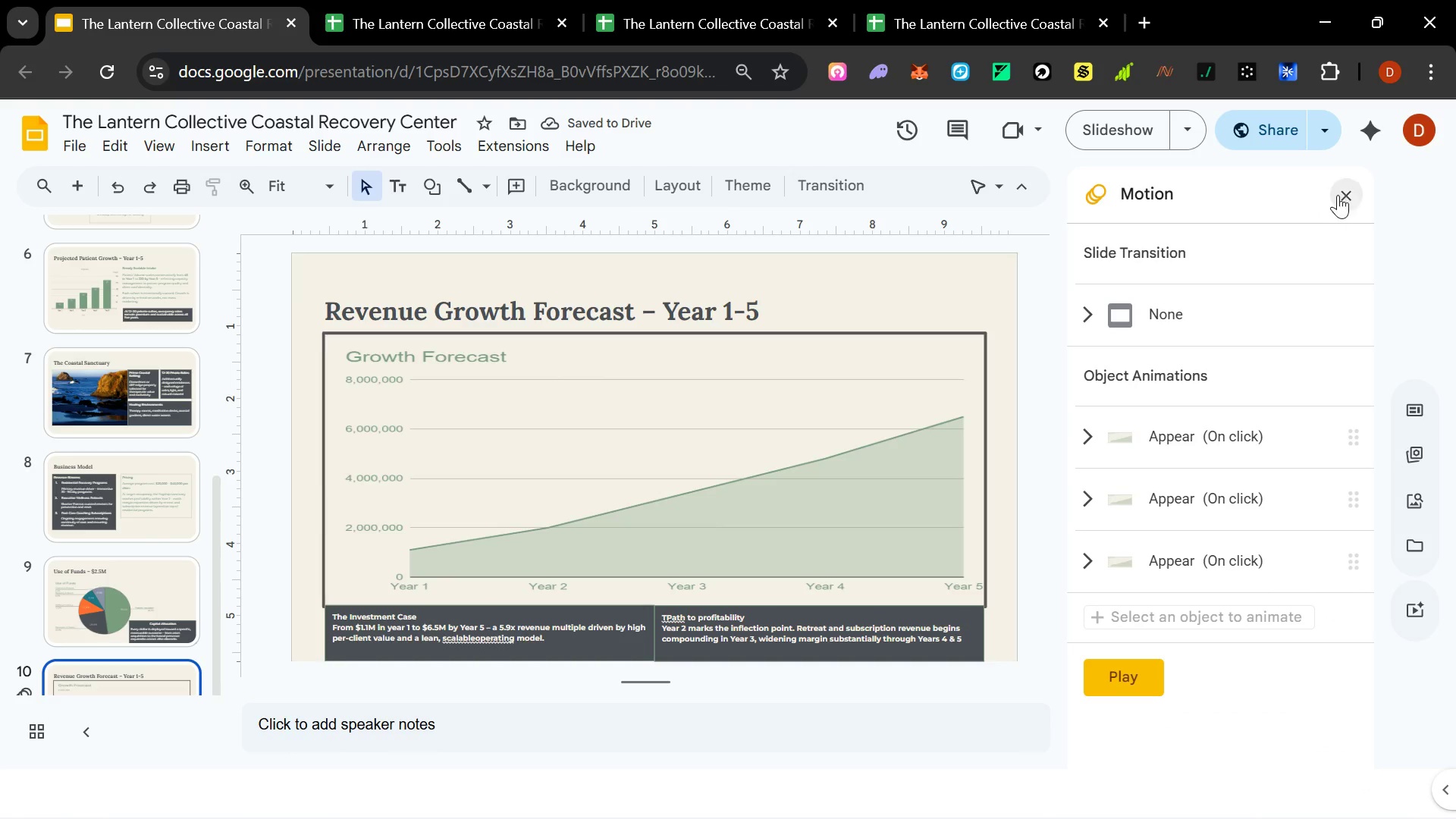 
left_click([1344, 193])
 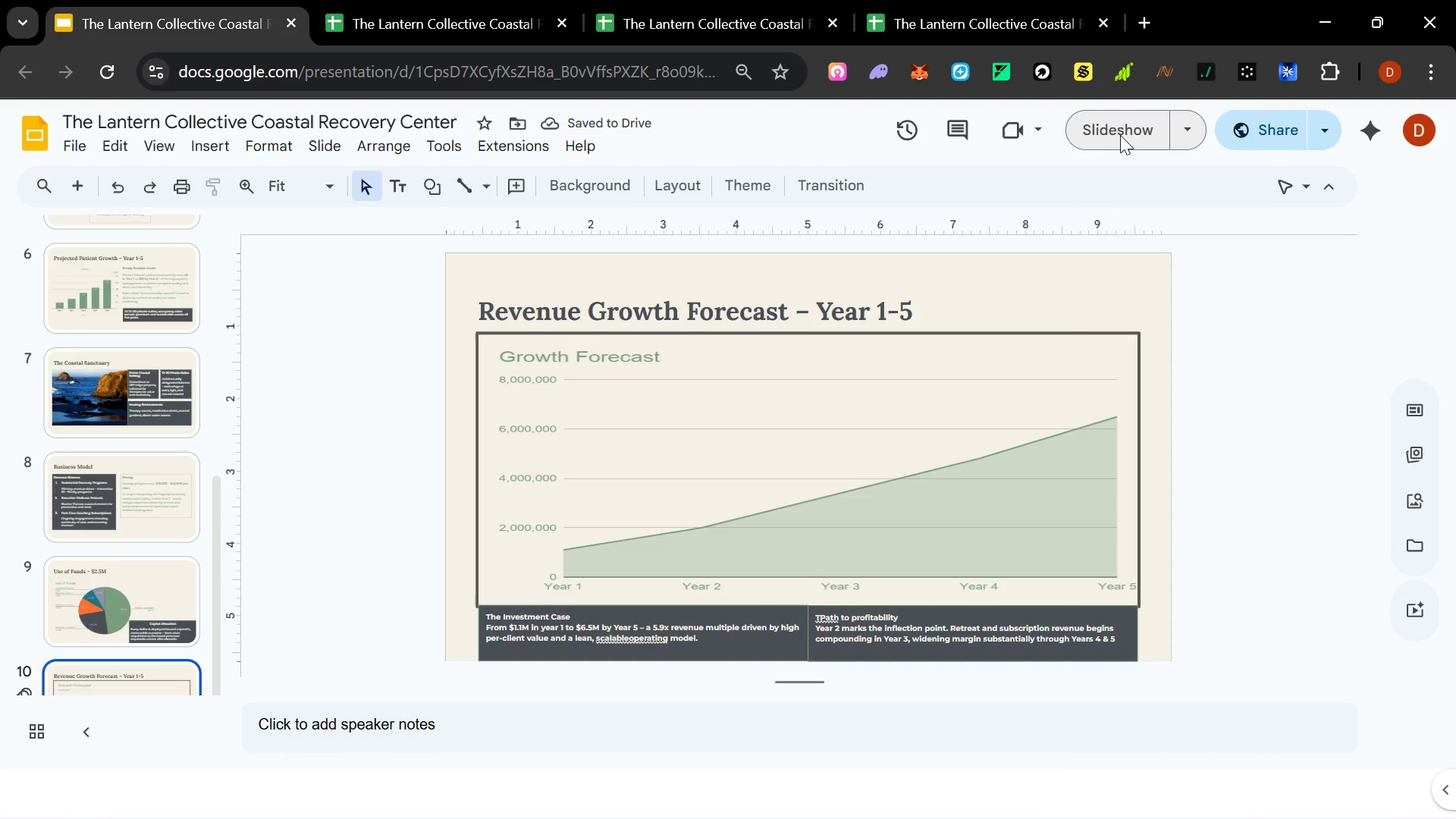 
left_click([1120, 135])
 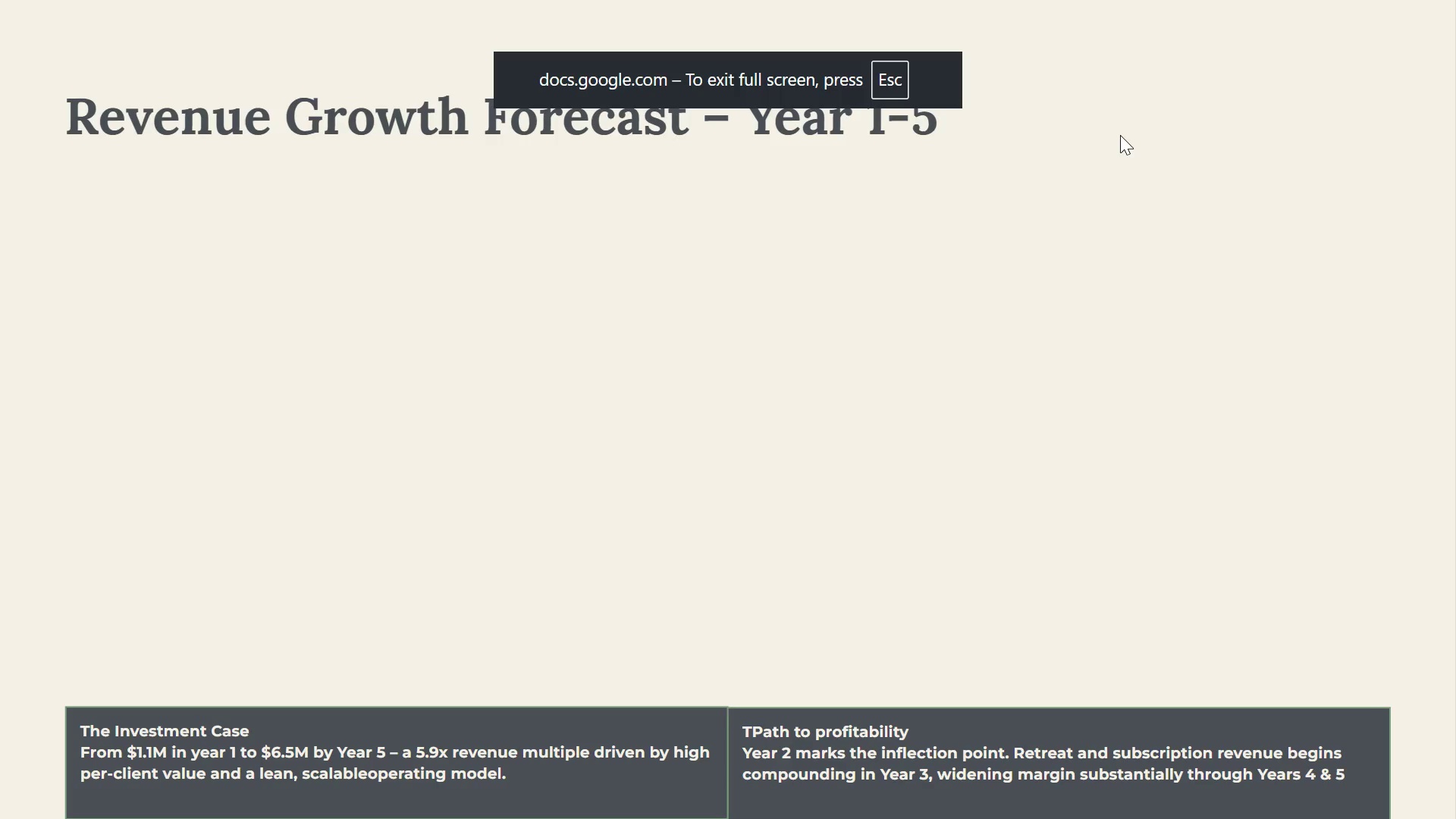 
left_click([617, 538])
 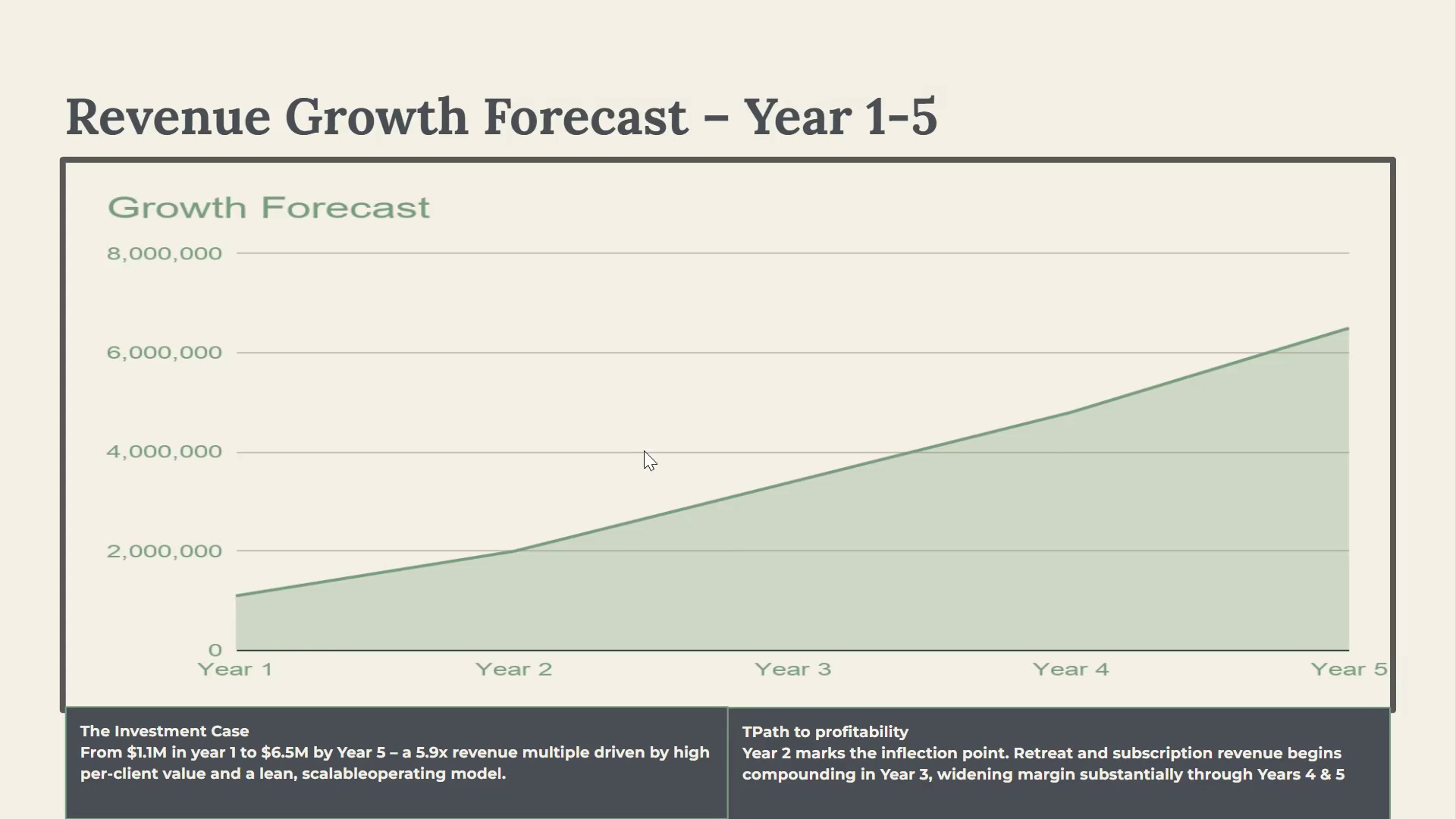 
key(Escape)
 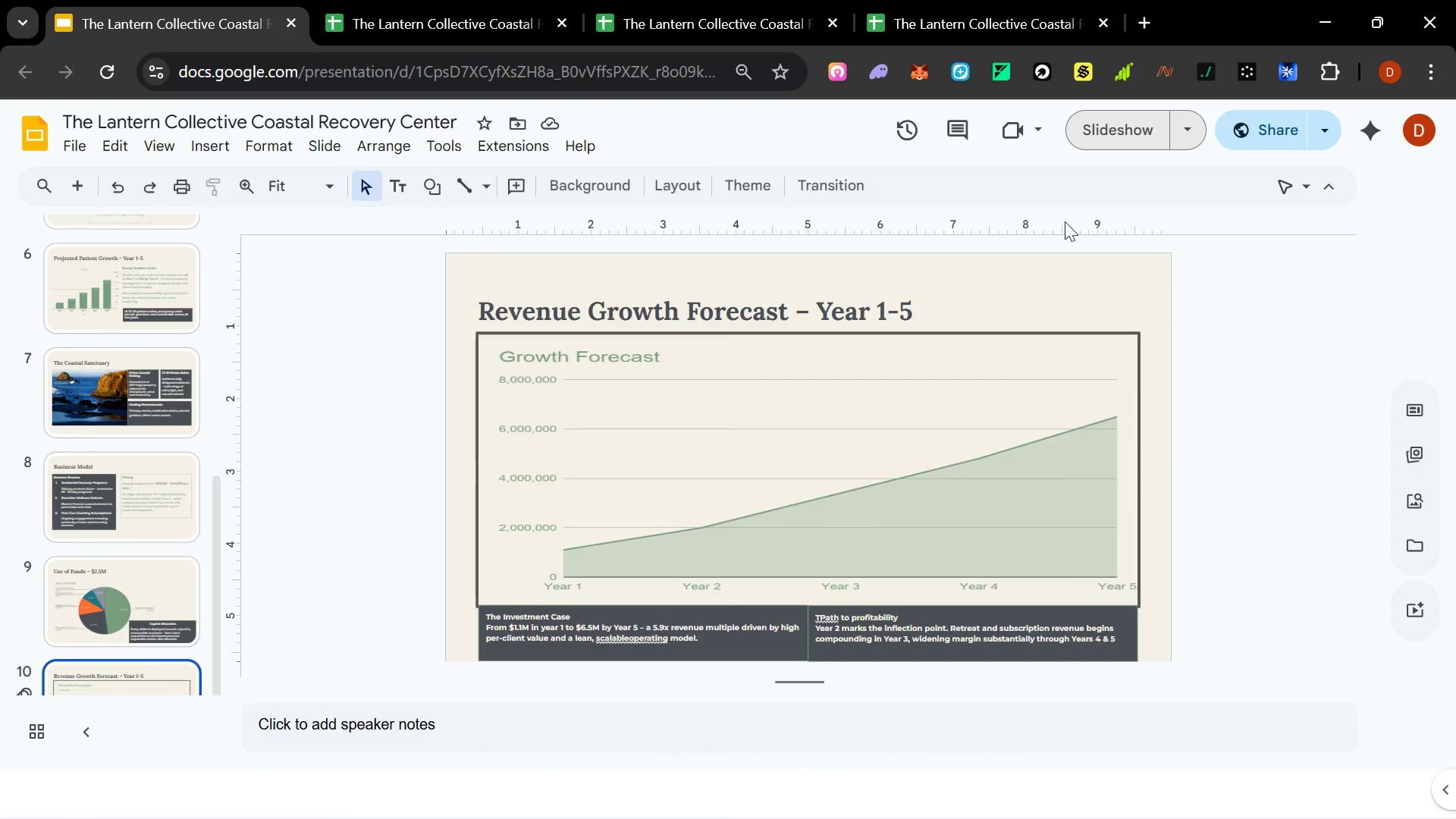 
left_click([1056, 378])
 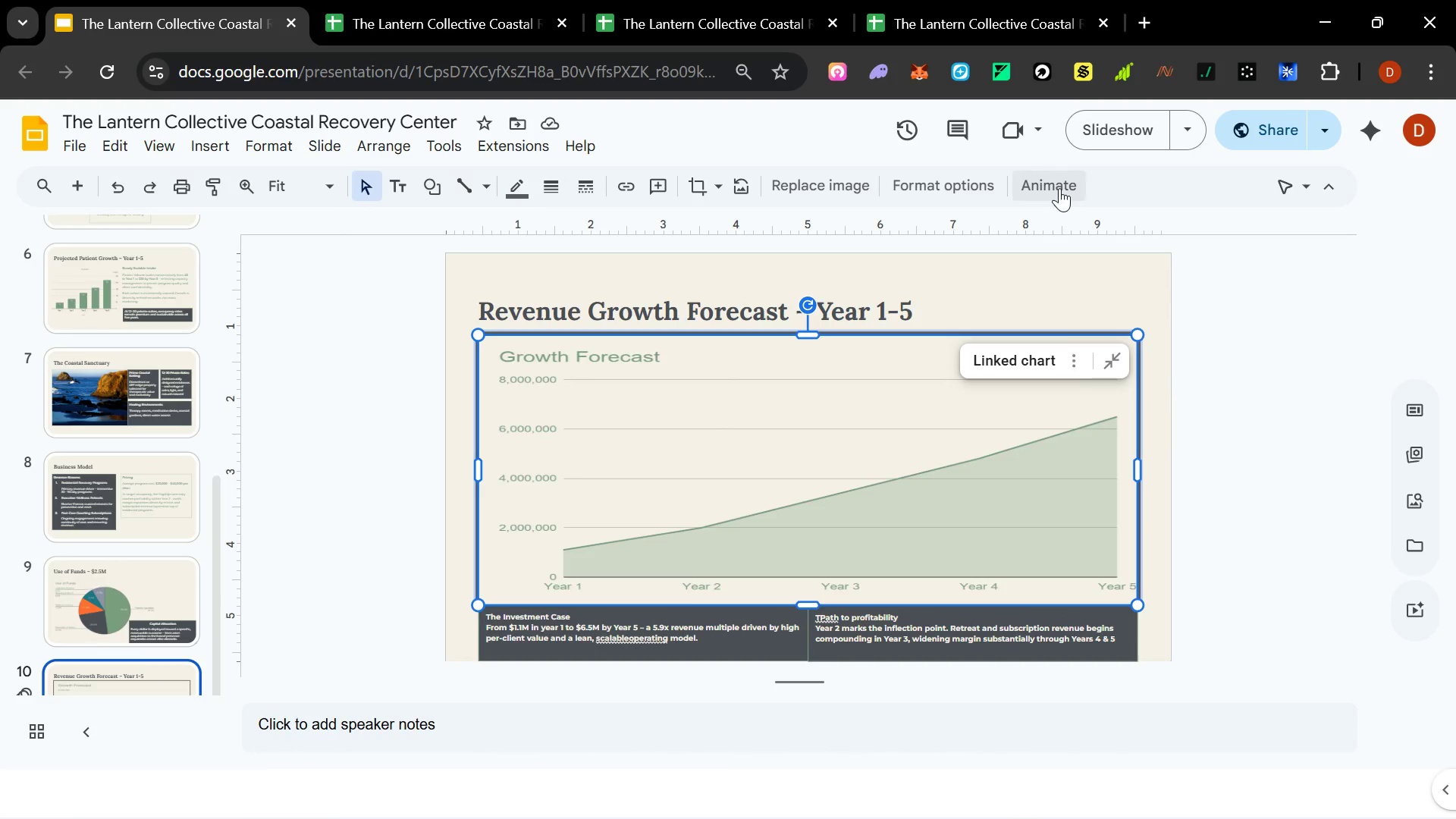 
left_click([1059, 188])
 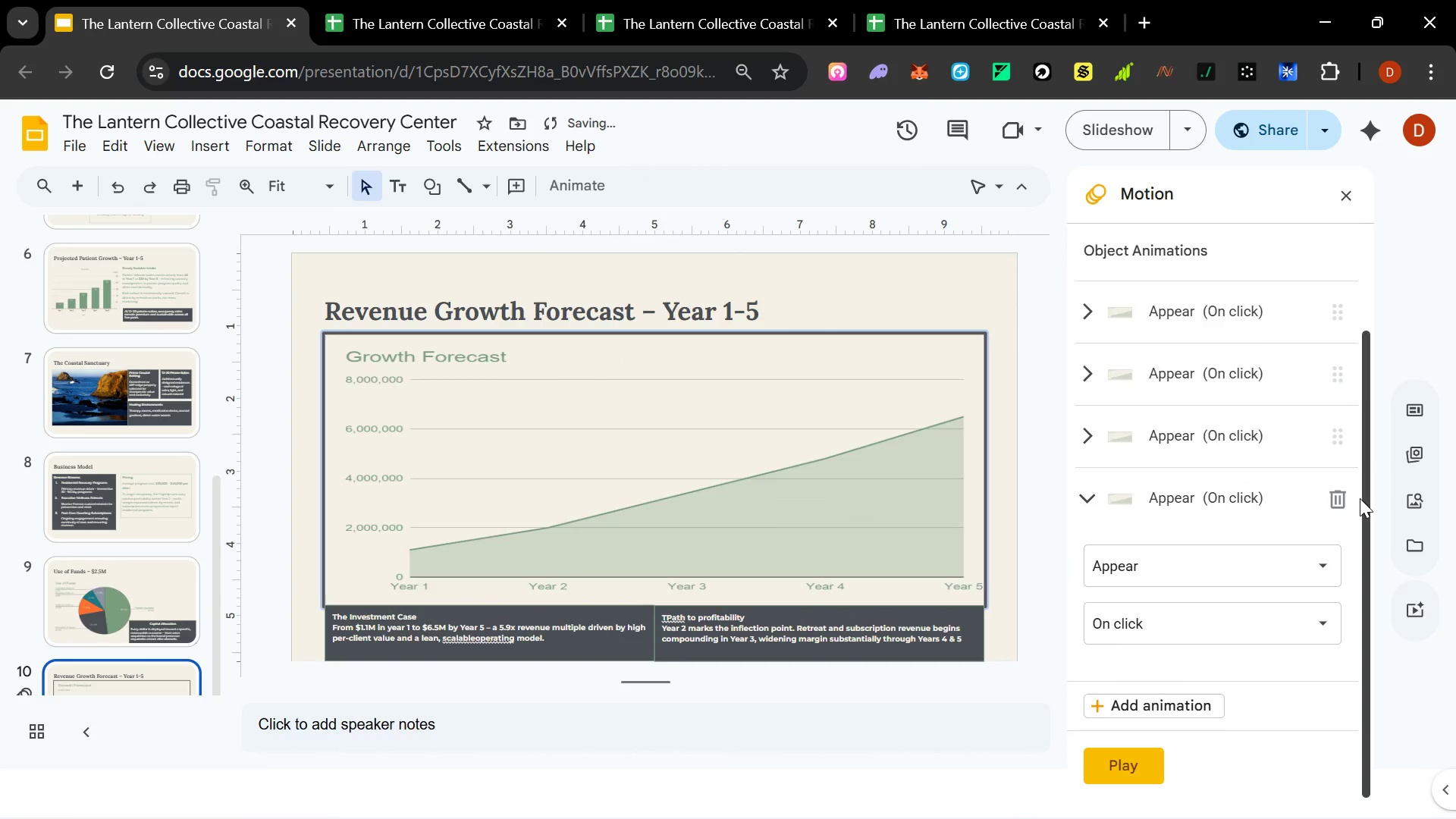 
left_click([1336, 504])
 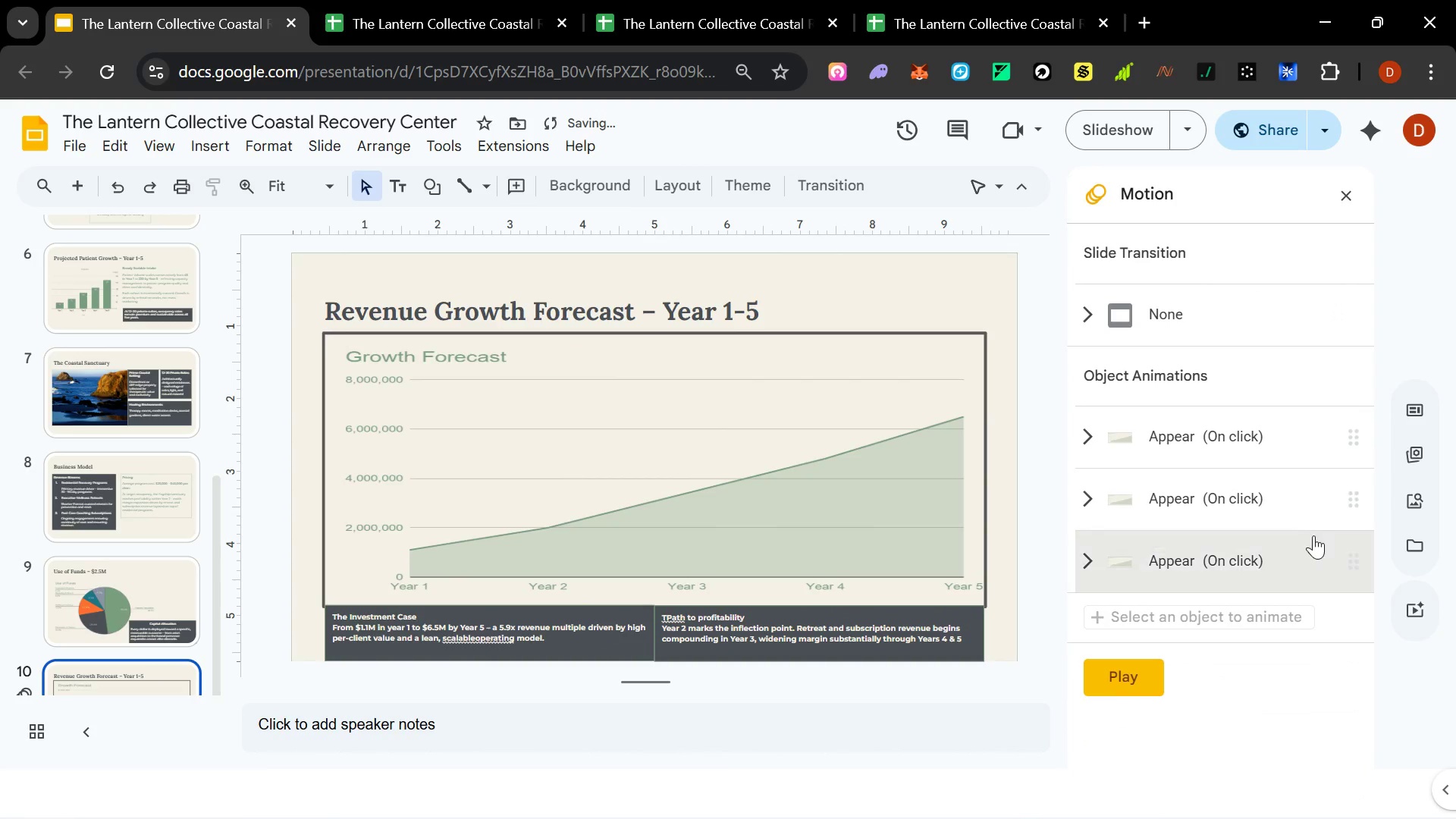 
middle_click([1263, 538])
 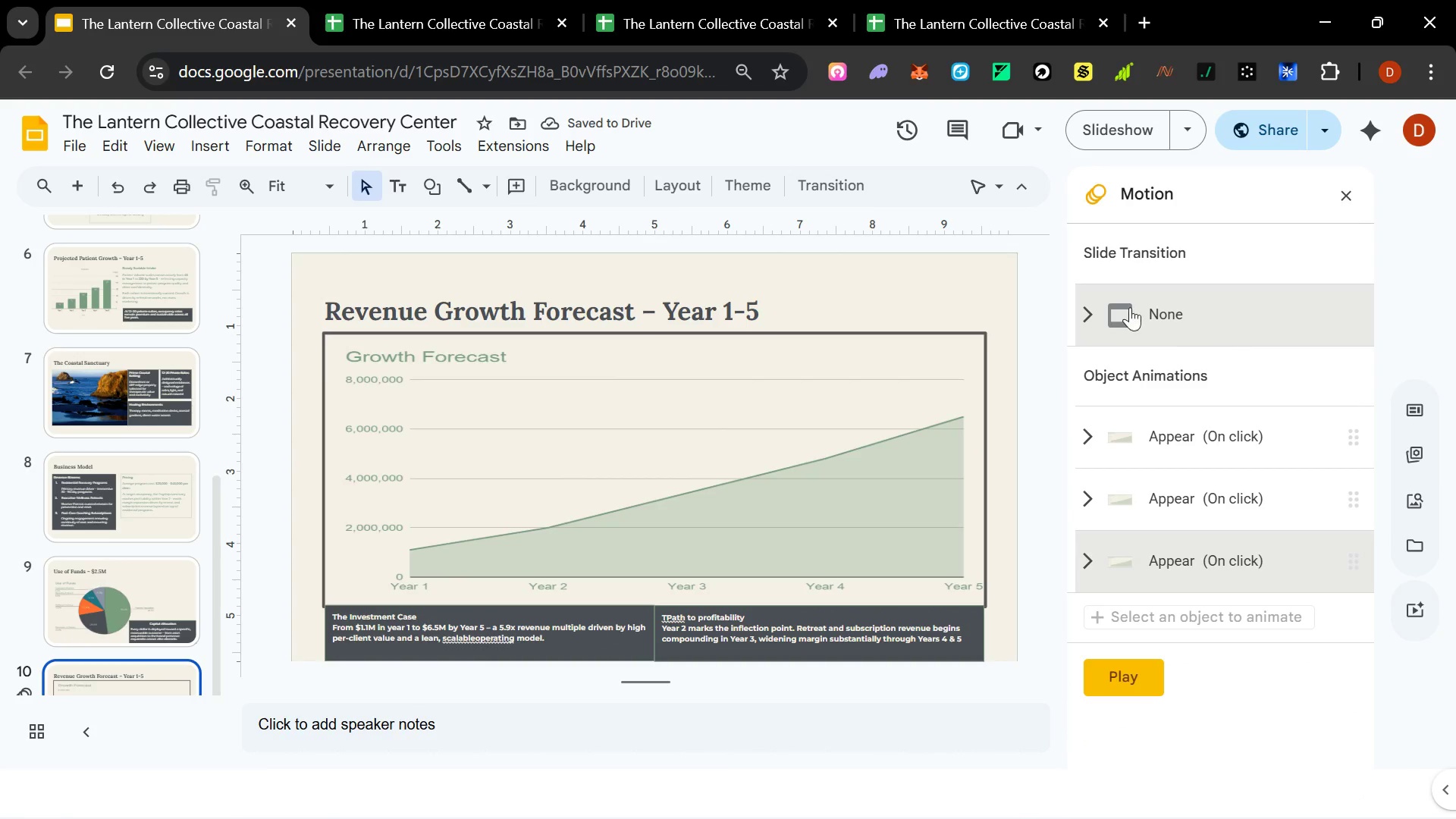 
scroll: coordinate [1160, 416], scroll_direction: down, amount: 1.0
 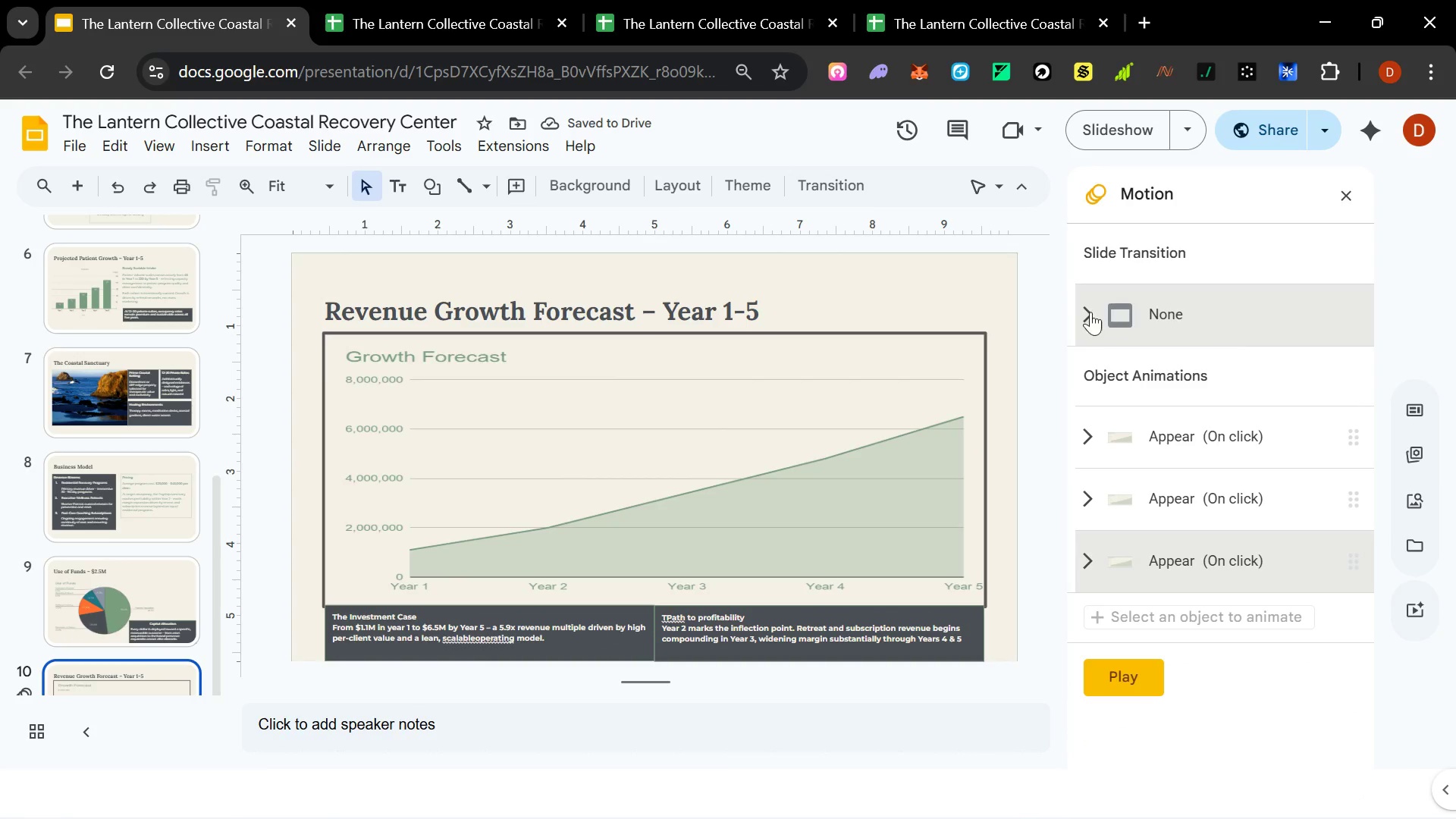 
left_click([1090, 312])
 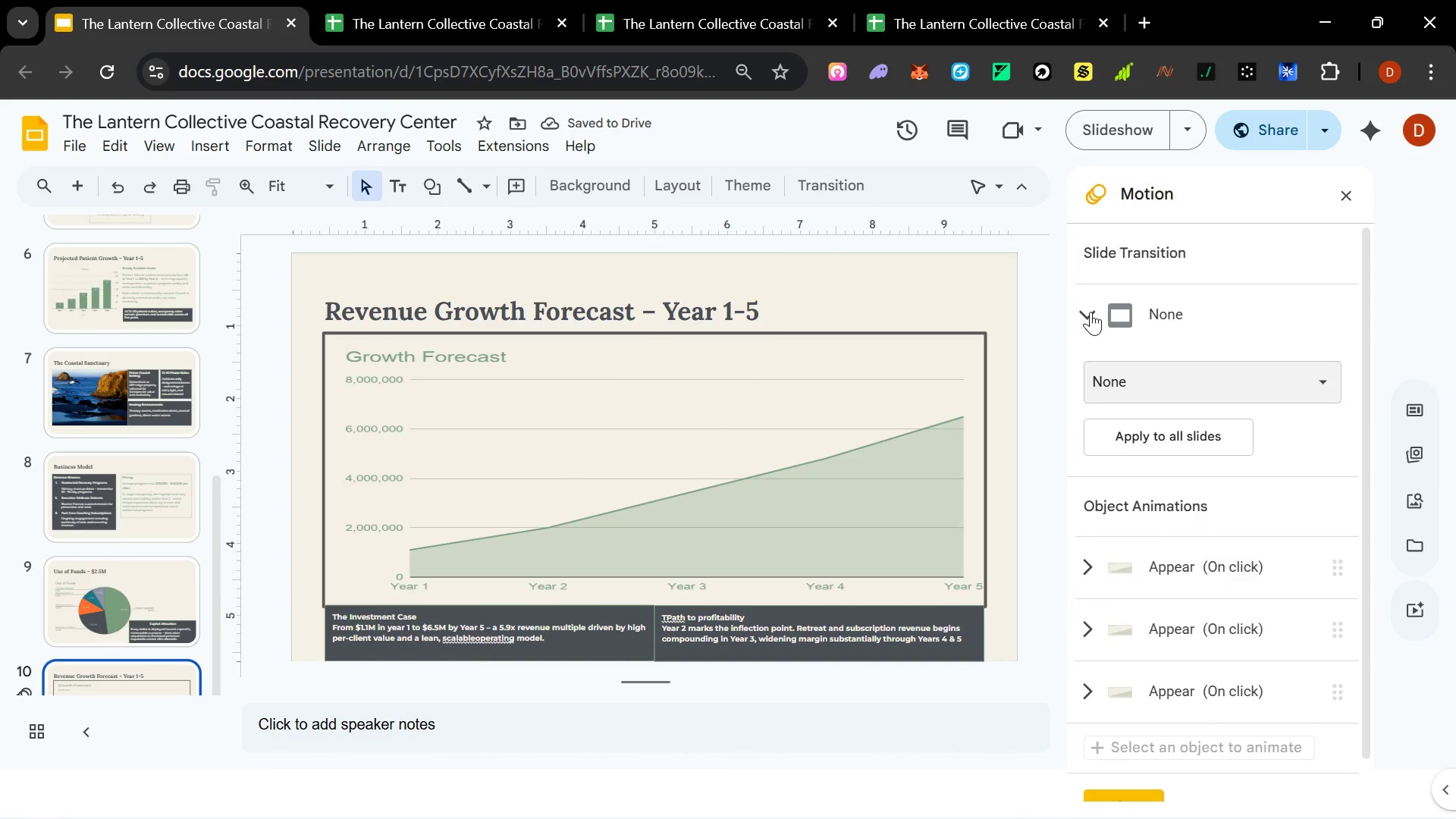 
left_click([1090, 312])
 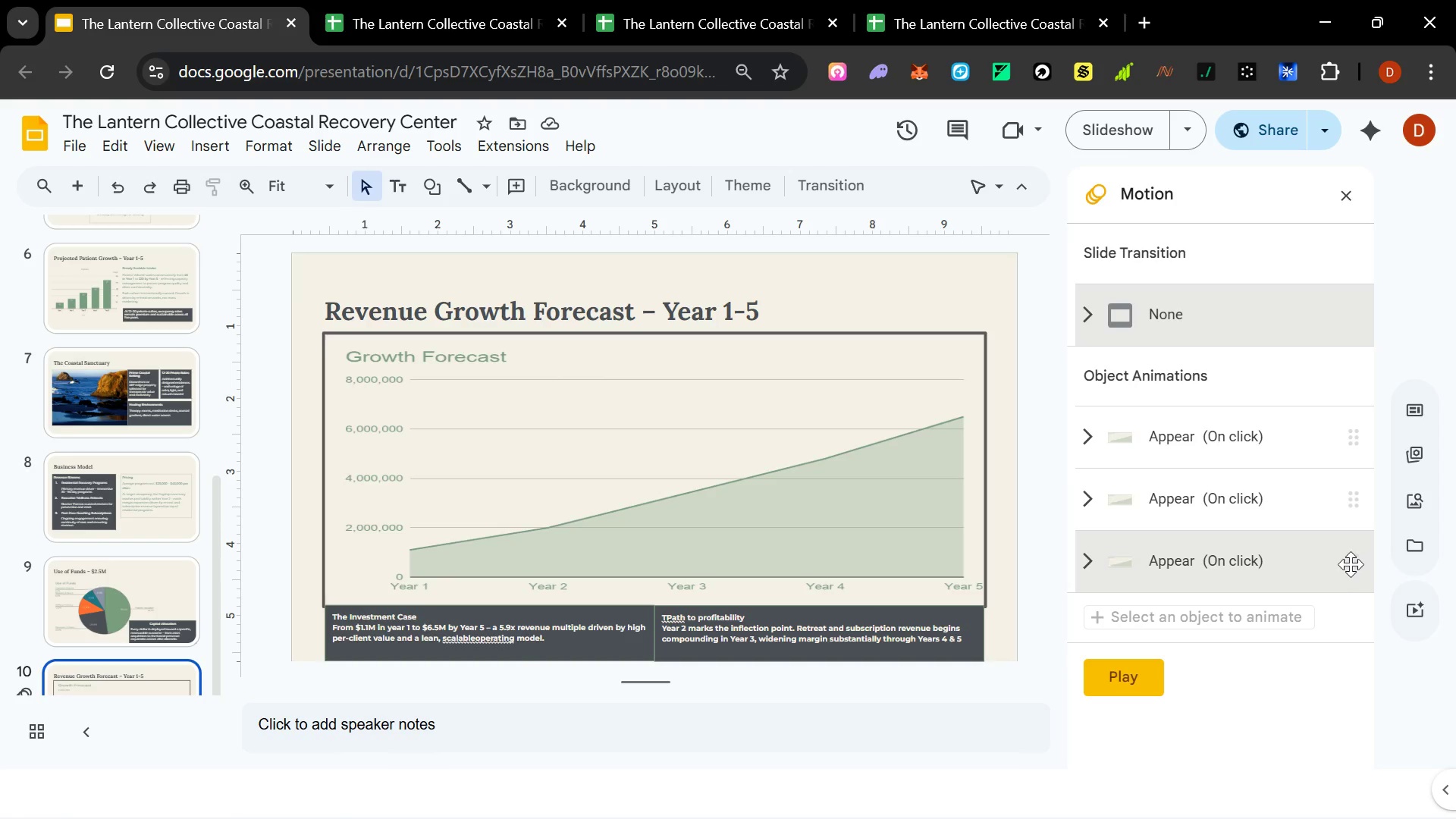 
left_click([1088, 554])
 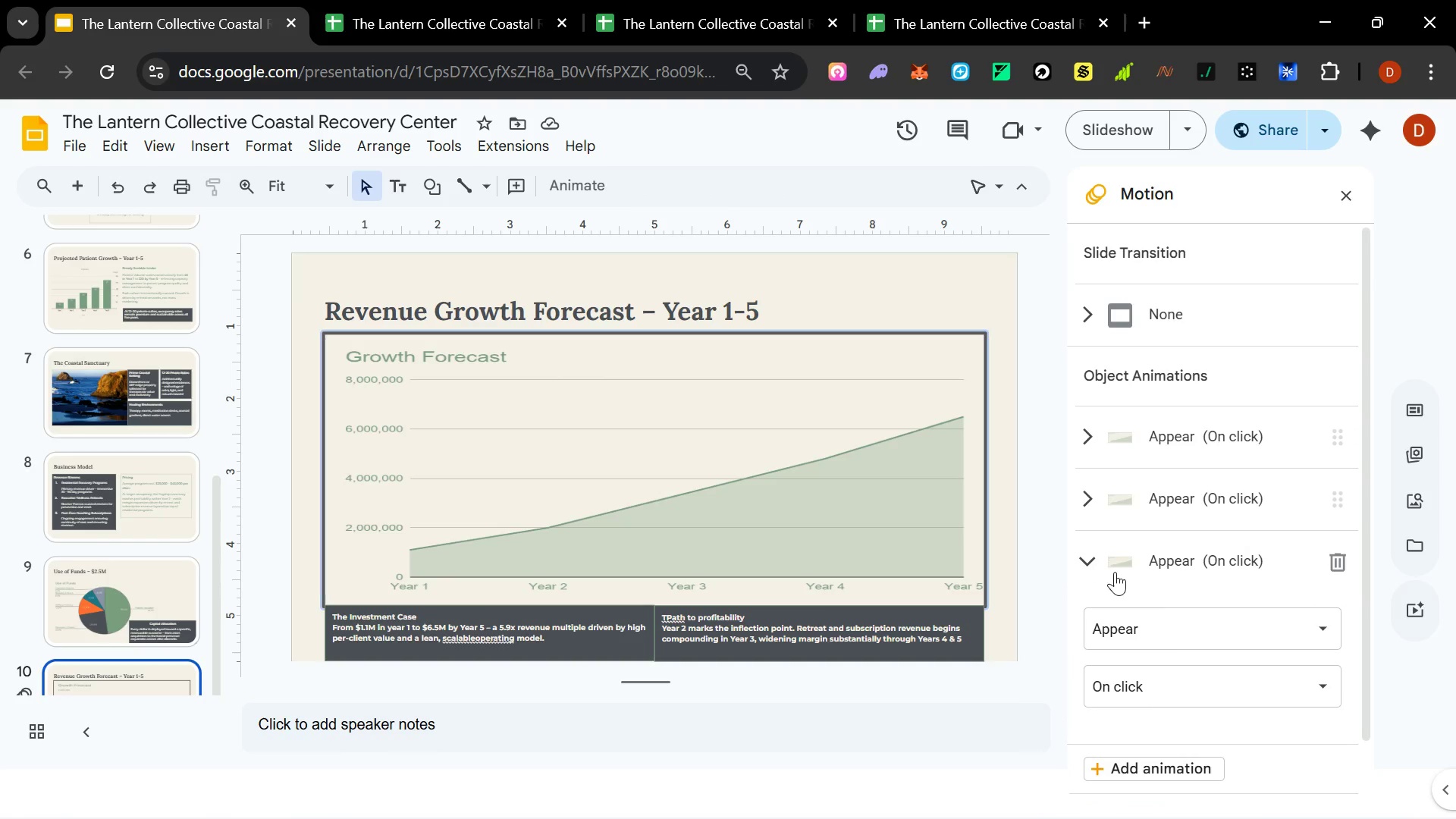 
scroll: coordinate [1166, 623], scroll_direction: down, amount: 4.0
 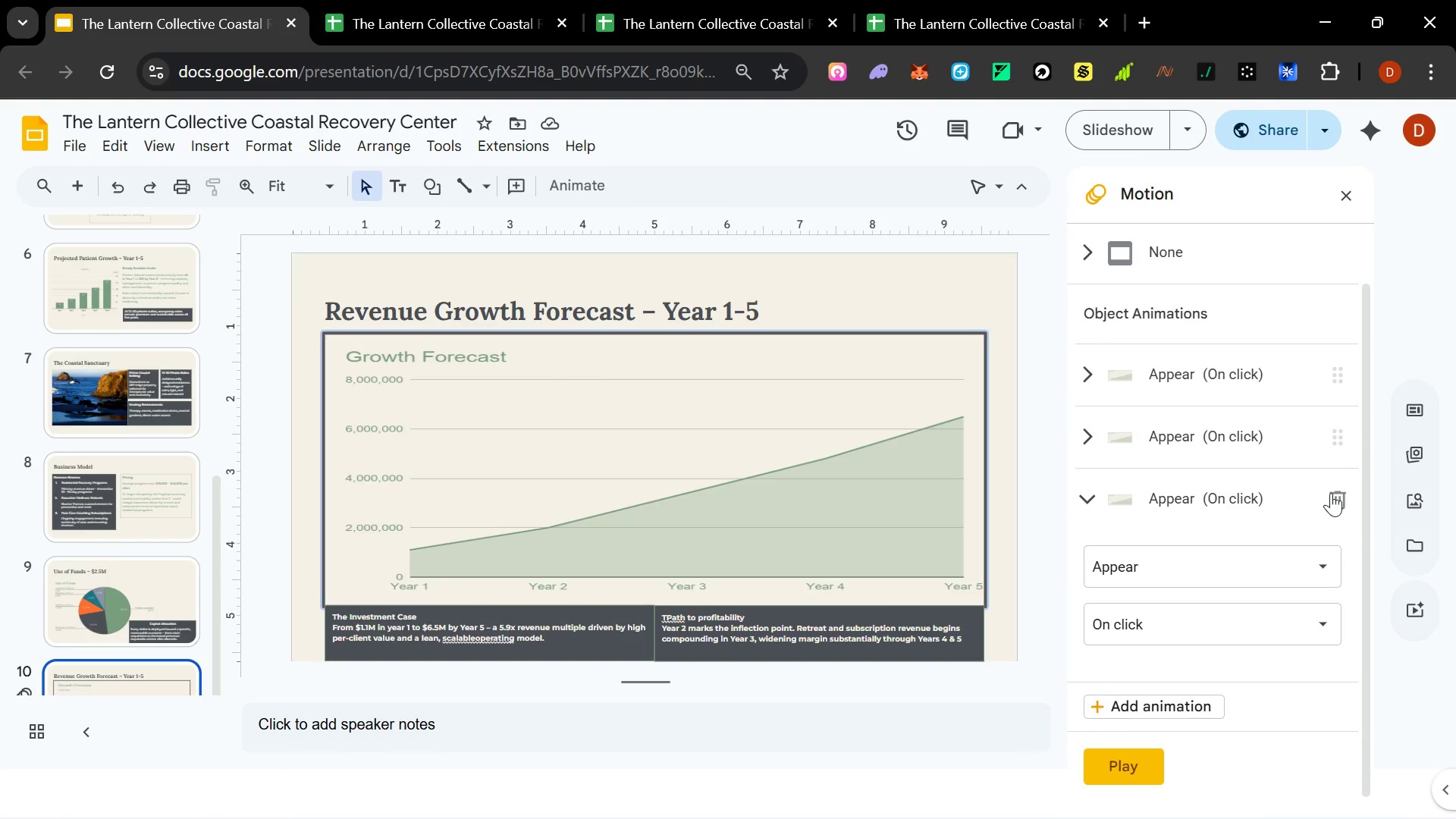 
left_click([1330, 496])
 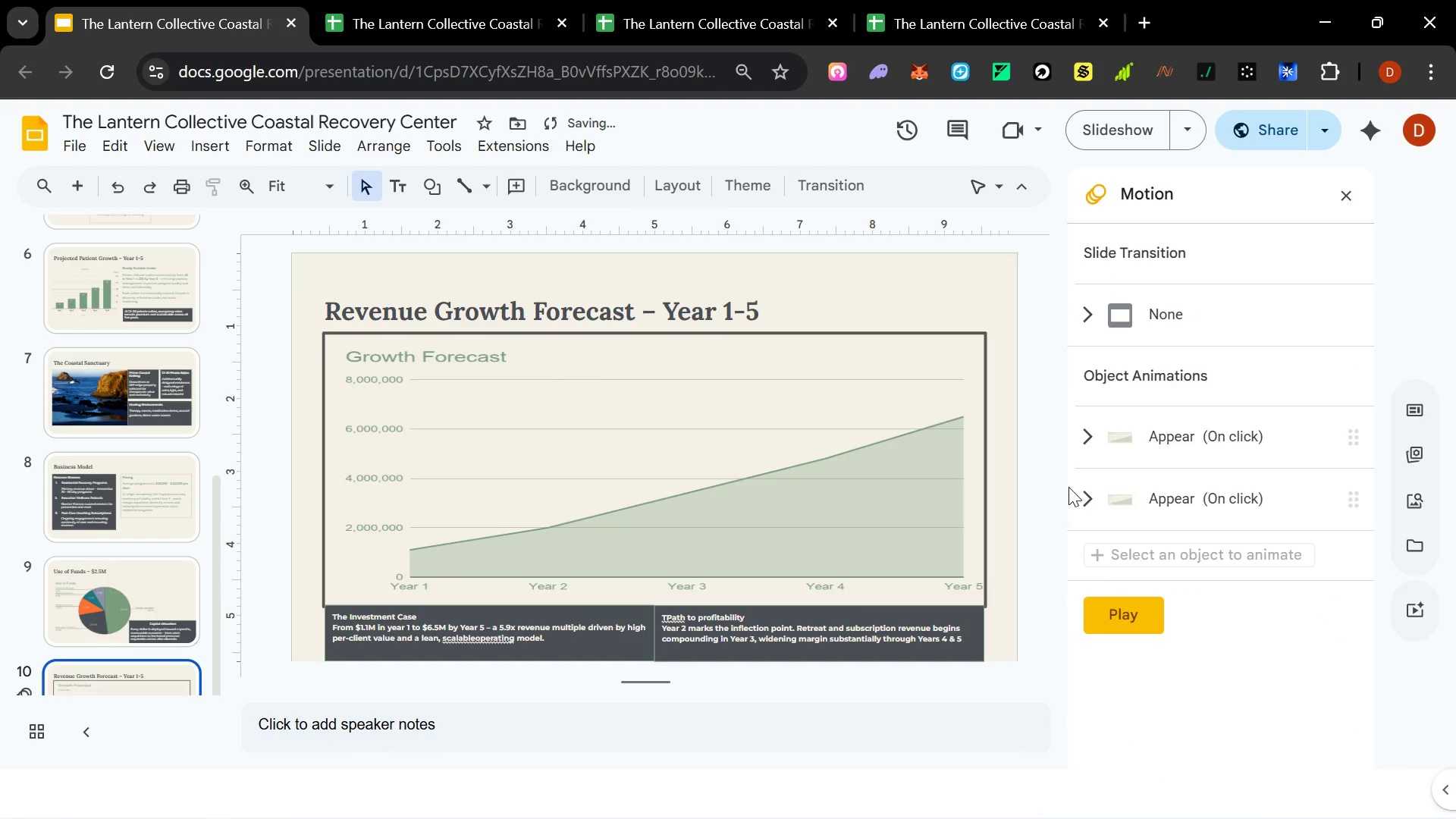 
left_click([1084, 496])
 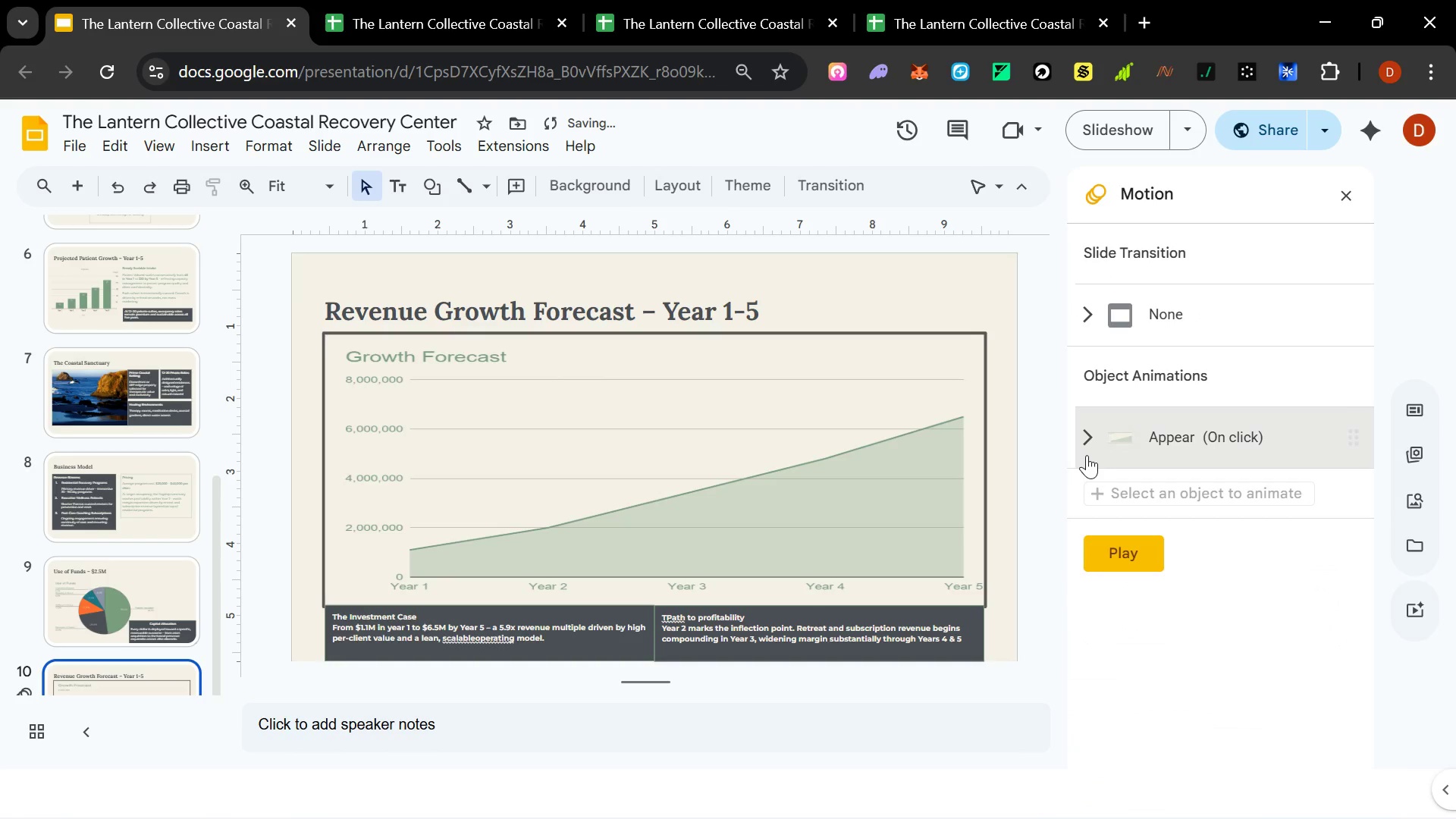 
left_click([1080, 438])
 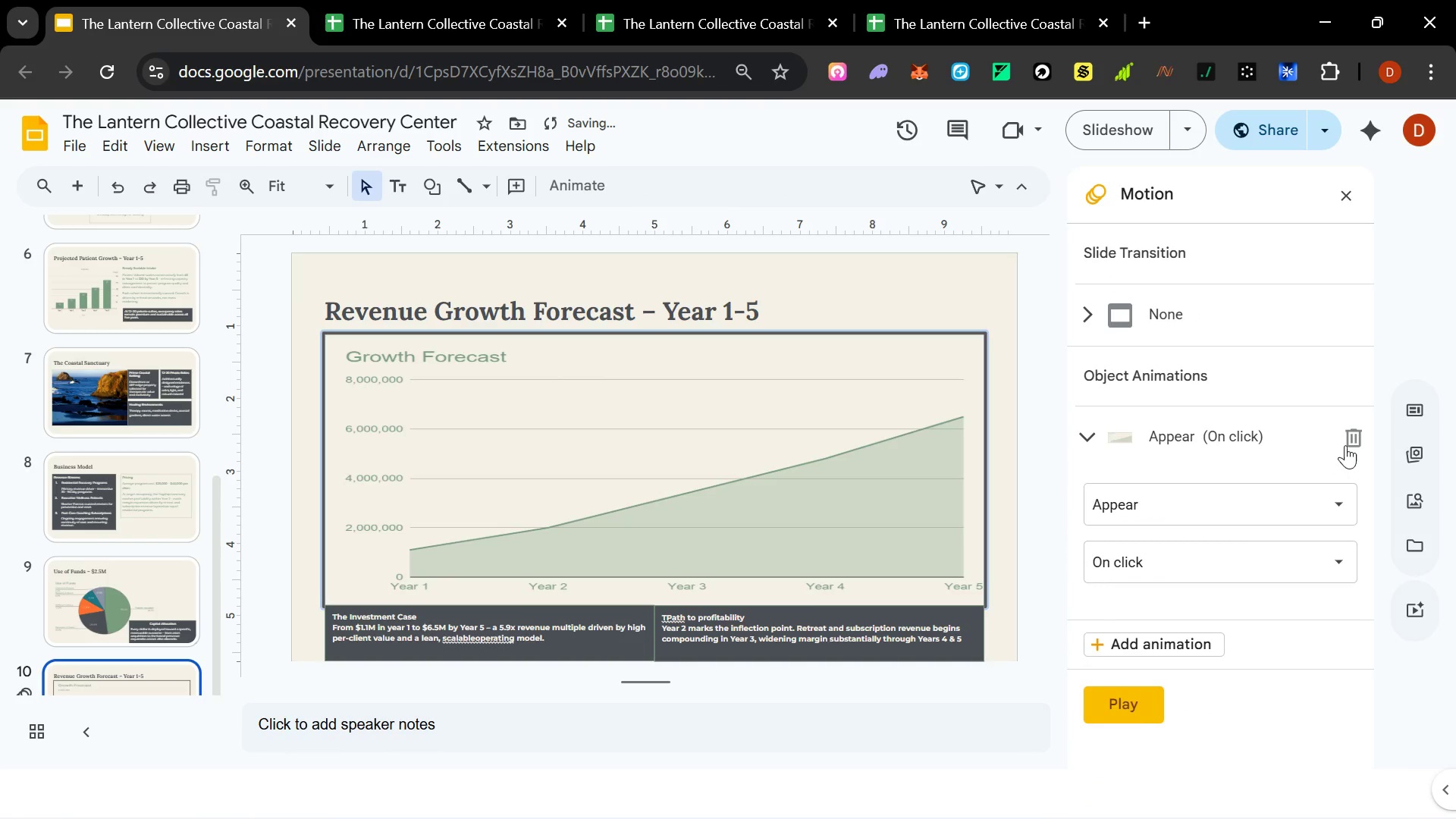 
left_click([1345, 445])
 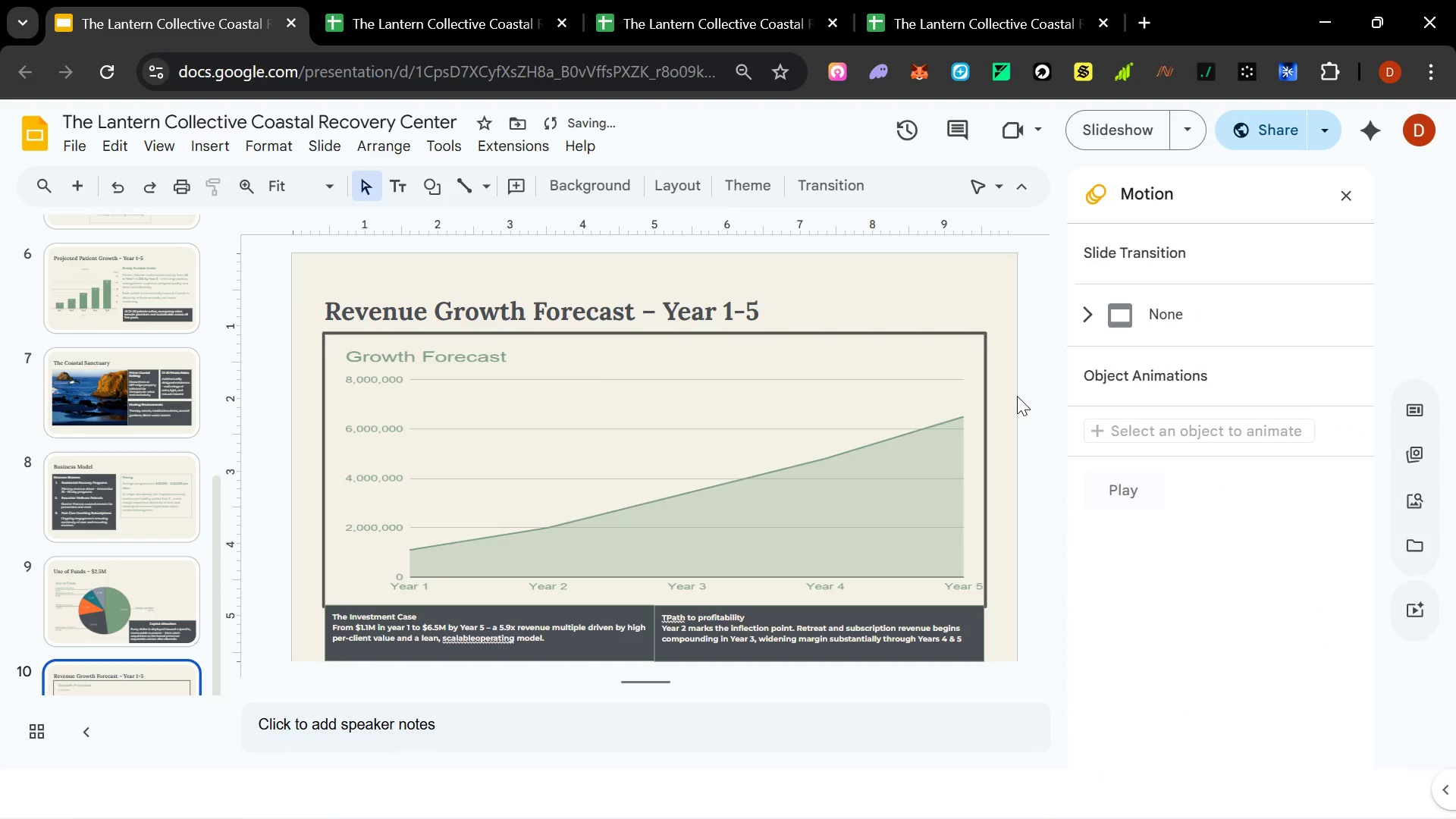 
left_click([996, 419])
 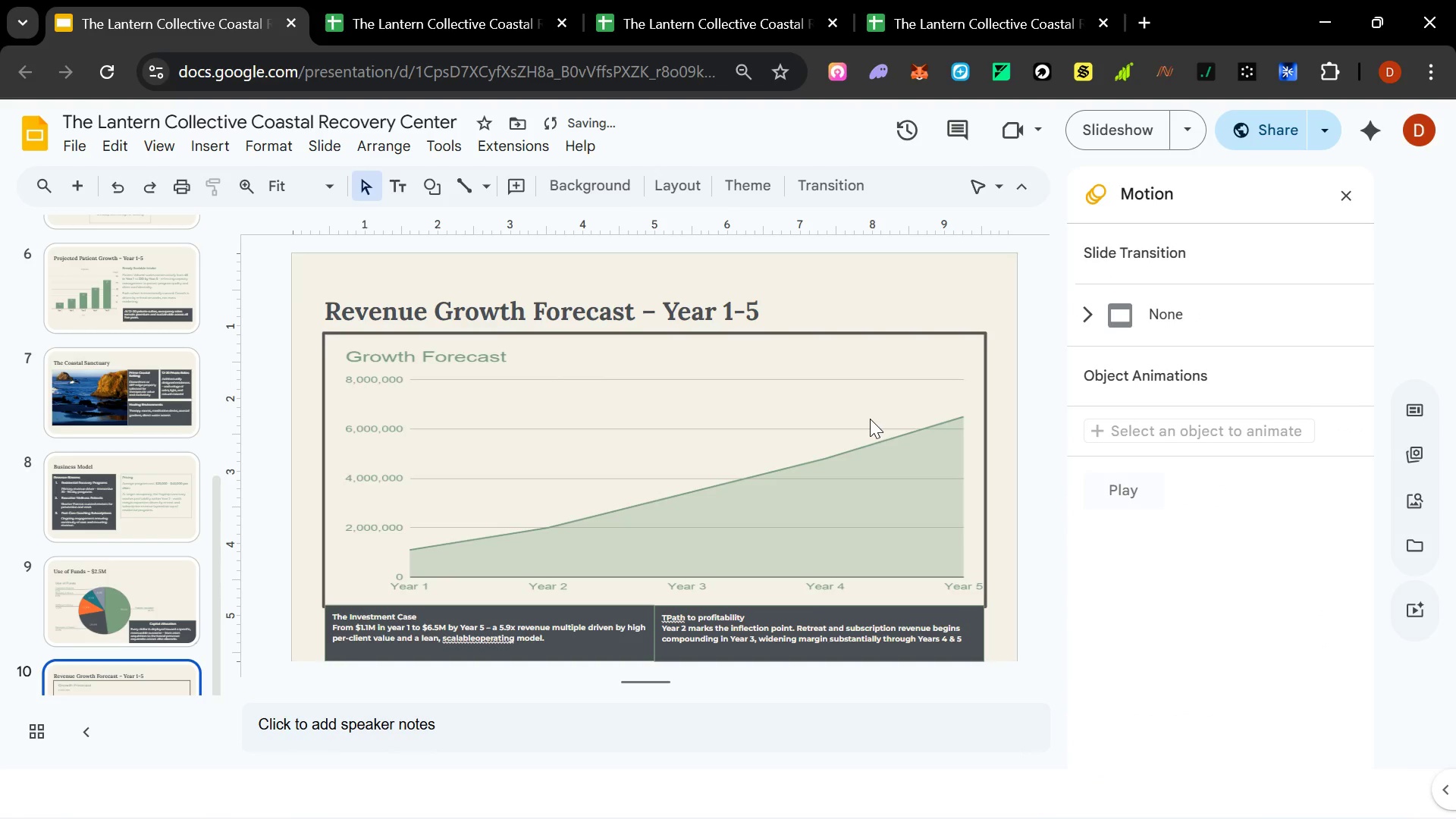 
left_click([870, 419])
 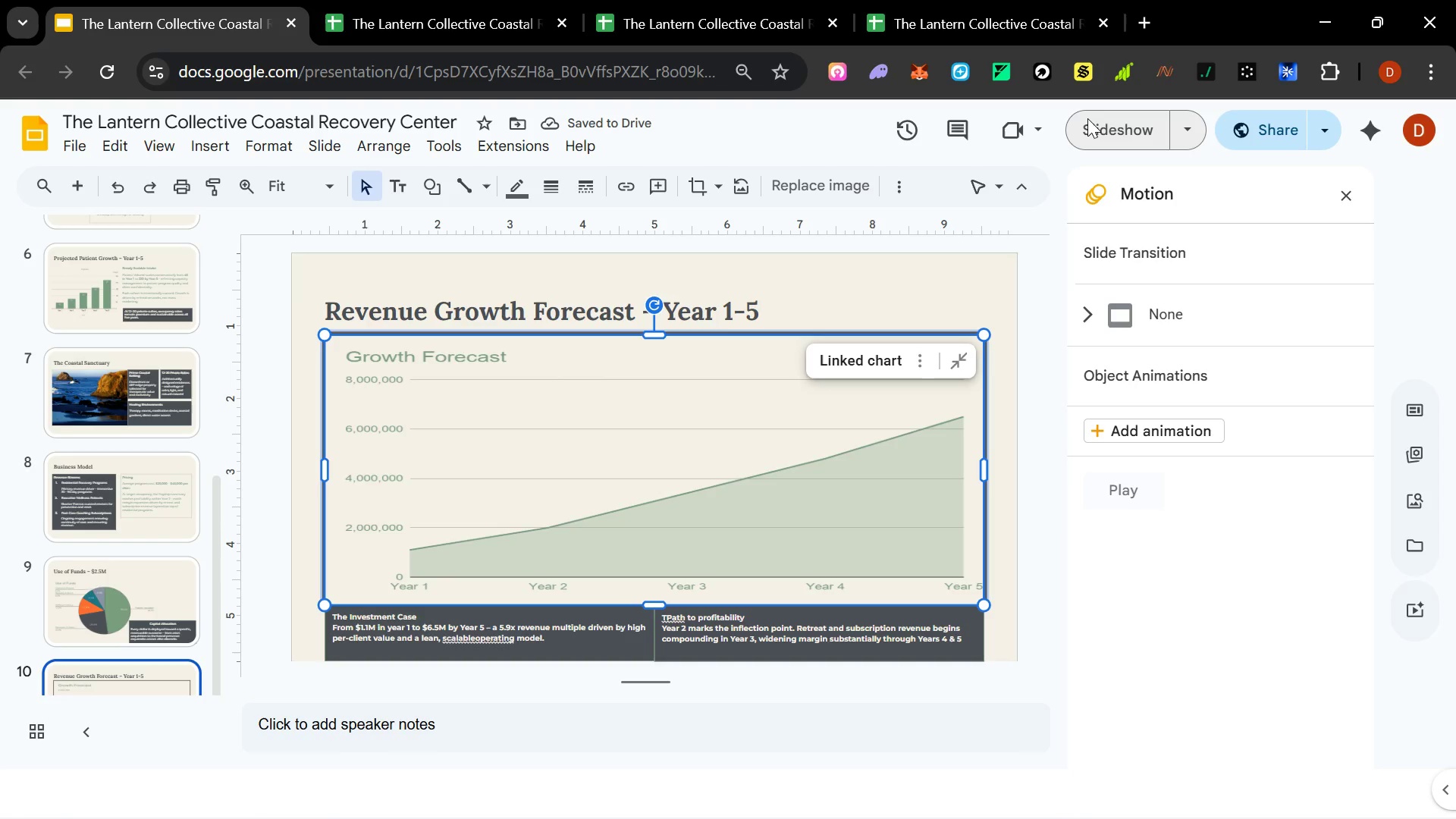 
left_click([1092, 118])
 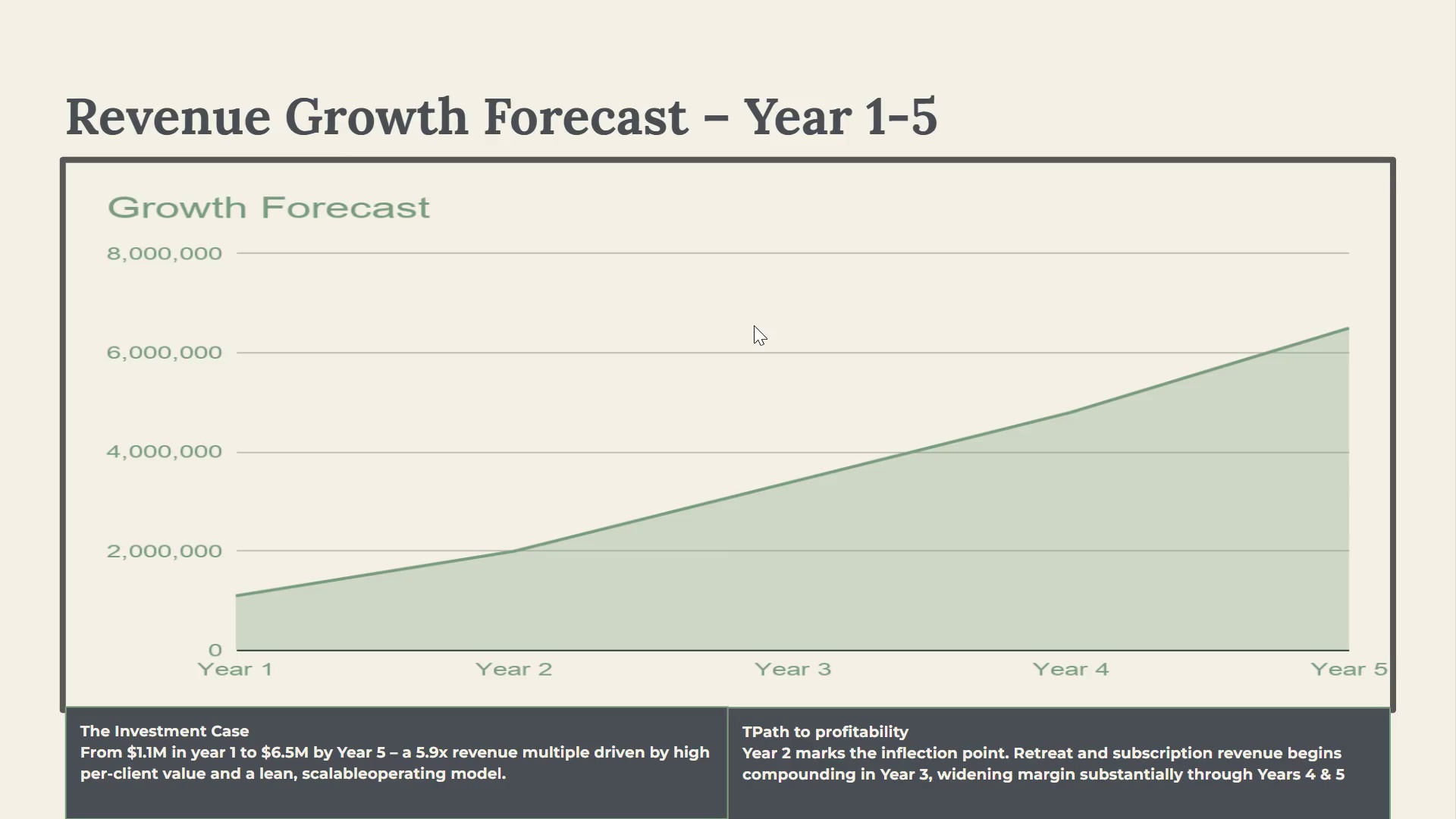 
wait(10.89)
 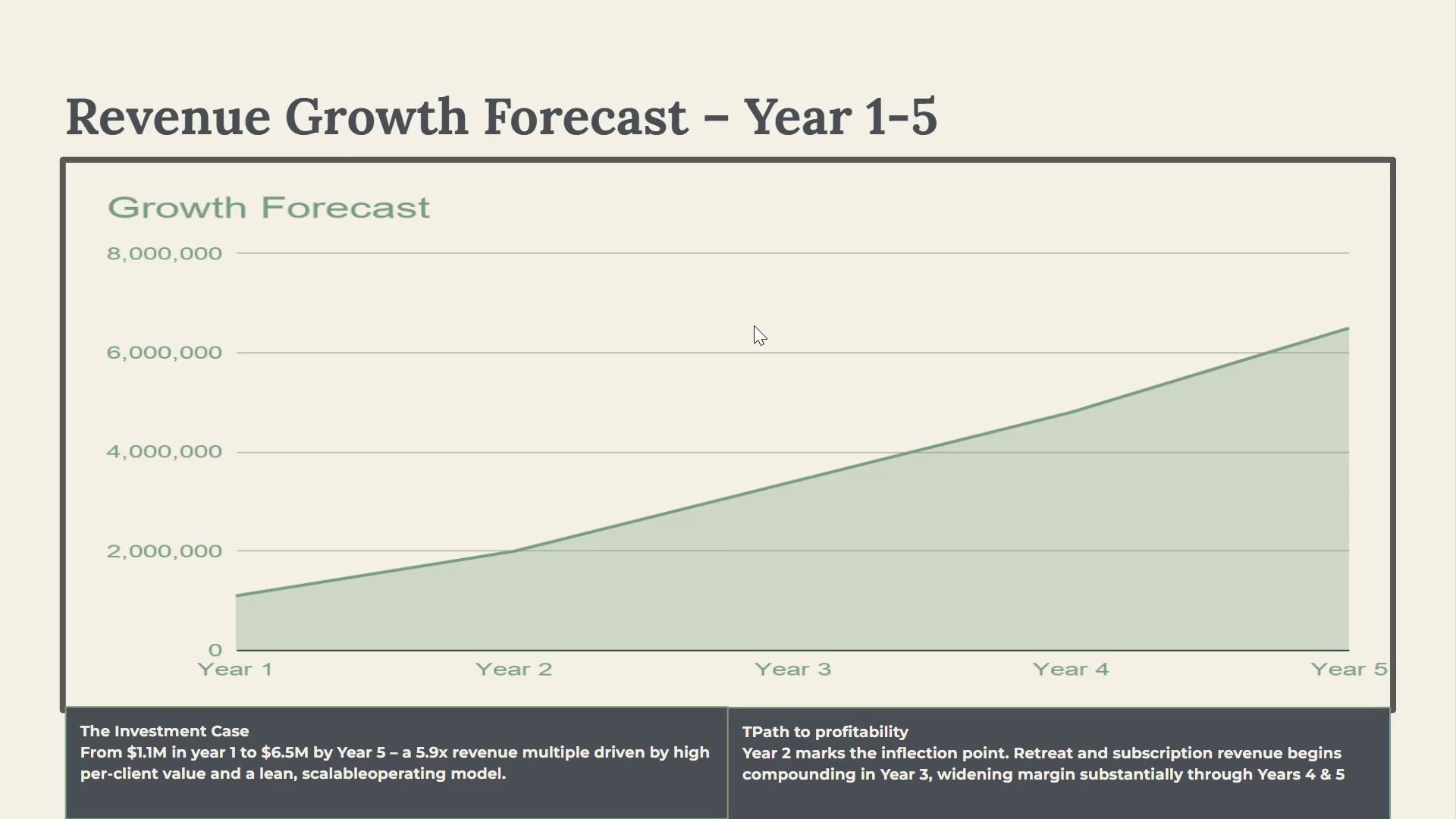 
key(Escape)
 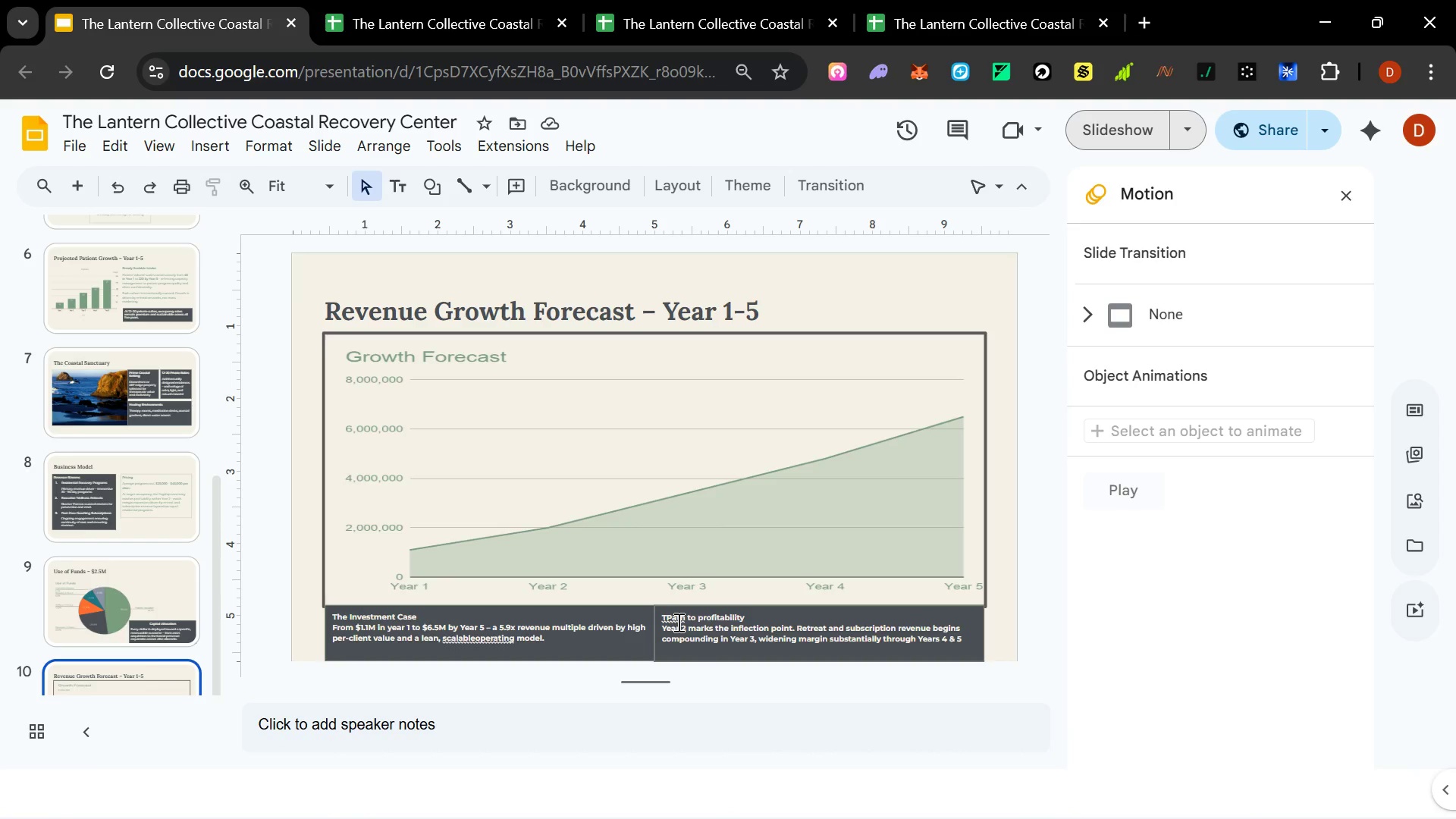 
wait(7.92)
 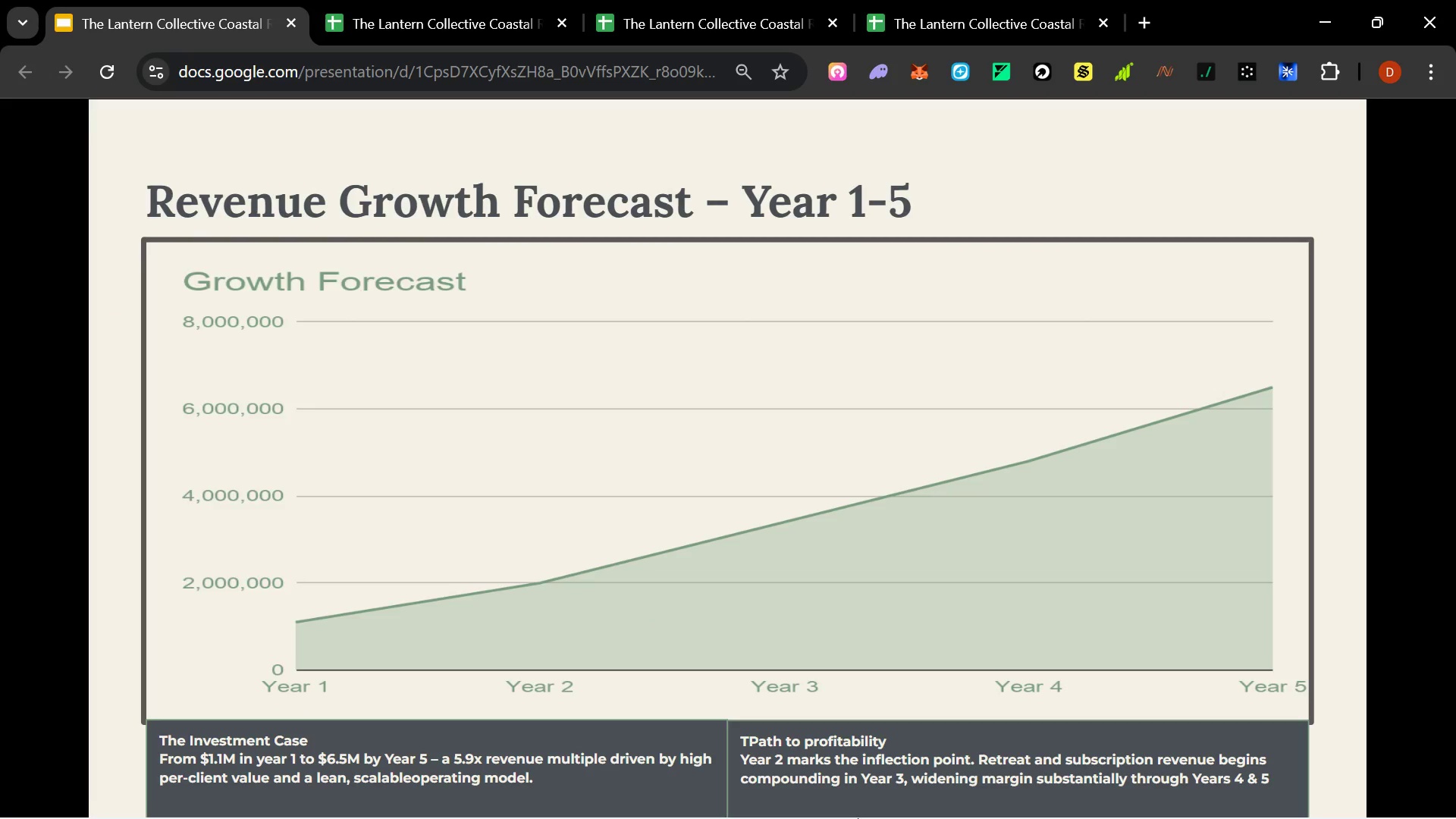 
left_click([684, 595])
 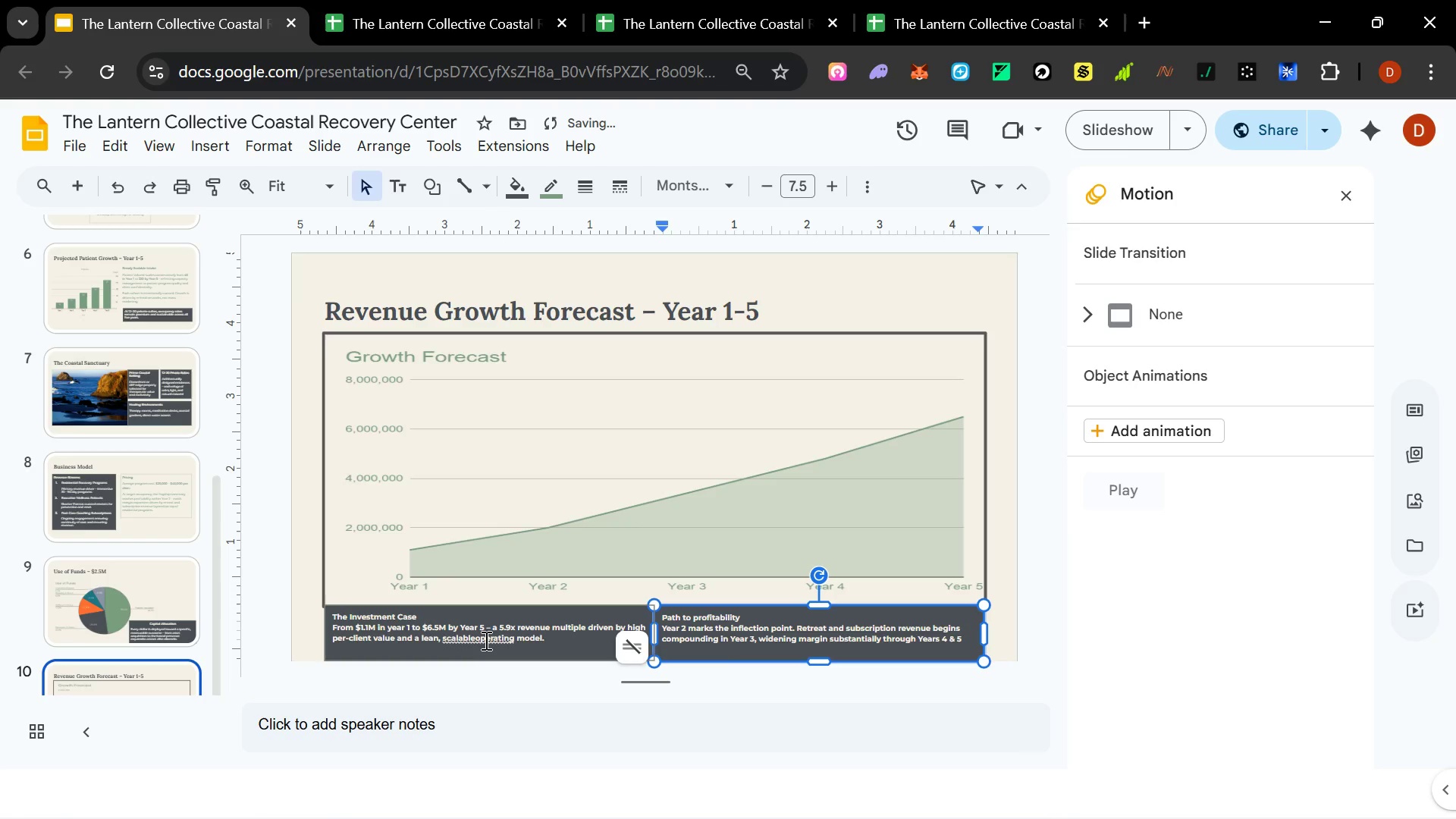 
left_click([483, 637])
 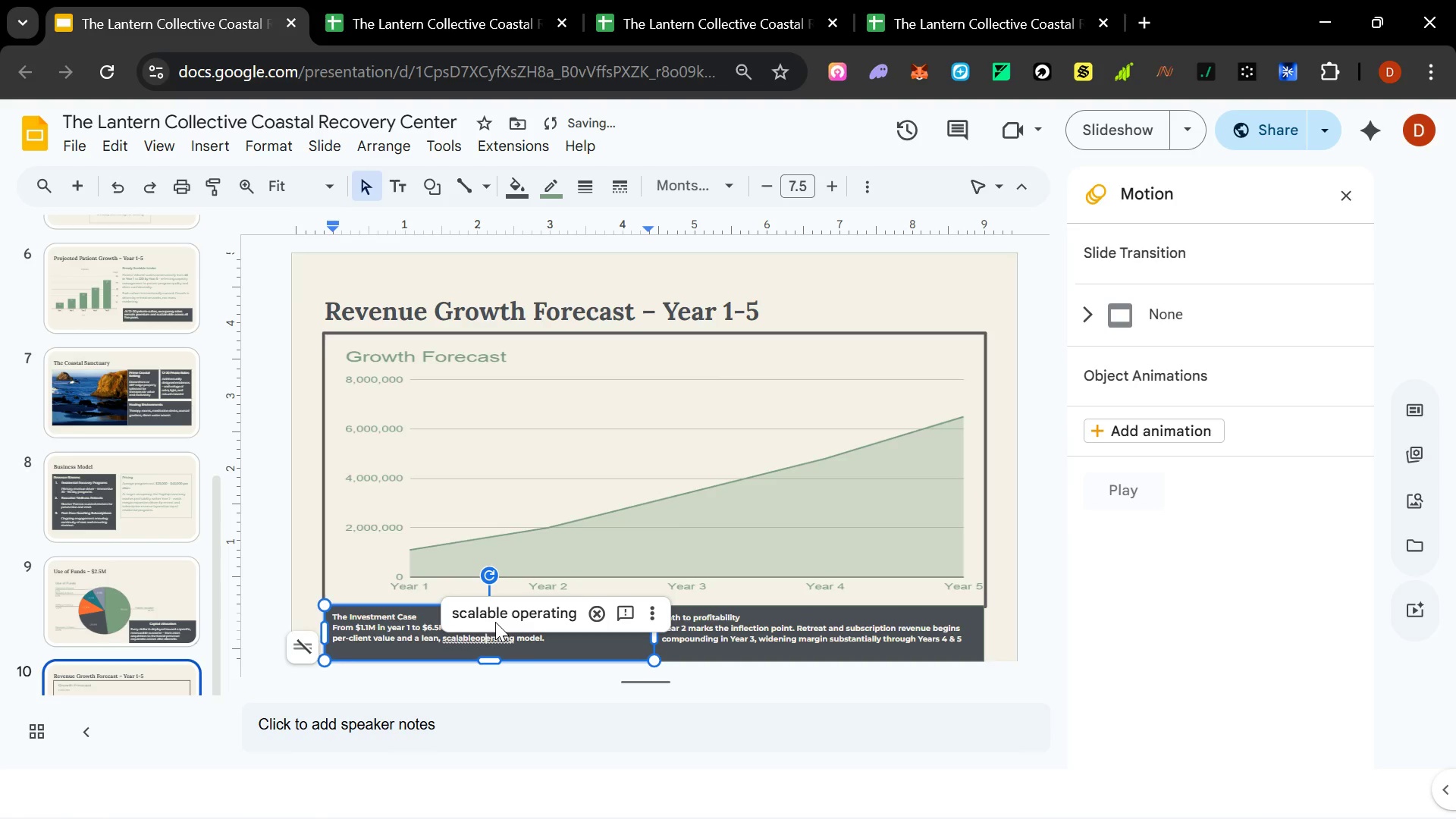 
left_click([502, 613])
 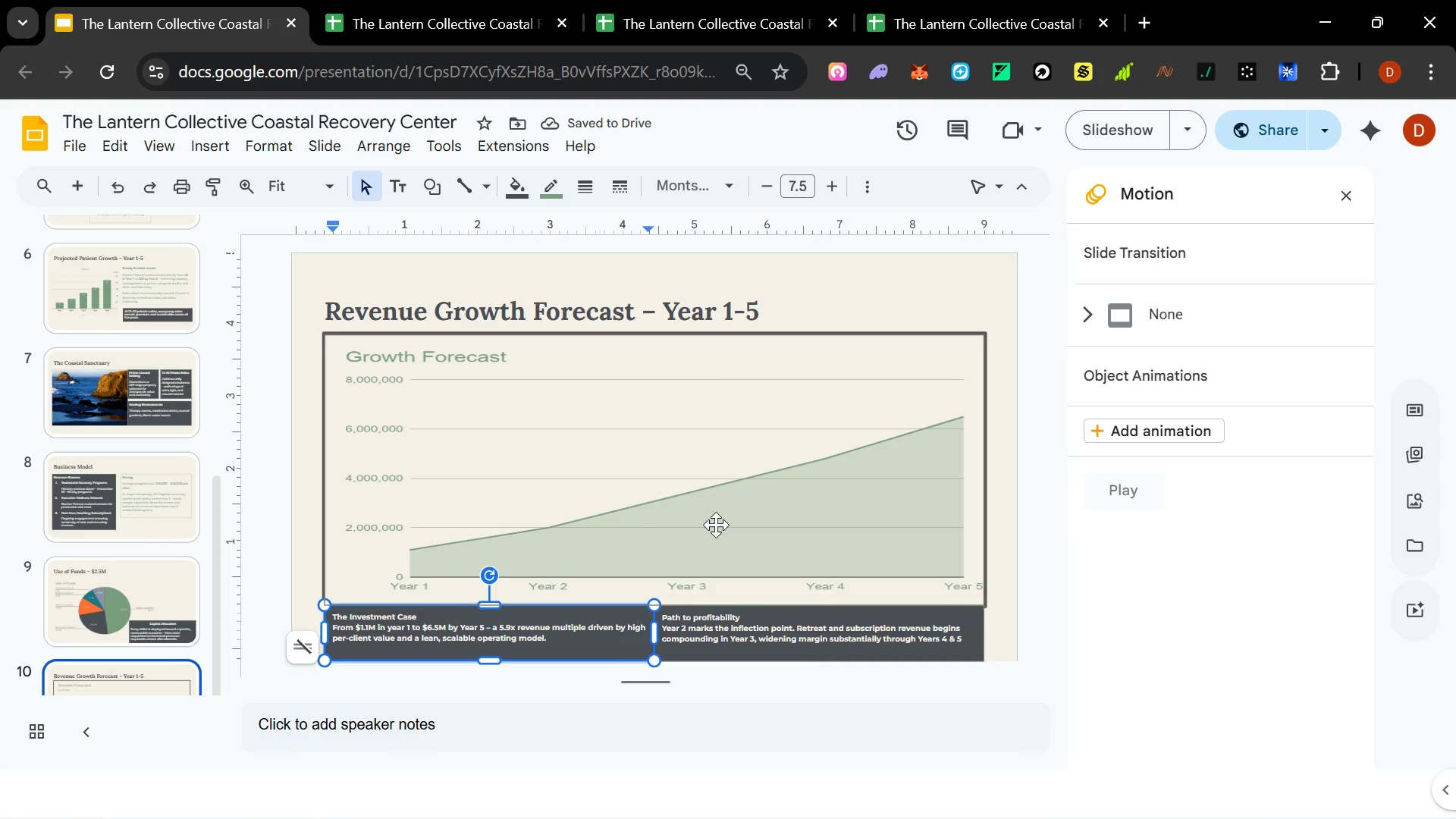 
wait(9.38)
 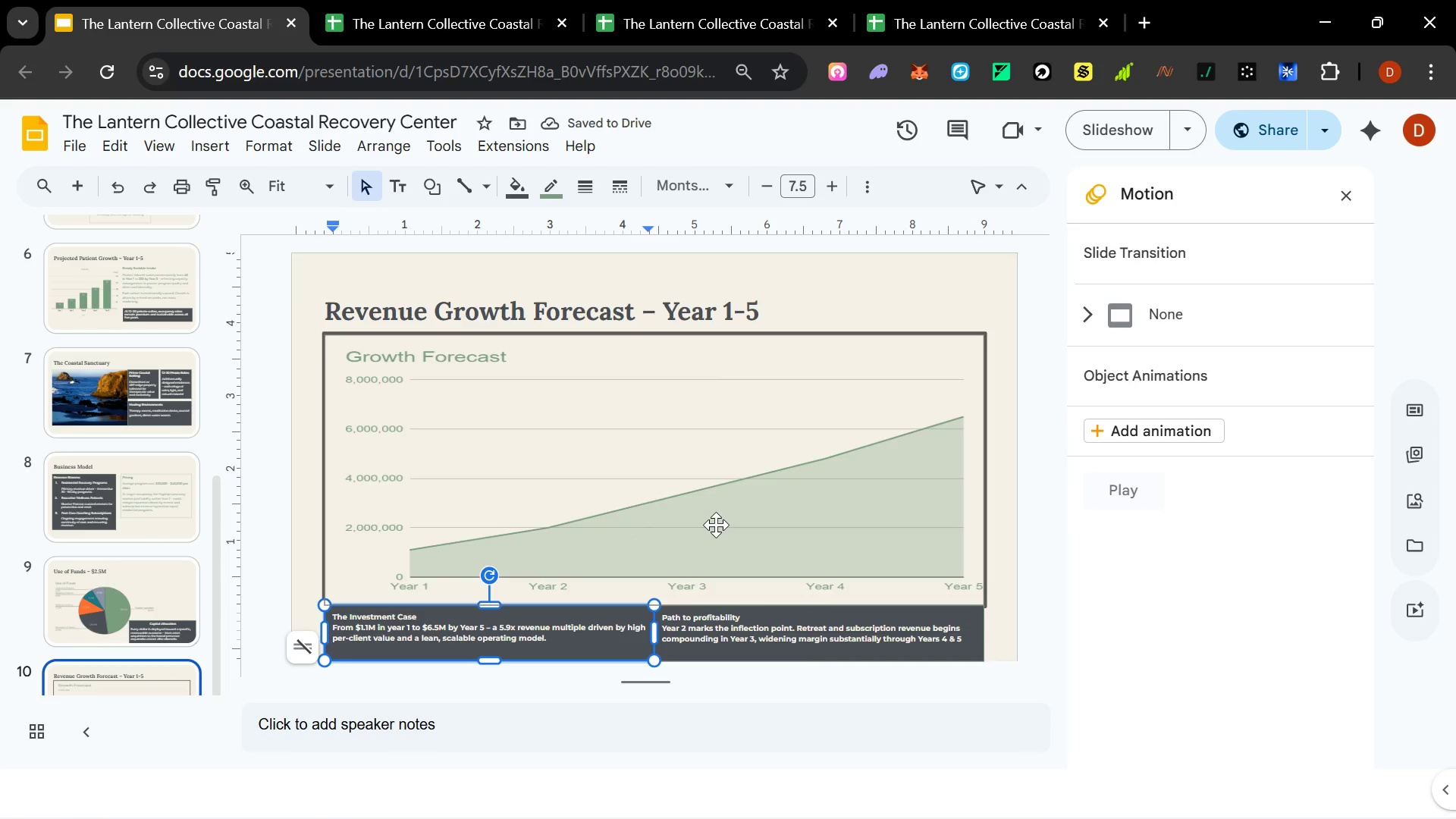 
scroll: coordinate [95, 580], scroll_direction: down, amount: 4.0
 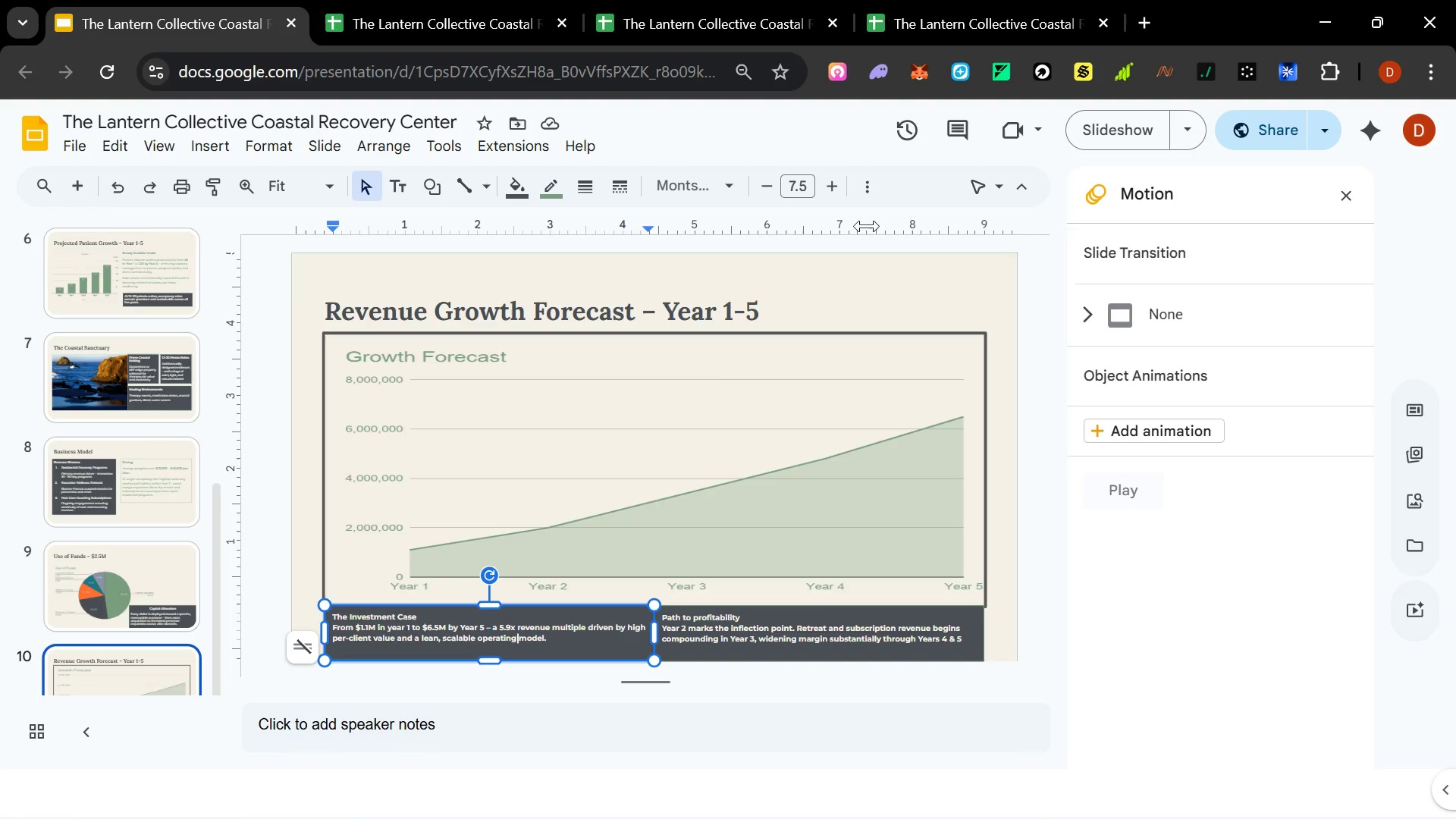 
left_click([845, 265])
 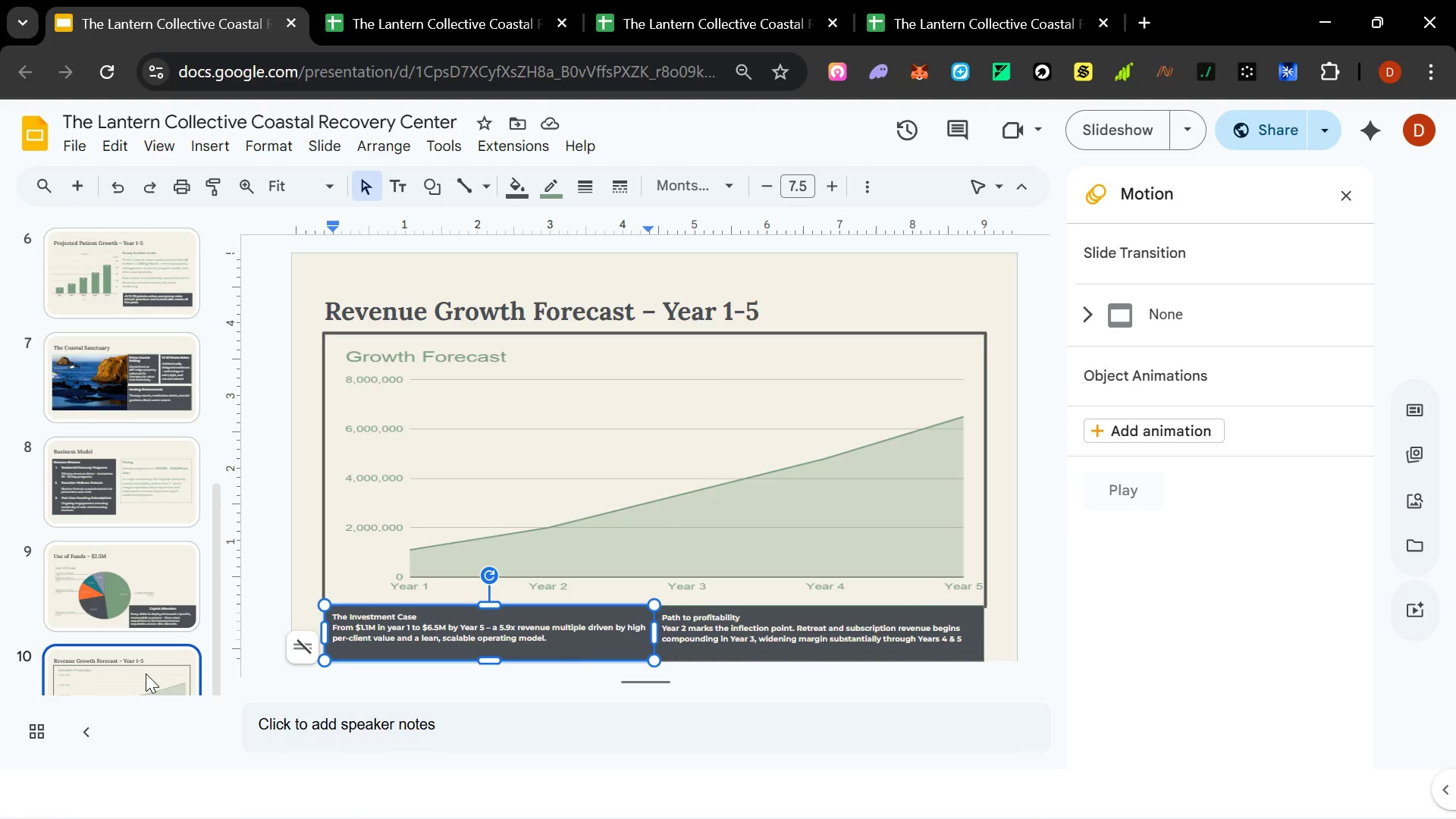 
right_click([144, 673])
 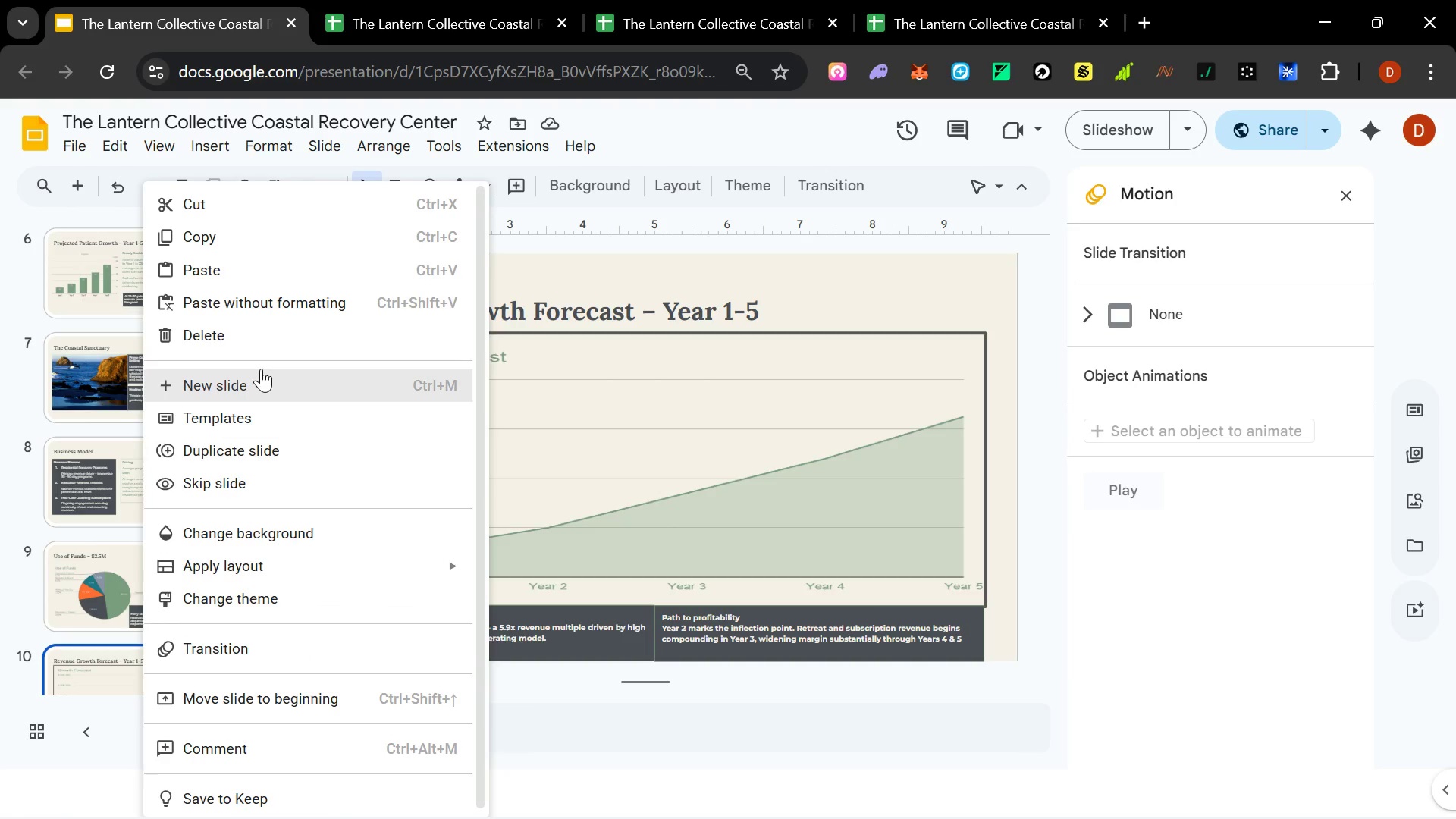 
left_click([261, 375])
 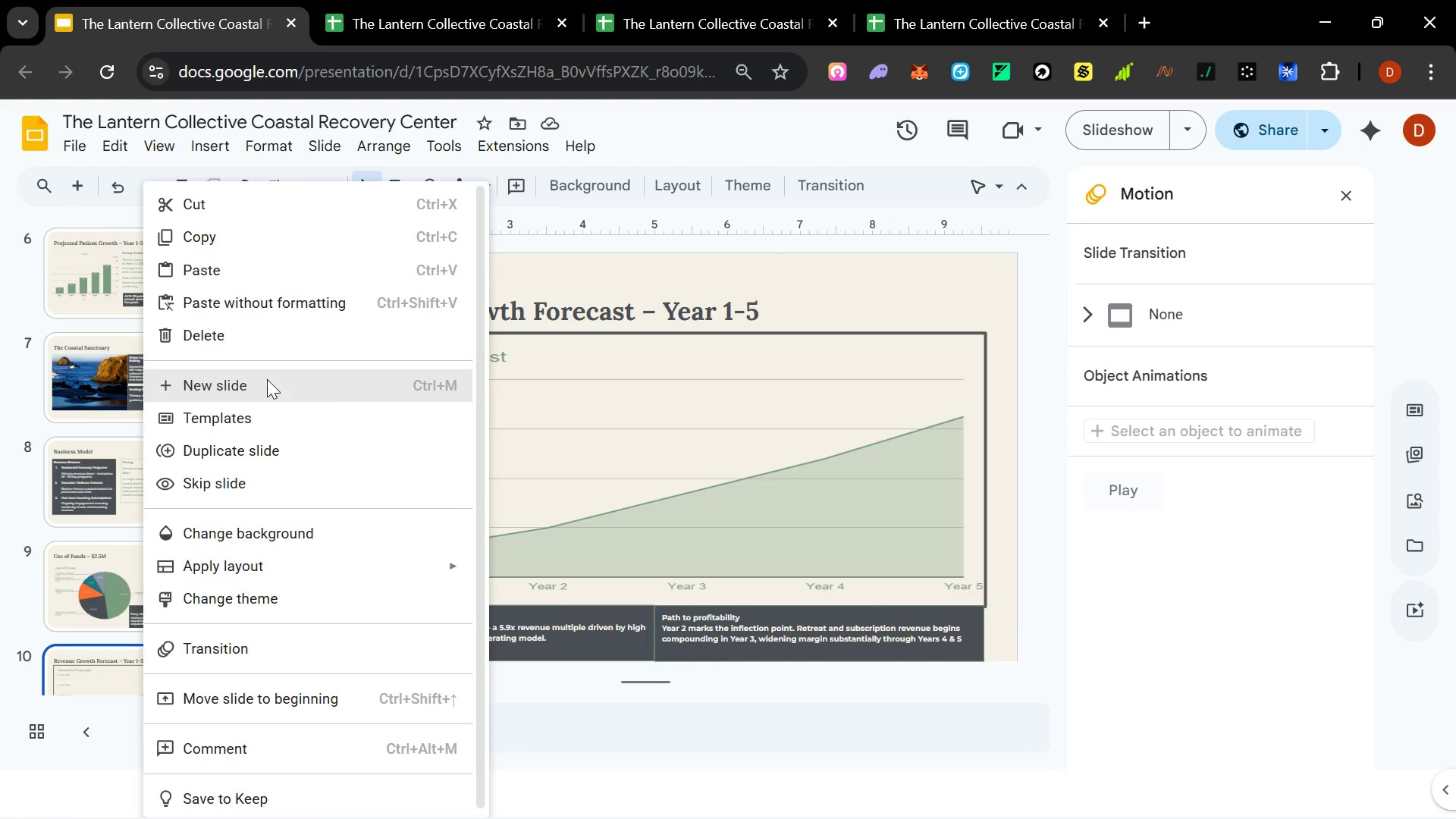 
key(Alt+AltLeft)
 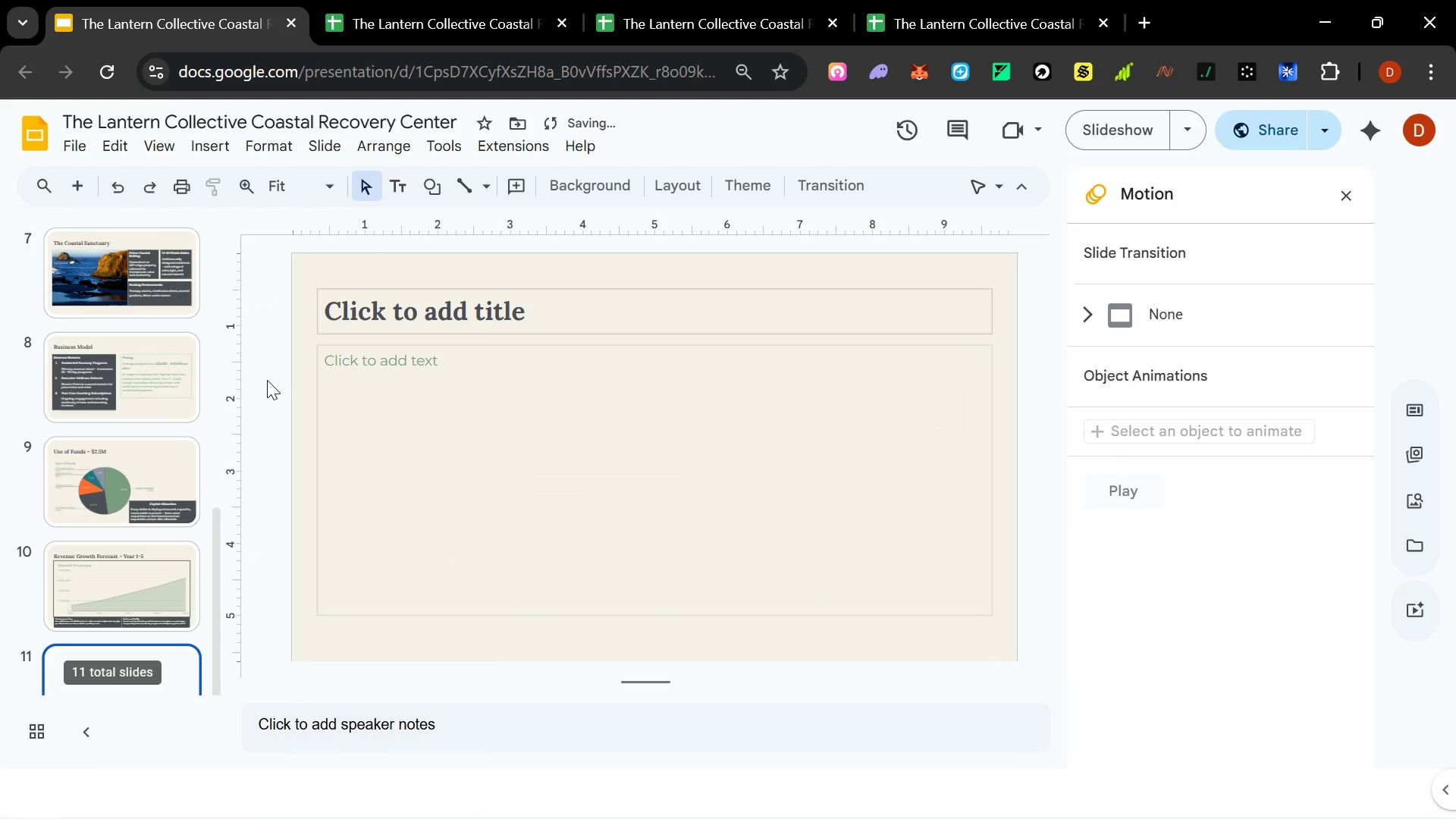 
key(Alt+Tab)
 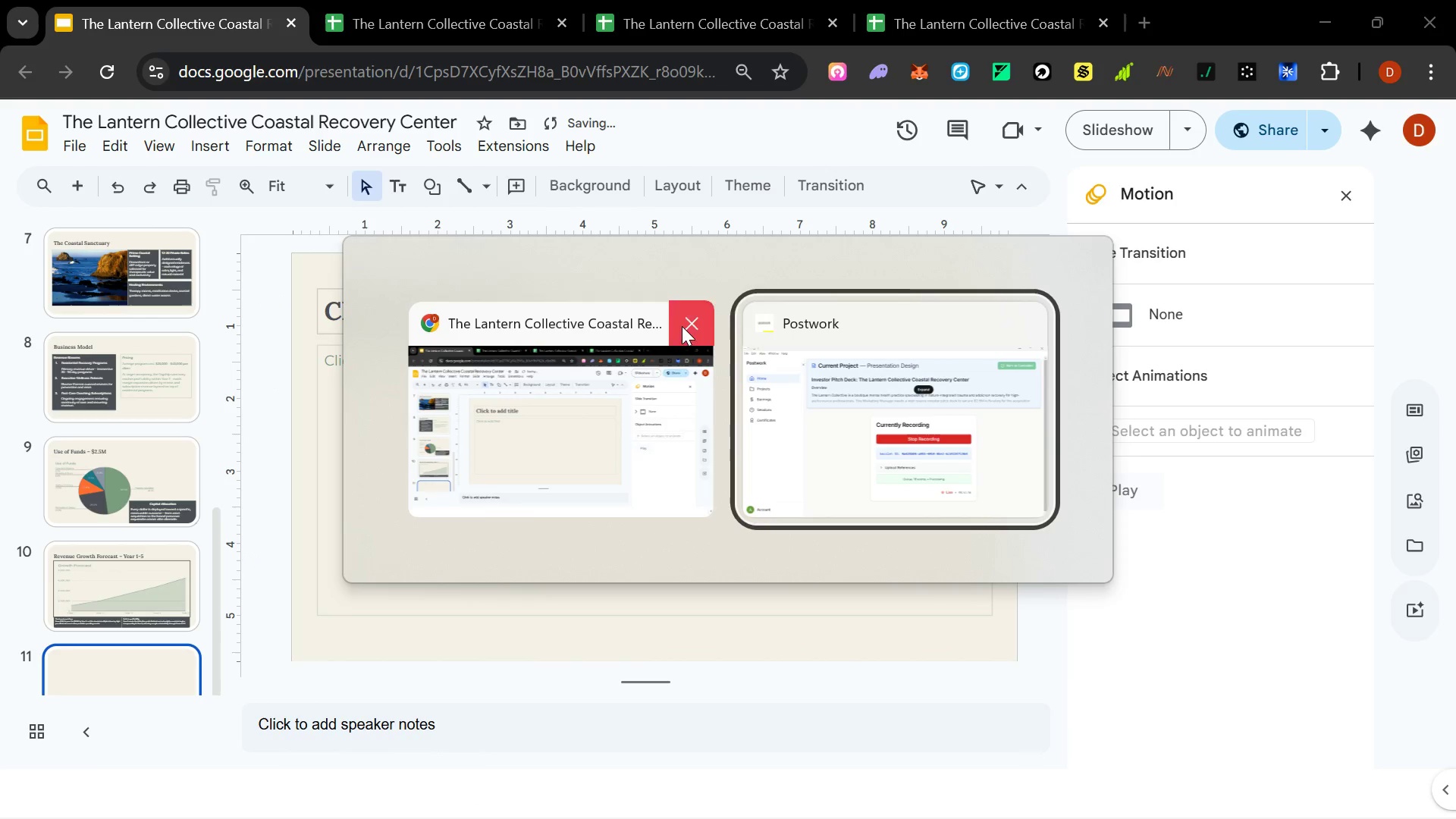 
left_click([833, 394])